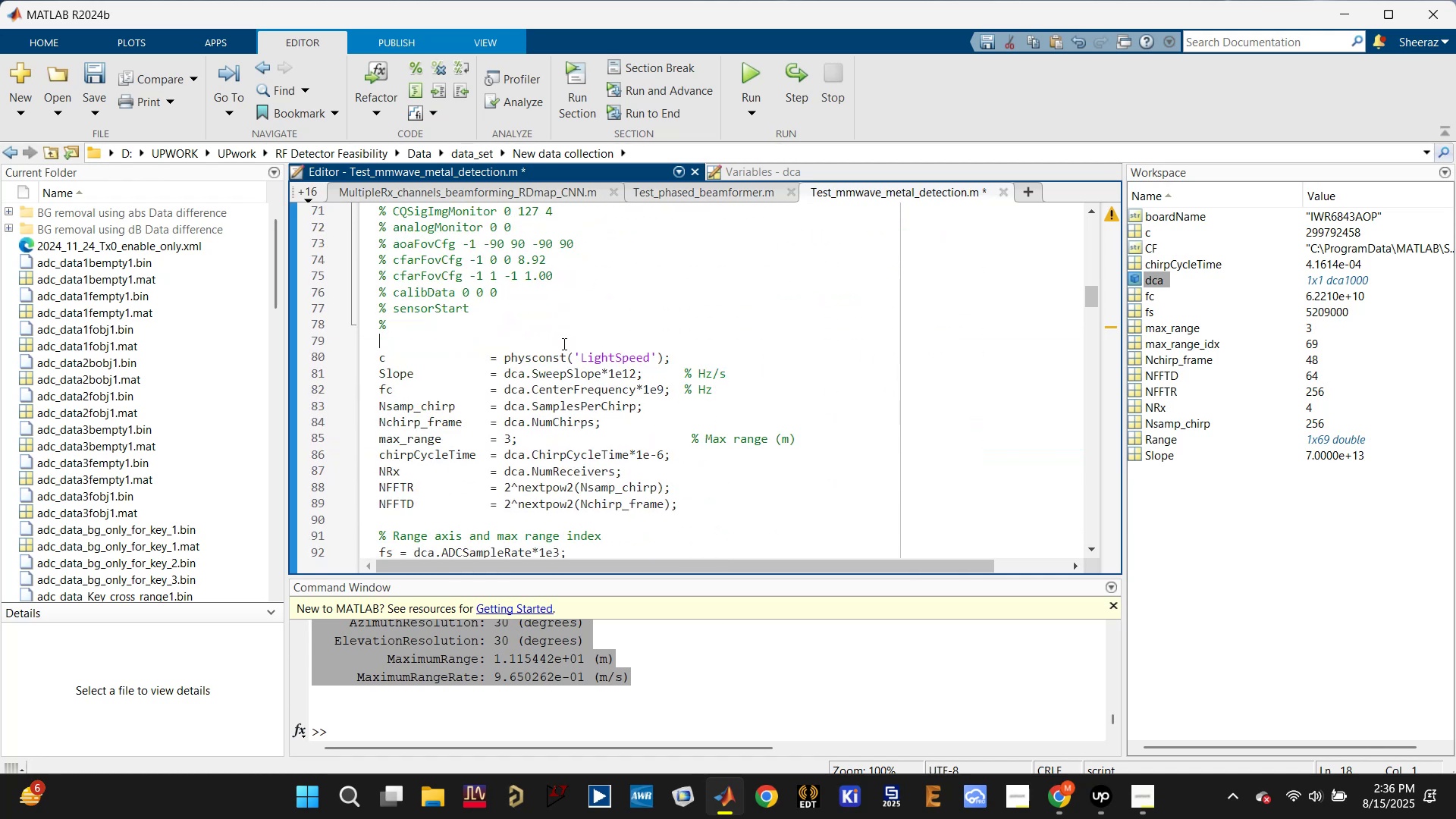 
double_click([558, 331])
 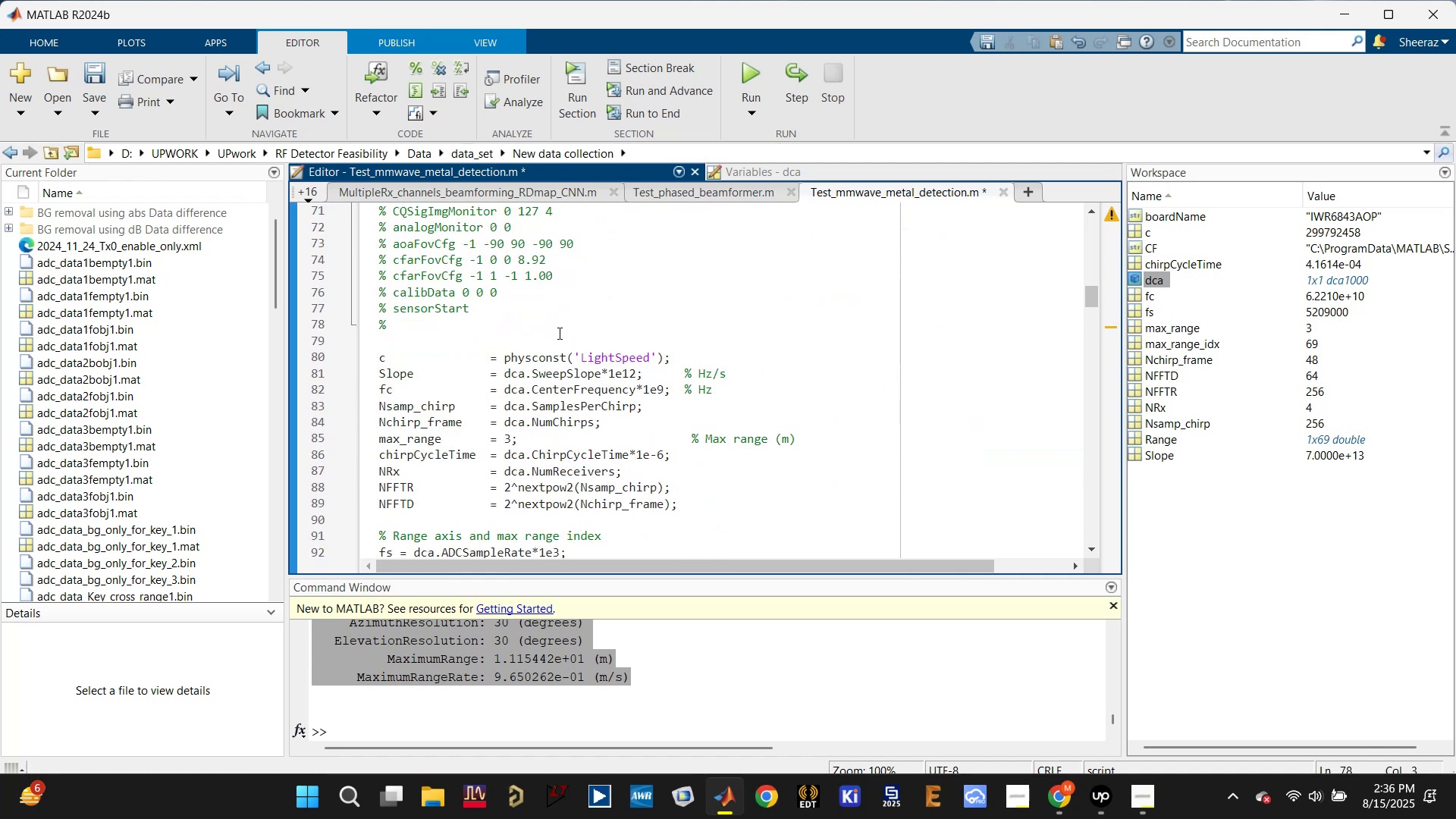 
hold_key(key=ShiftLeft, duration=0.51)
 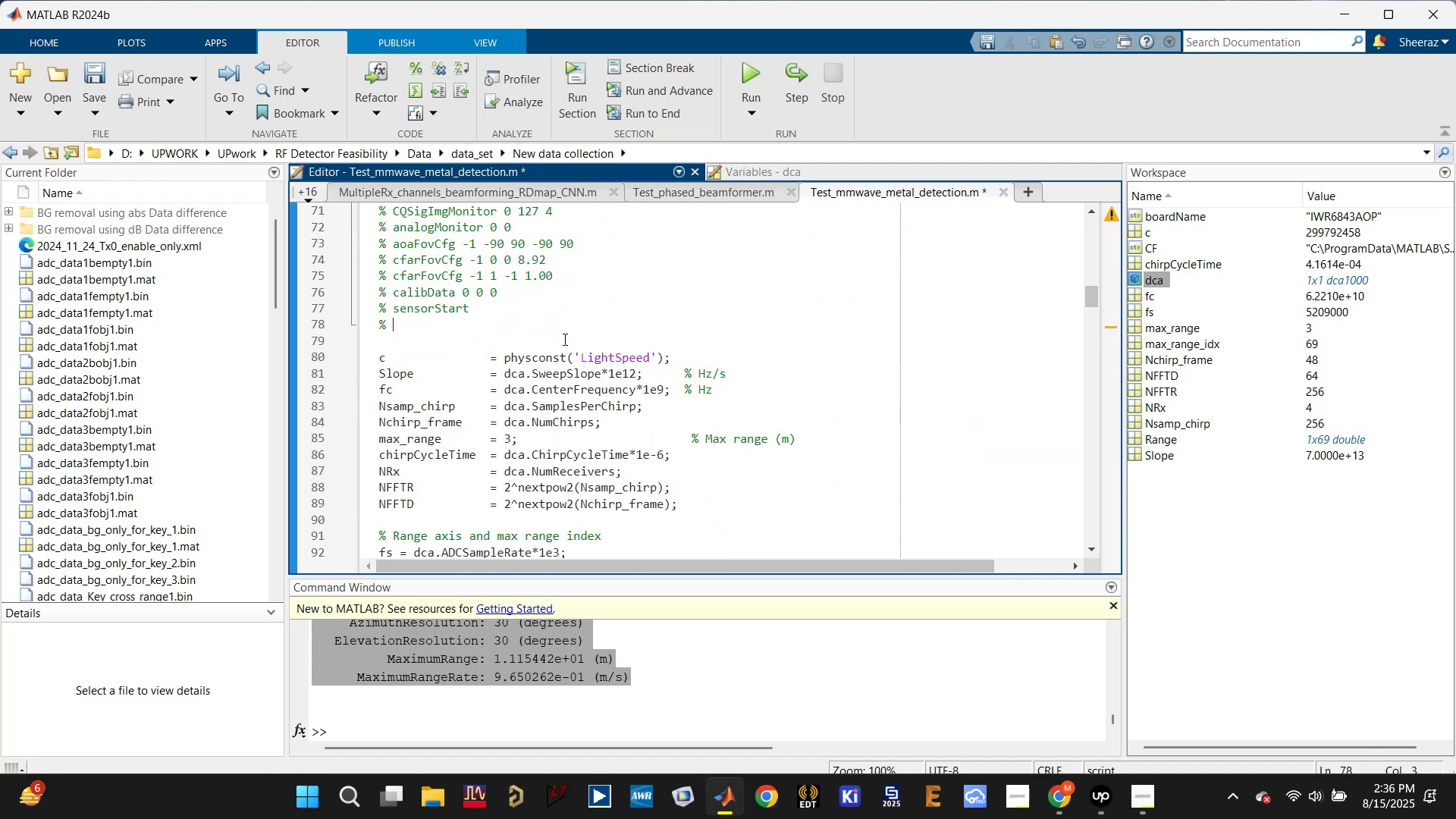 
key(Backspace)
 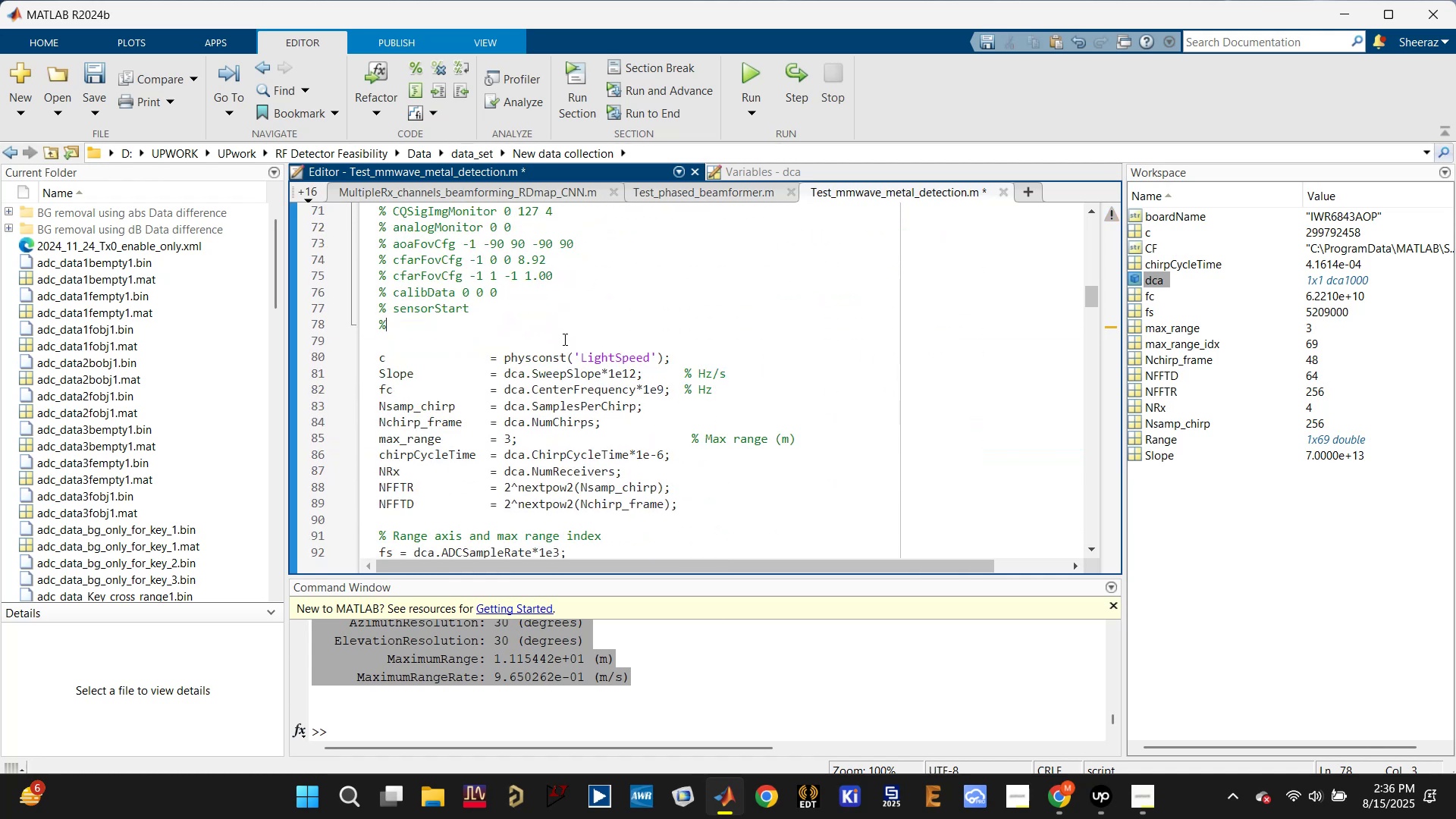 
key(Enter)
 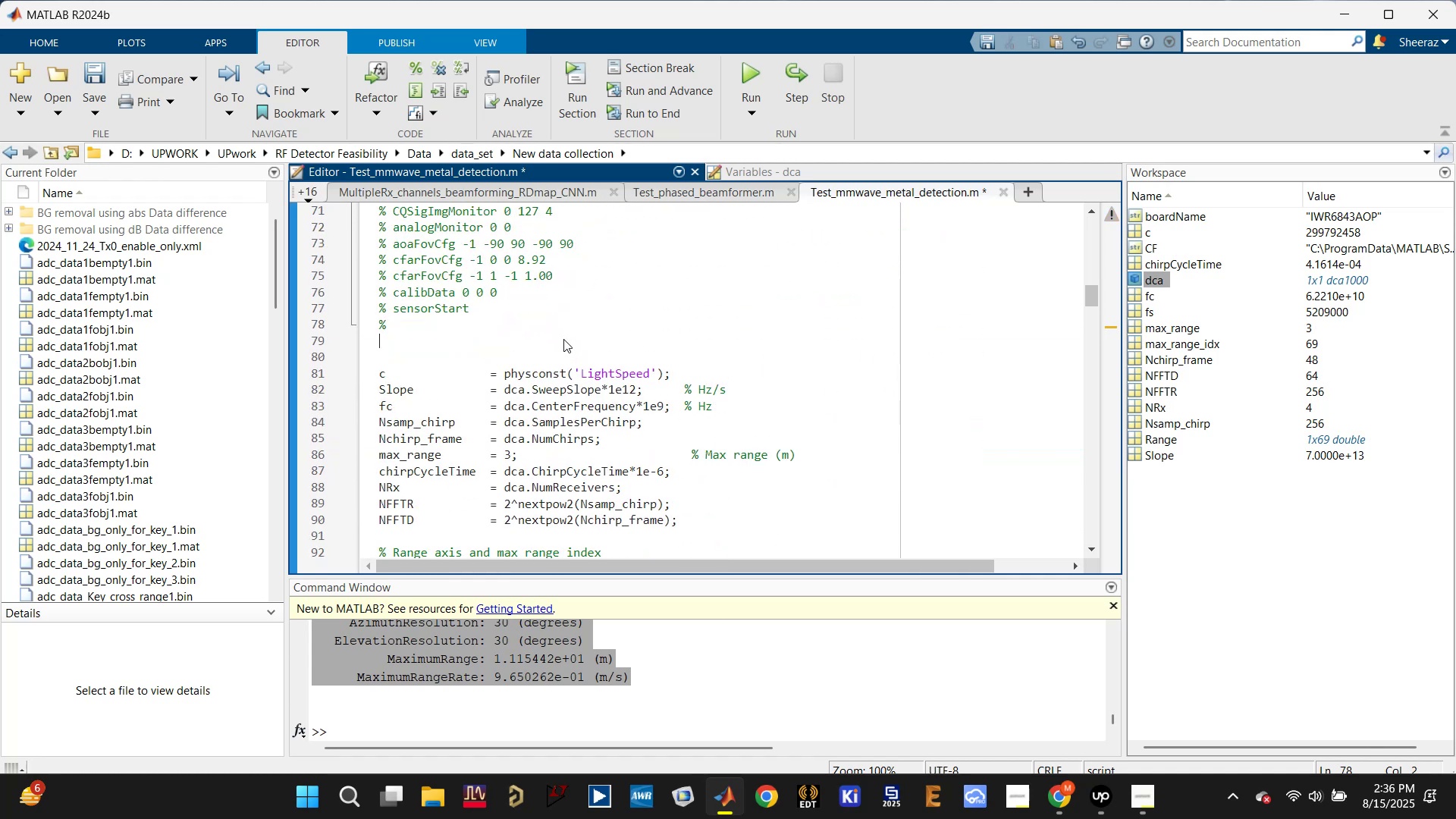 
key(Enter)
 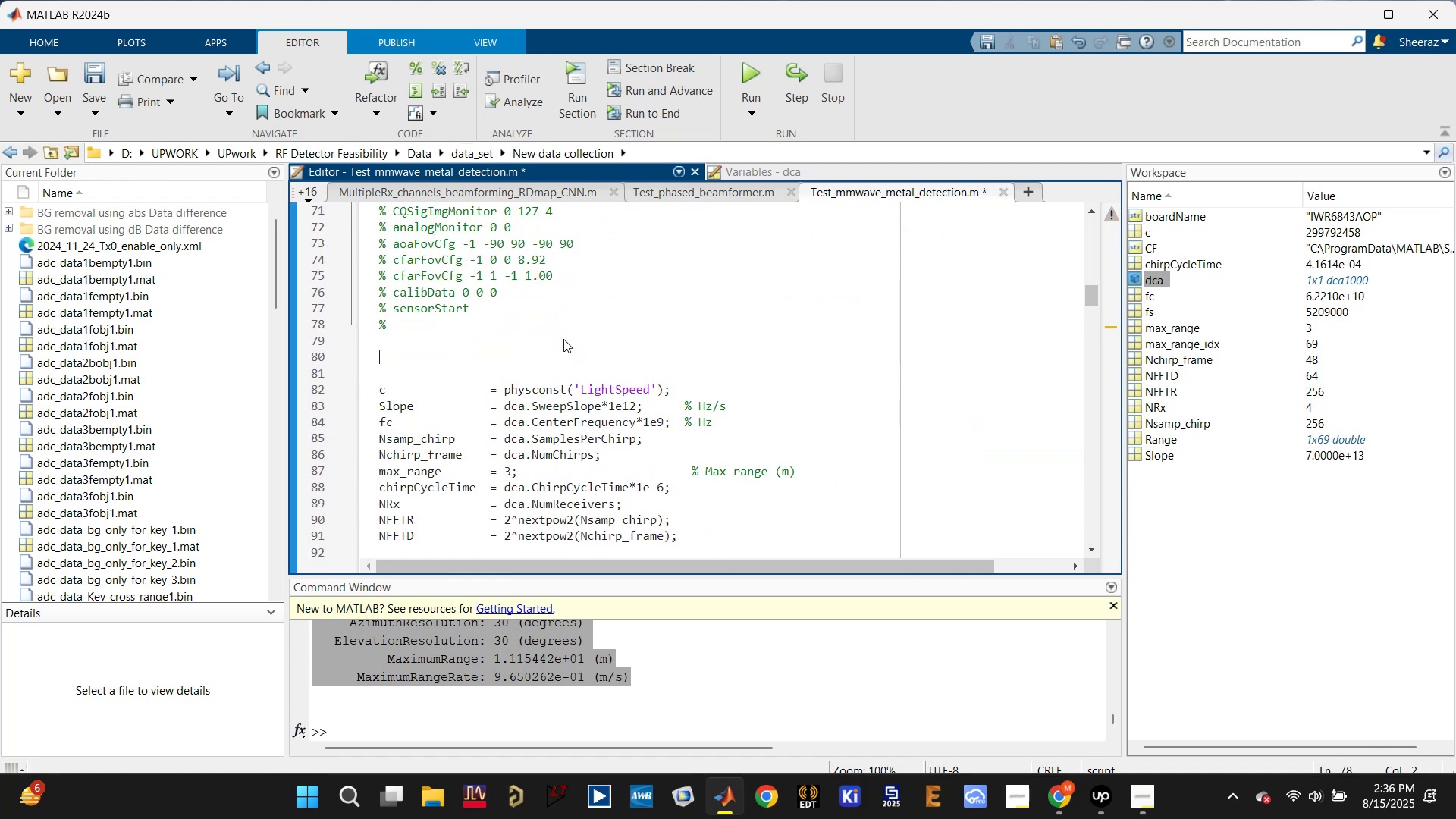 
type(%%)
 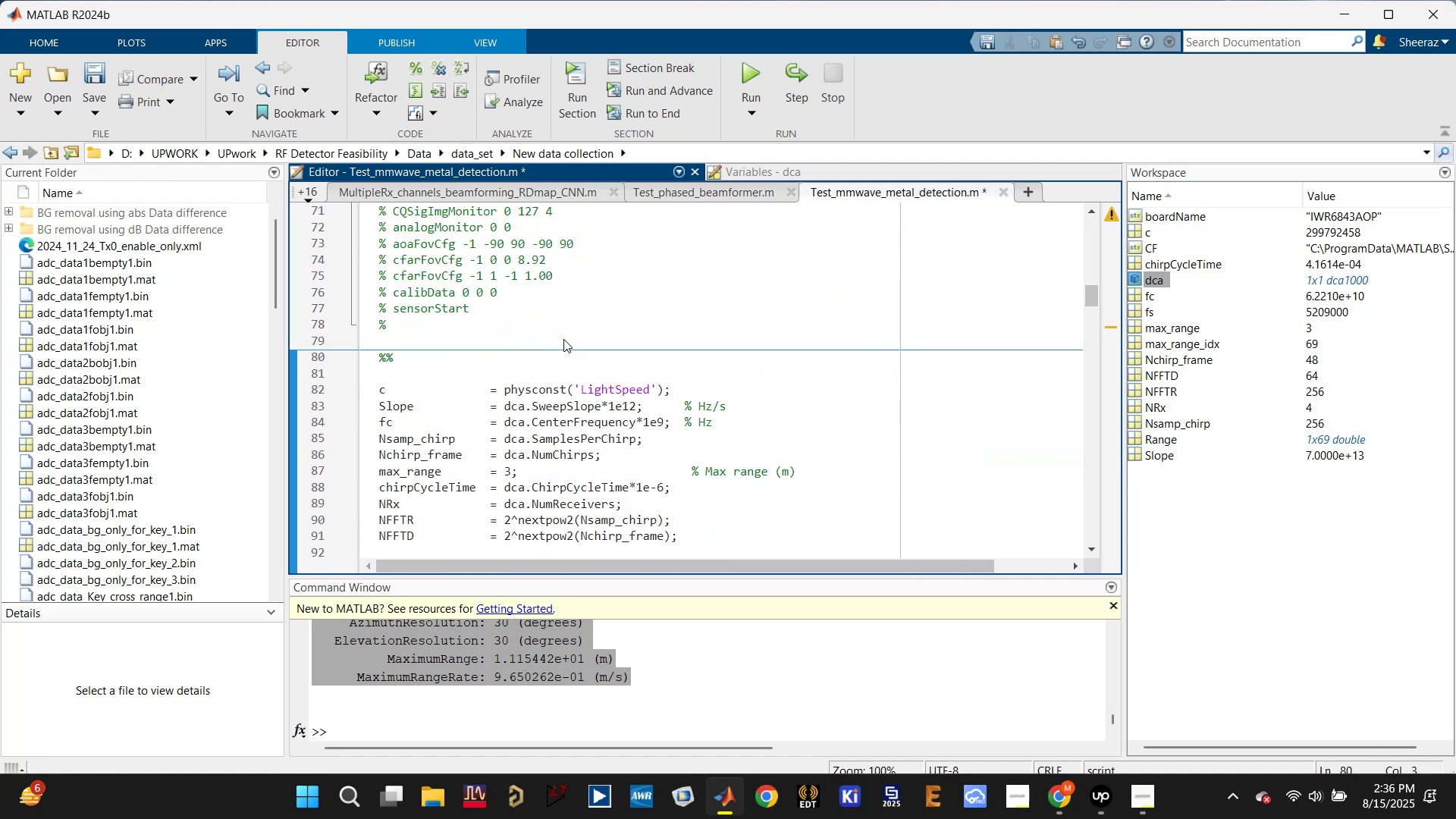 
key(Enter)
 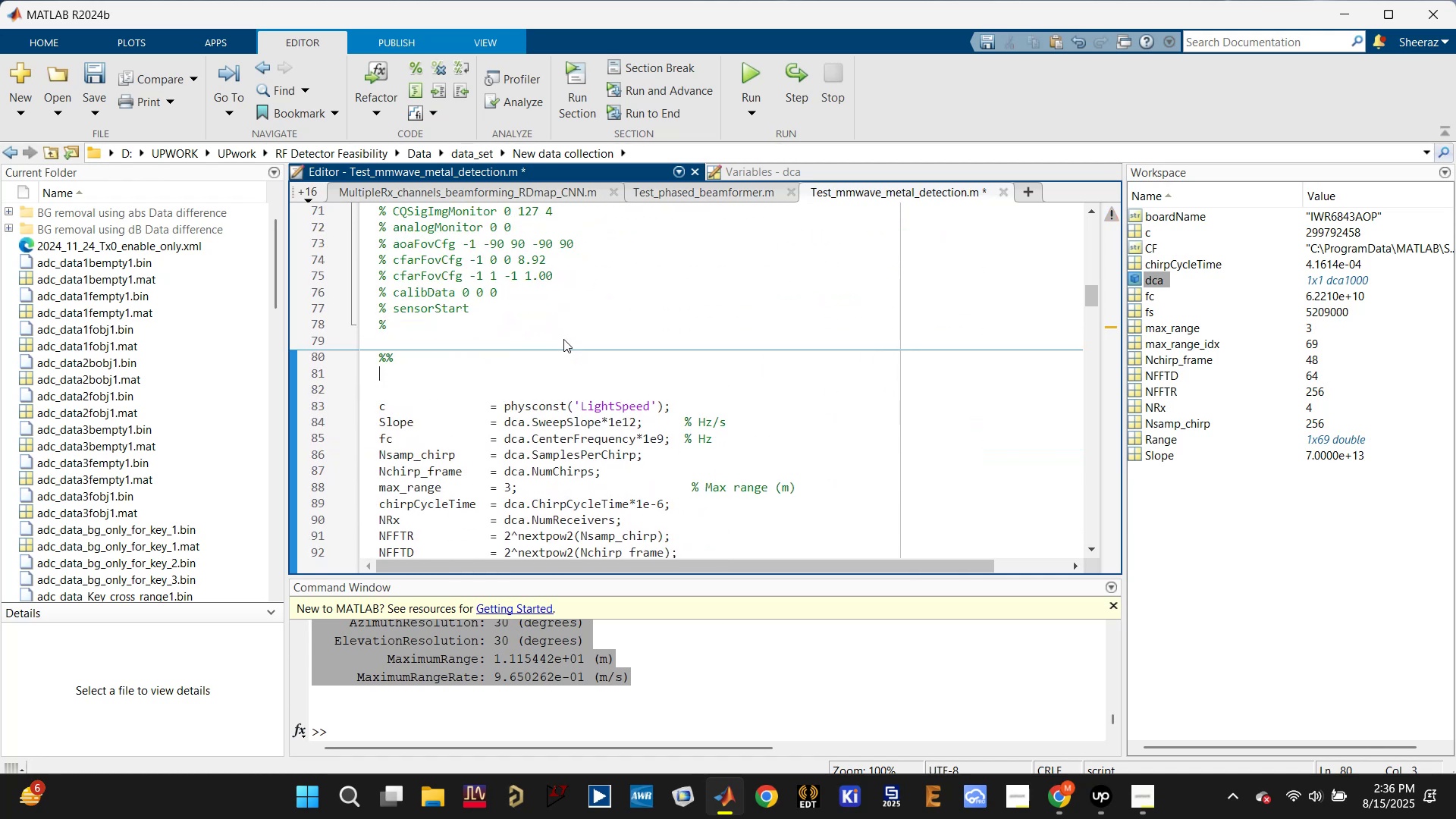 
key(Enter)
 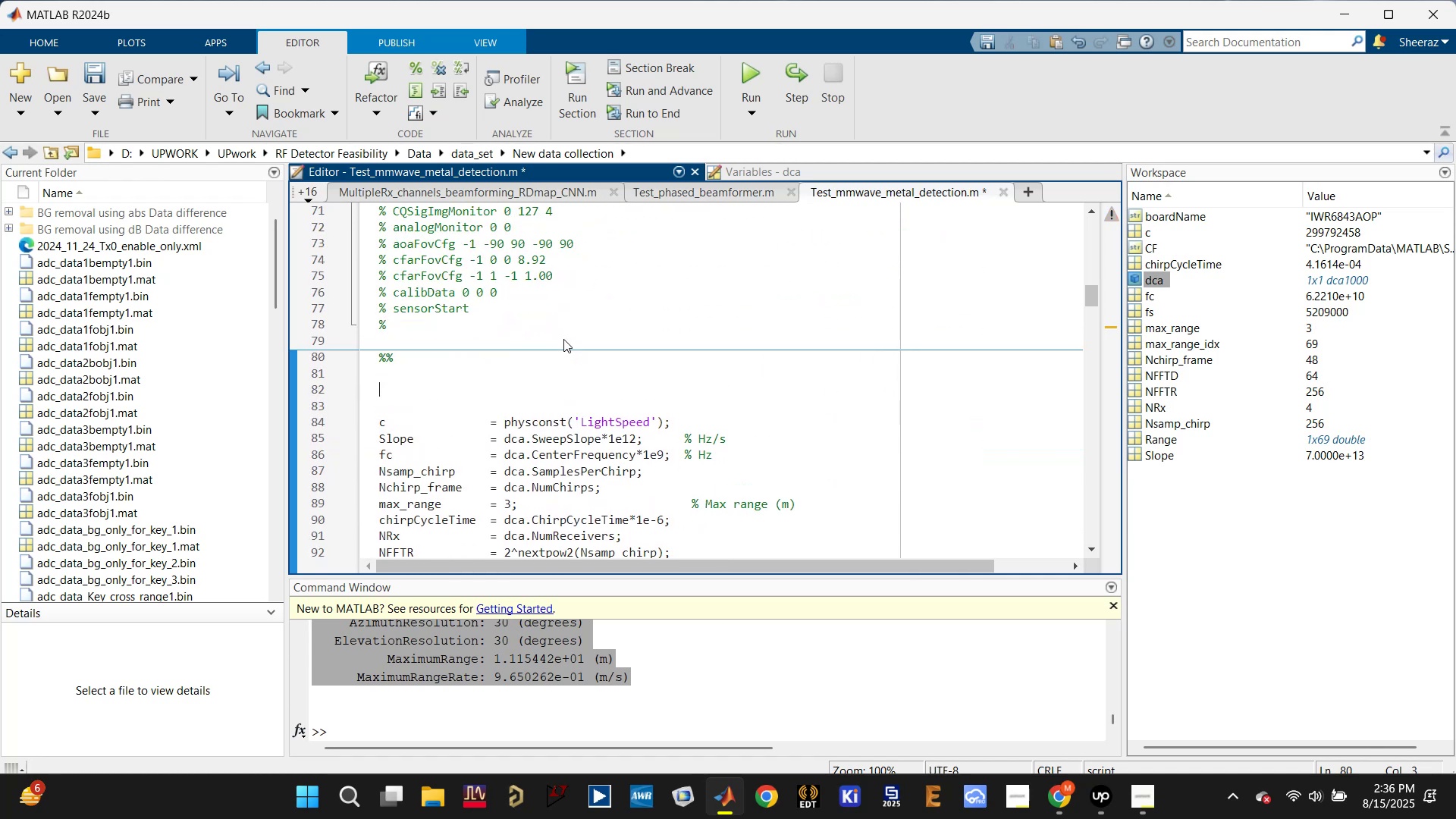 
key(Enter)
 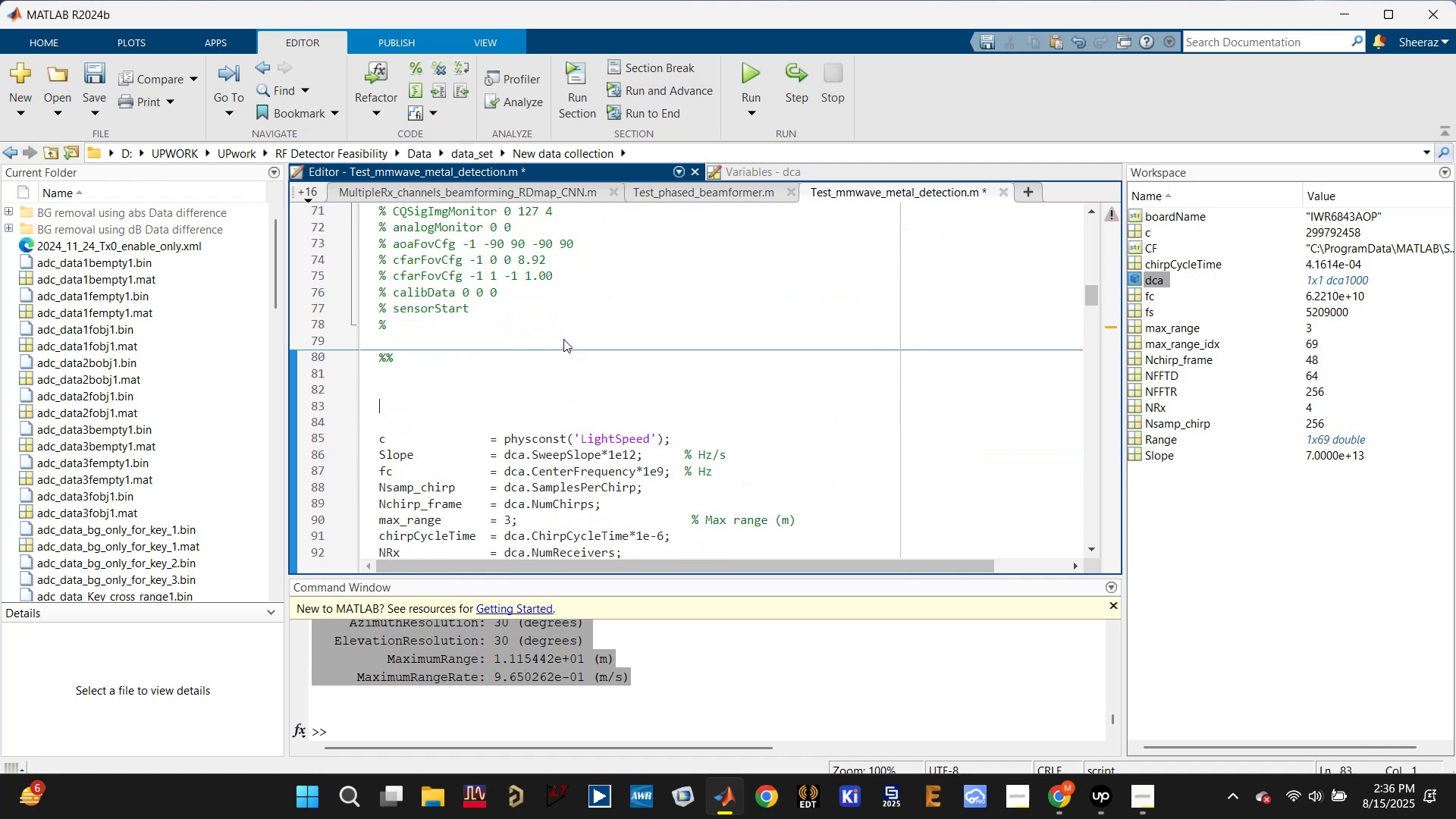 
key(Control+V)
 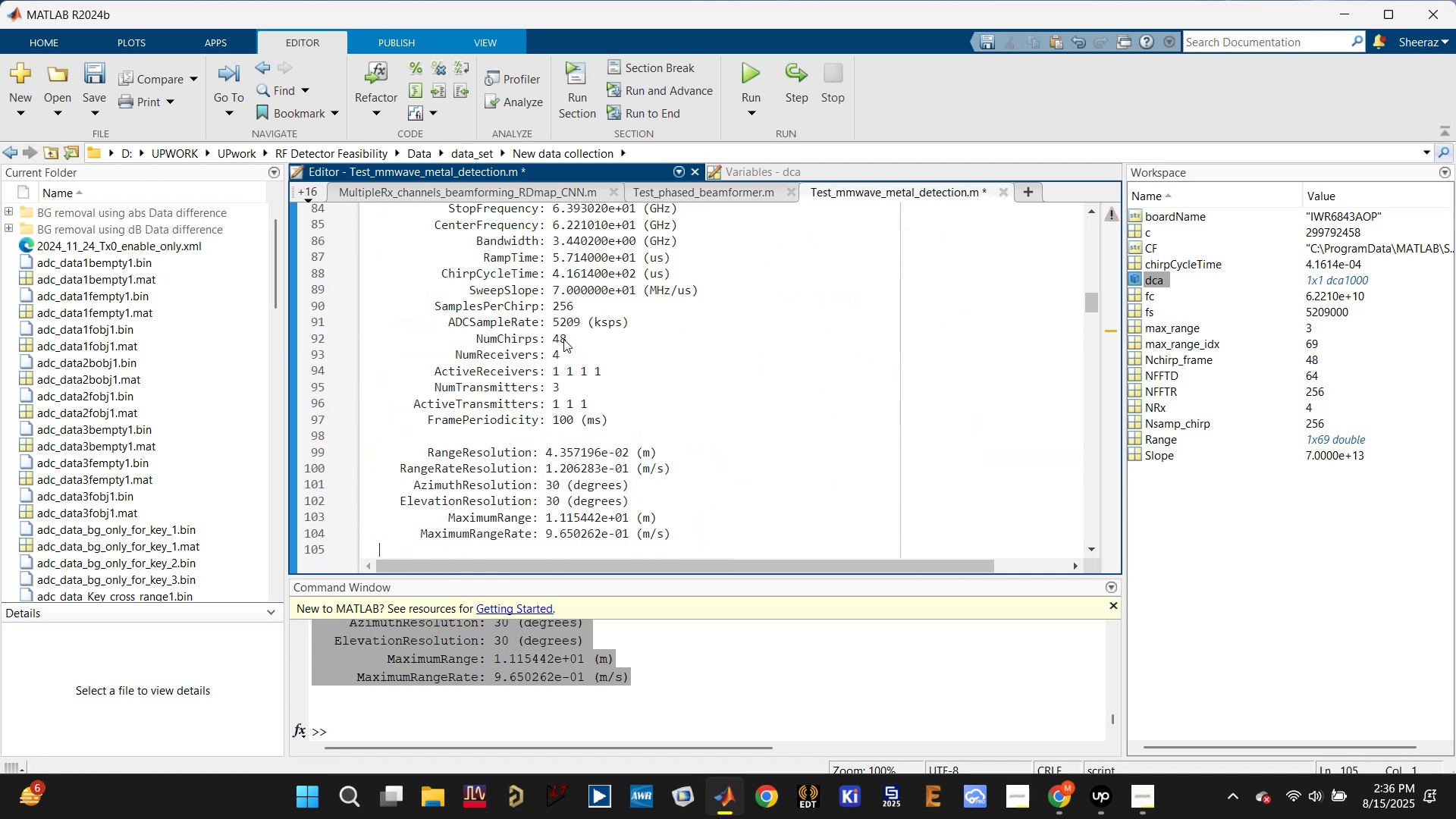 
key(Enter)
 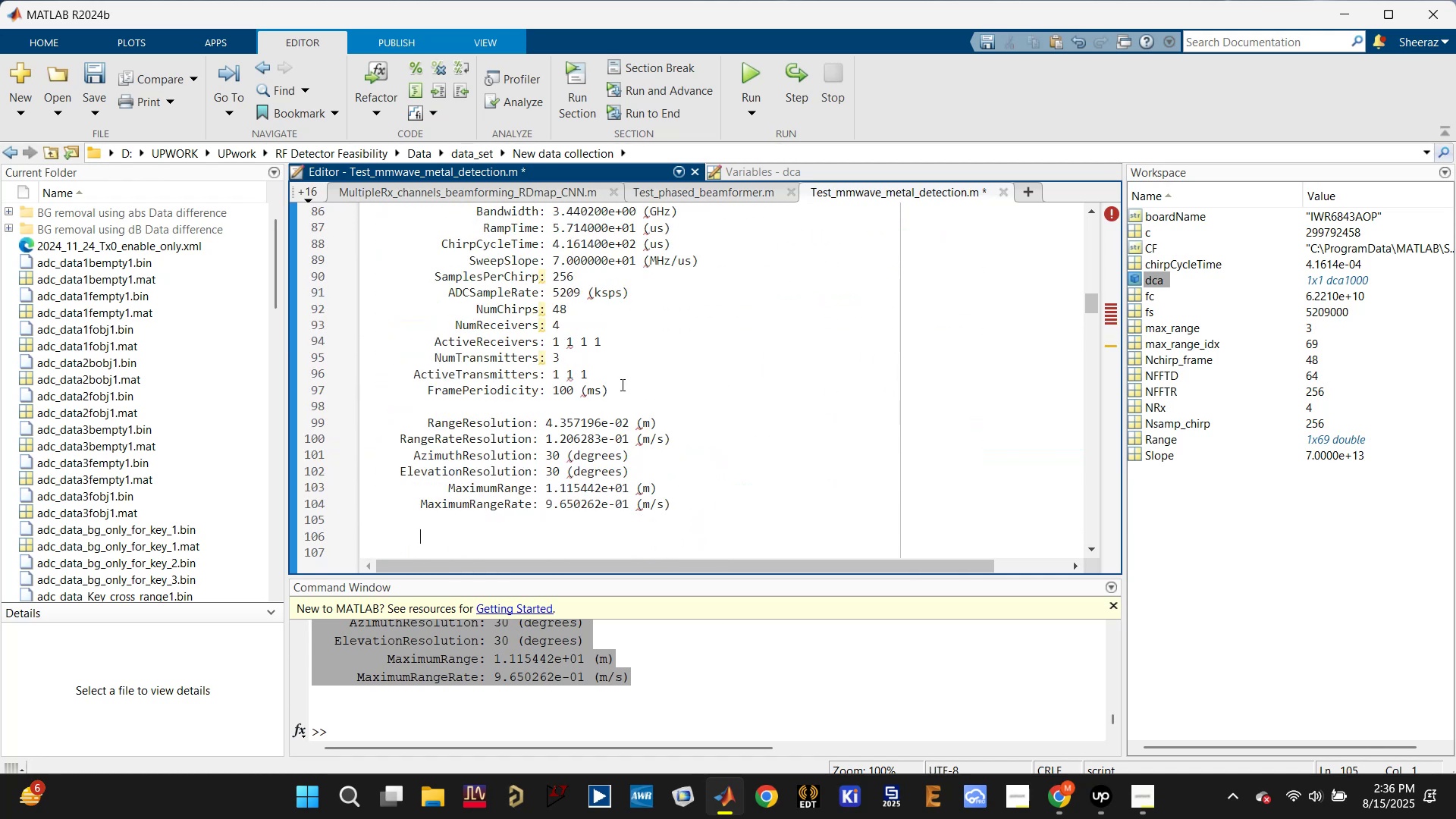 
type(%%)
 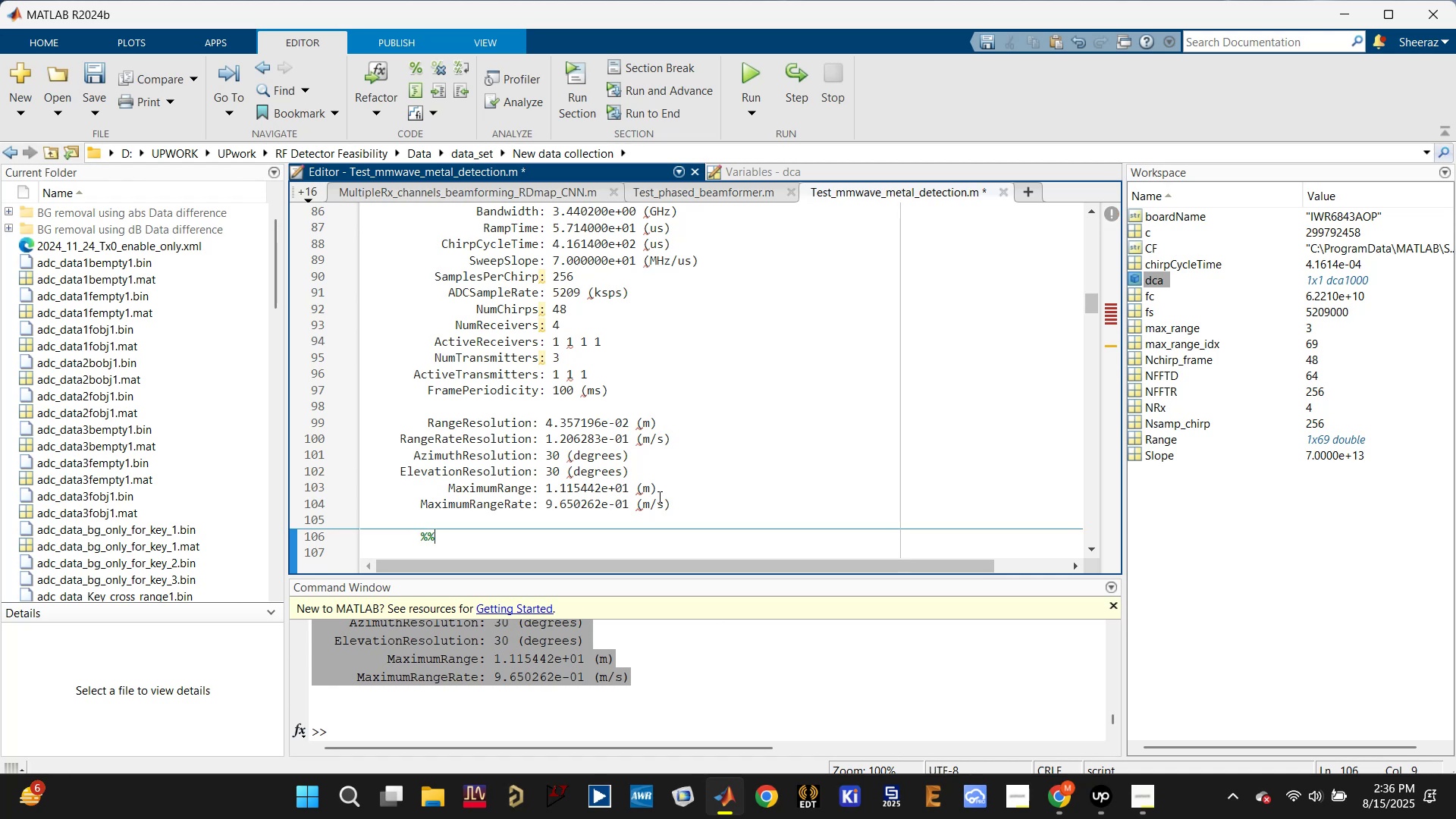 
left_click_drag(start_coordinate=[684, 506], to_coordinate=[391, 430])
 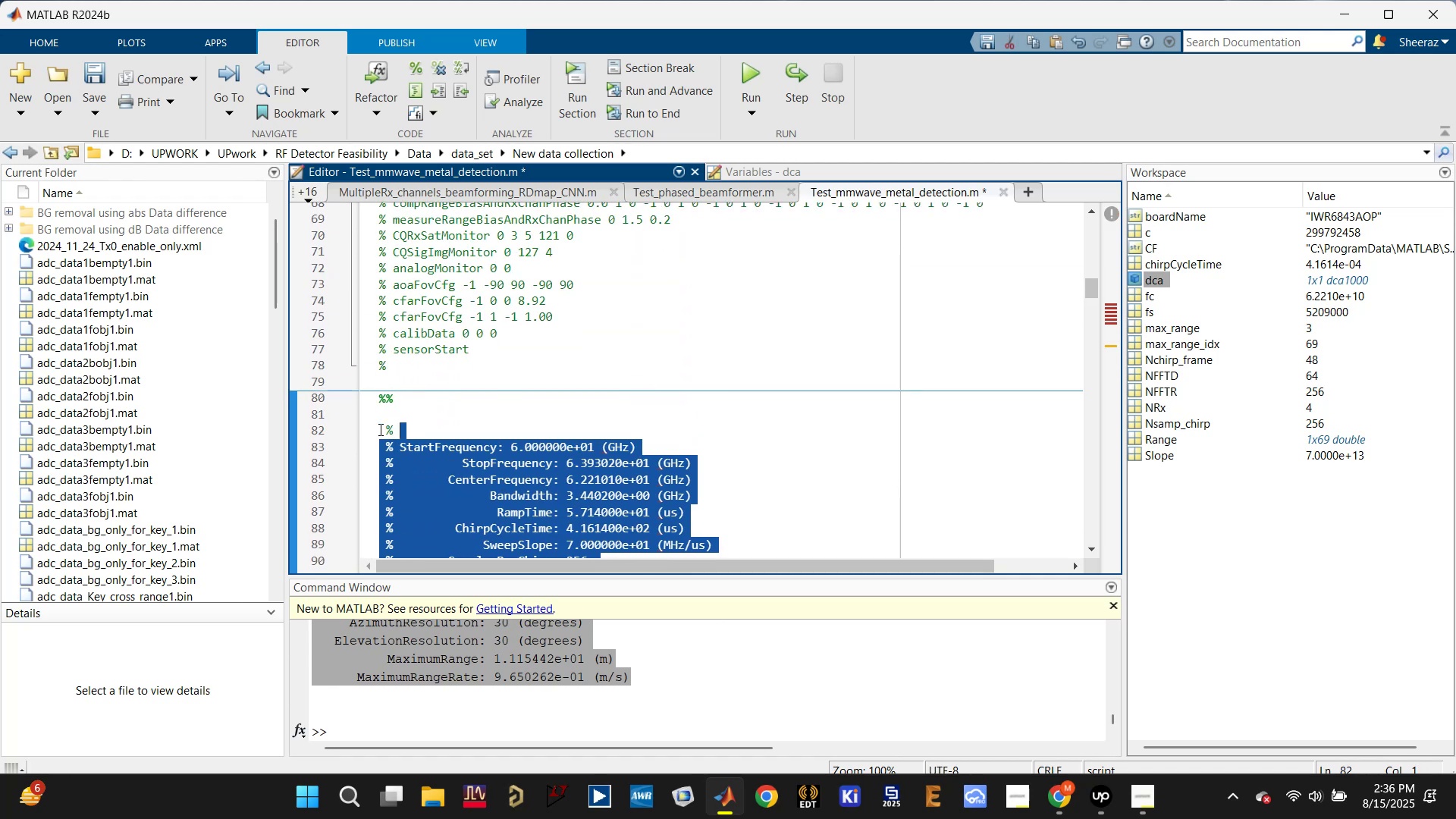 
scroll: coordinate [490, 344], scroll_direction: up, amount: 3.0
 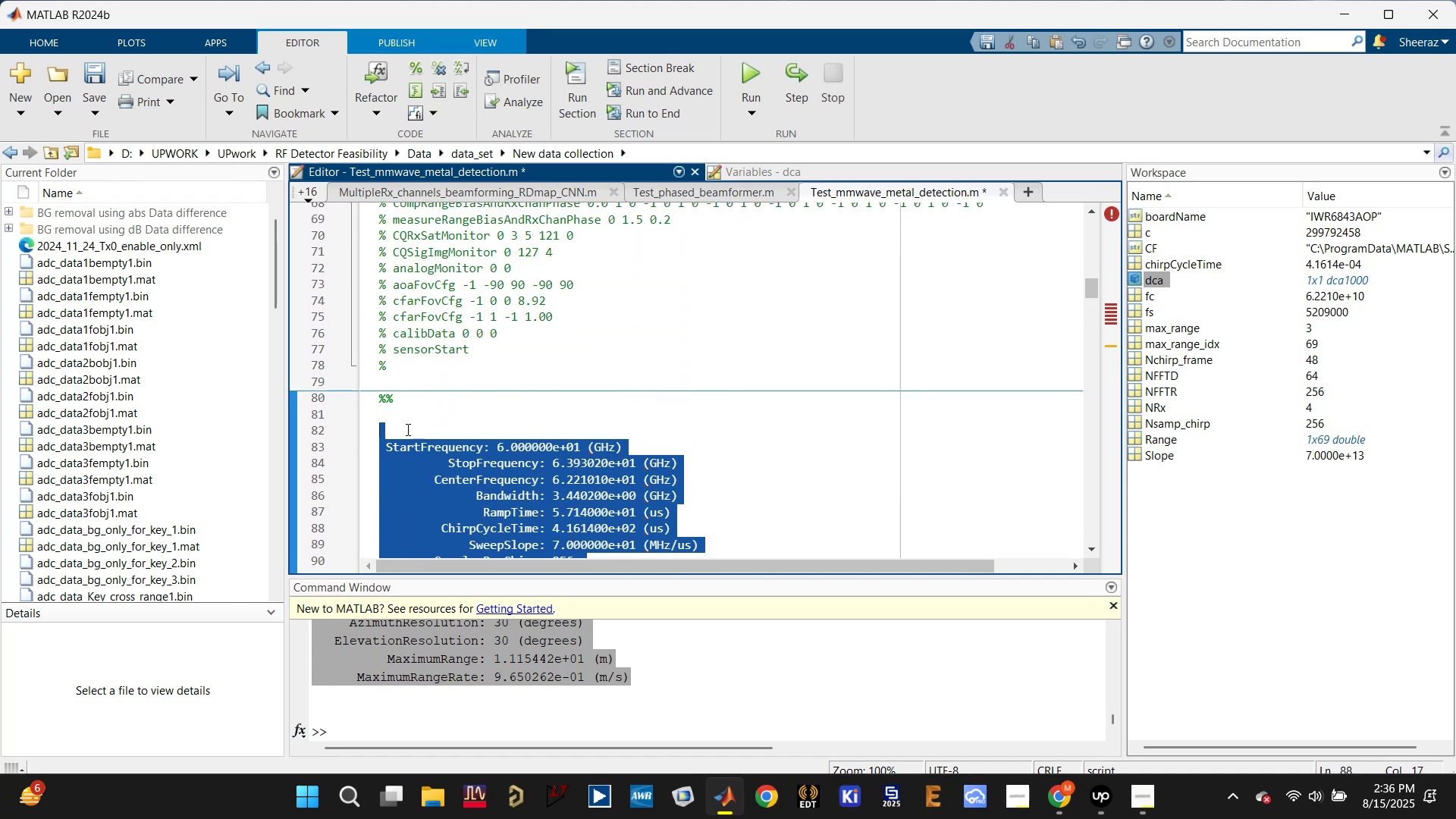 
key(Control+R)
 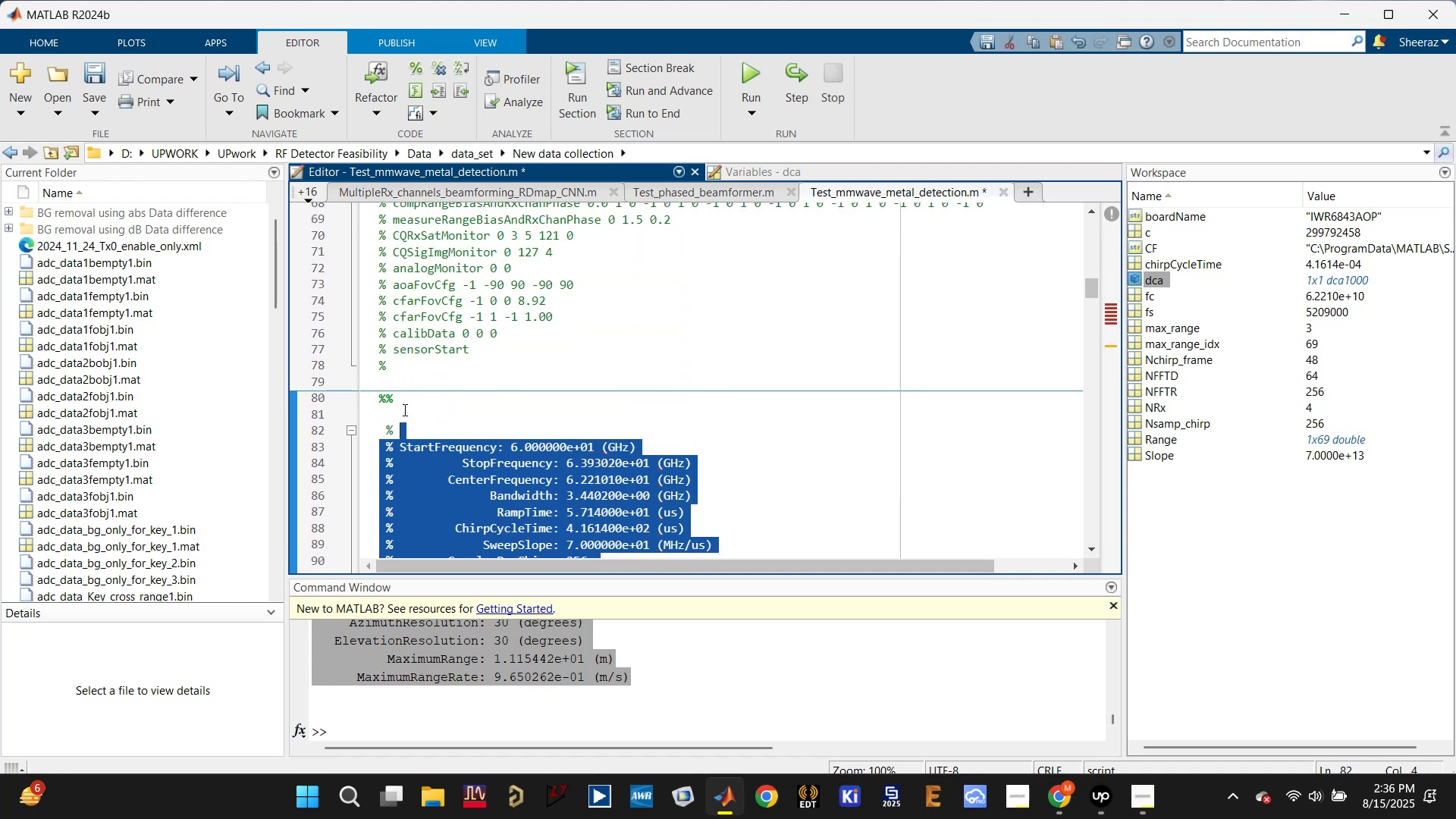 
left_click([413, 403])
 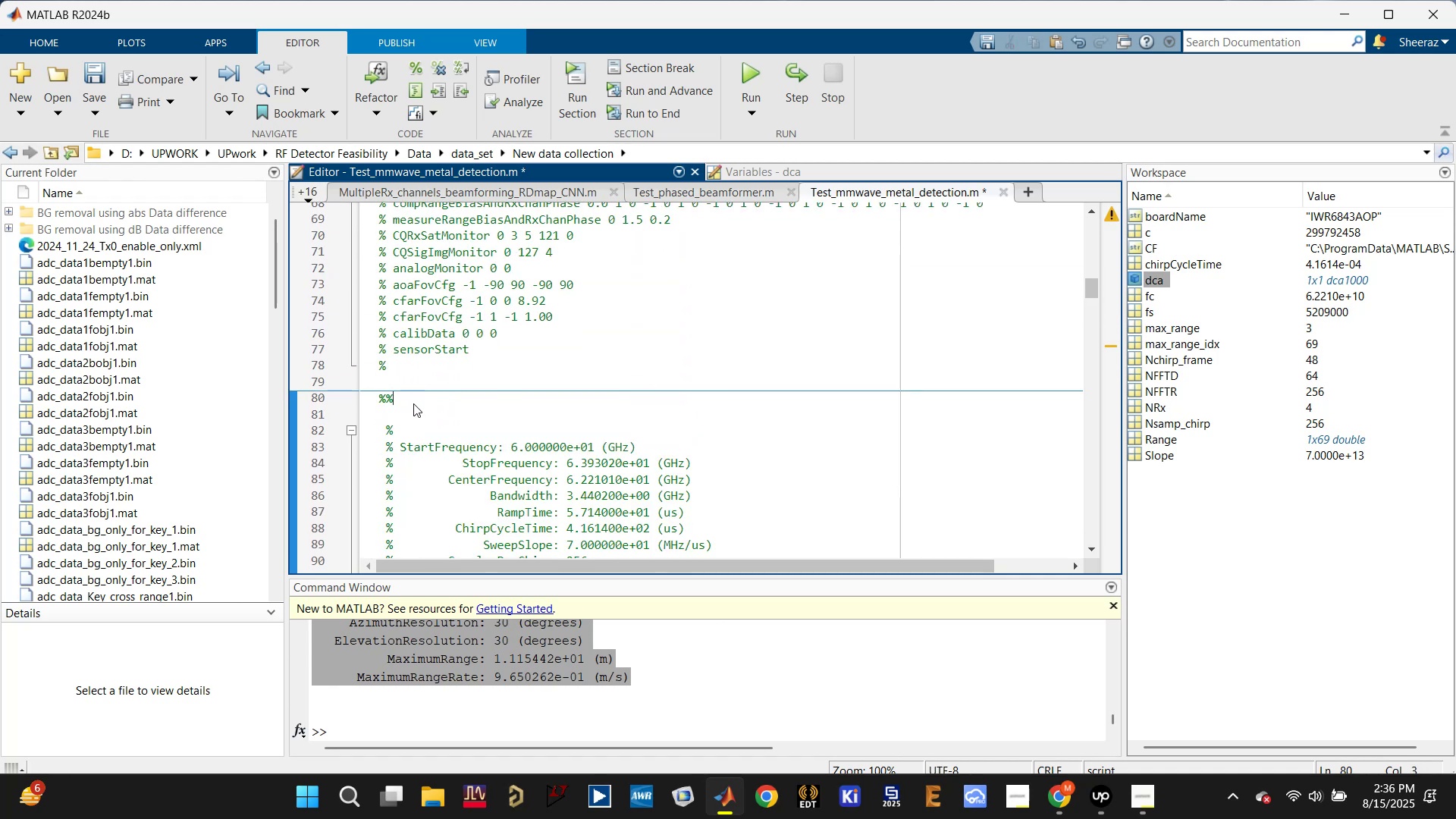 
type( Properties extracti)
key(Backspace)
type(ed from dca)
key(Backspace)
key(Backspace)
key(Backspace)
type(disp()d)
key(Backspace)
key(Backspace)
type(dca))
 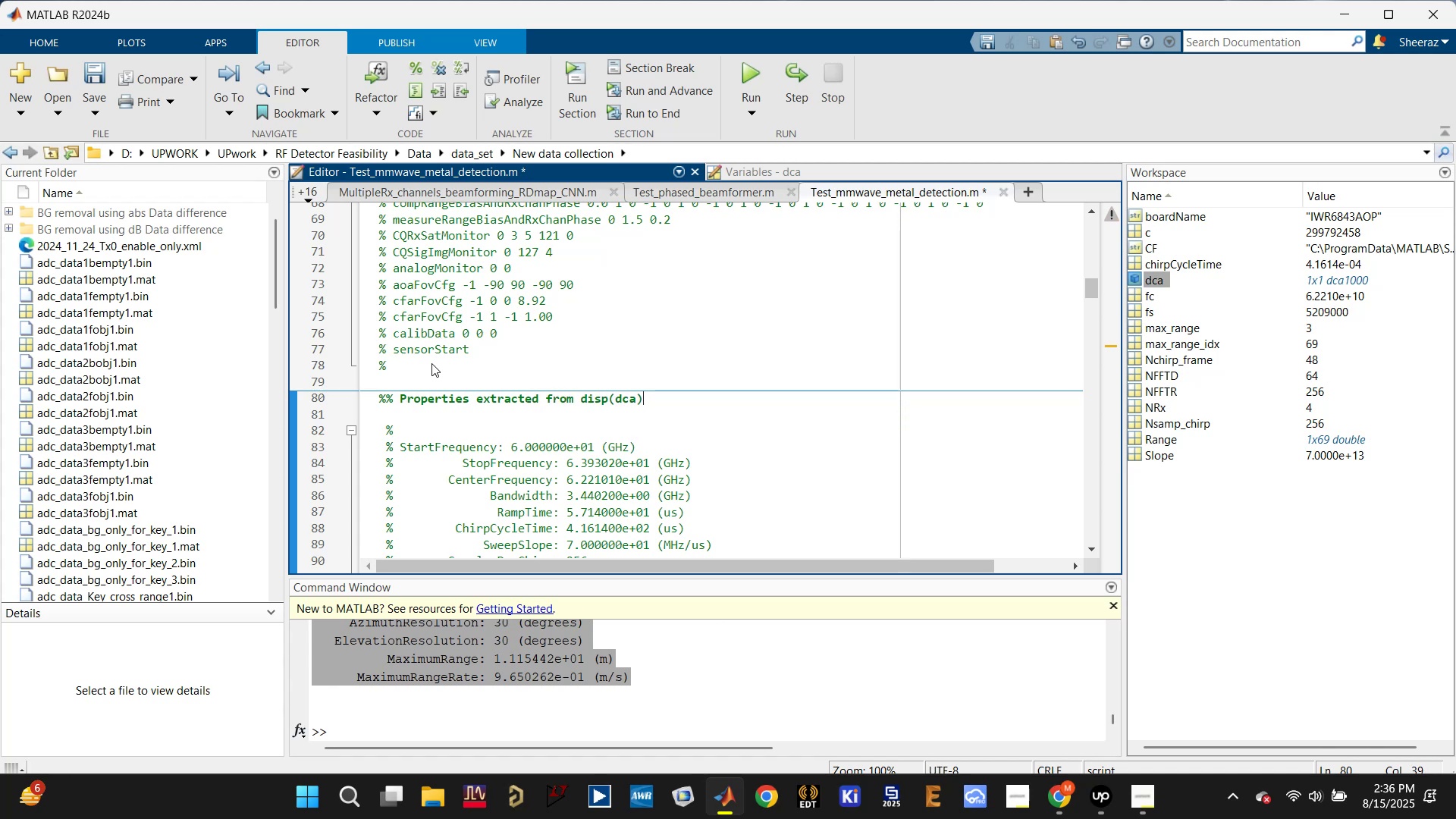 
 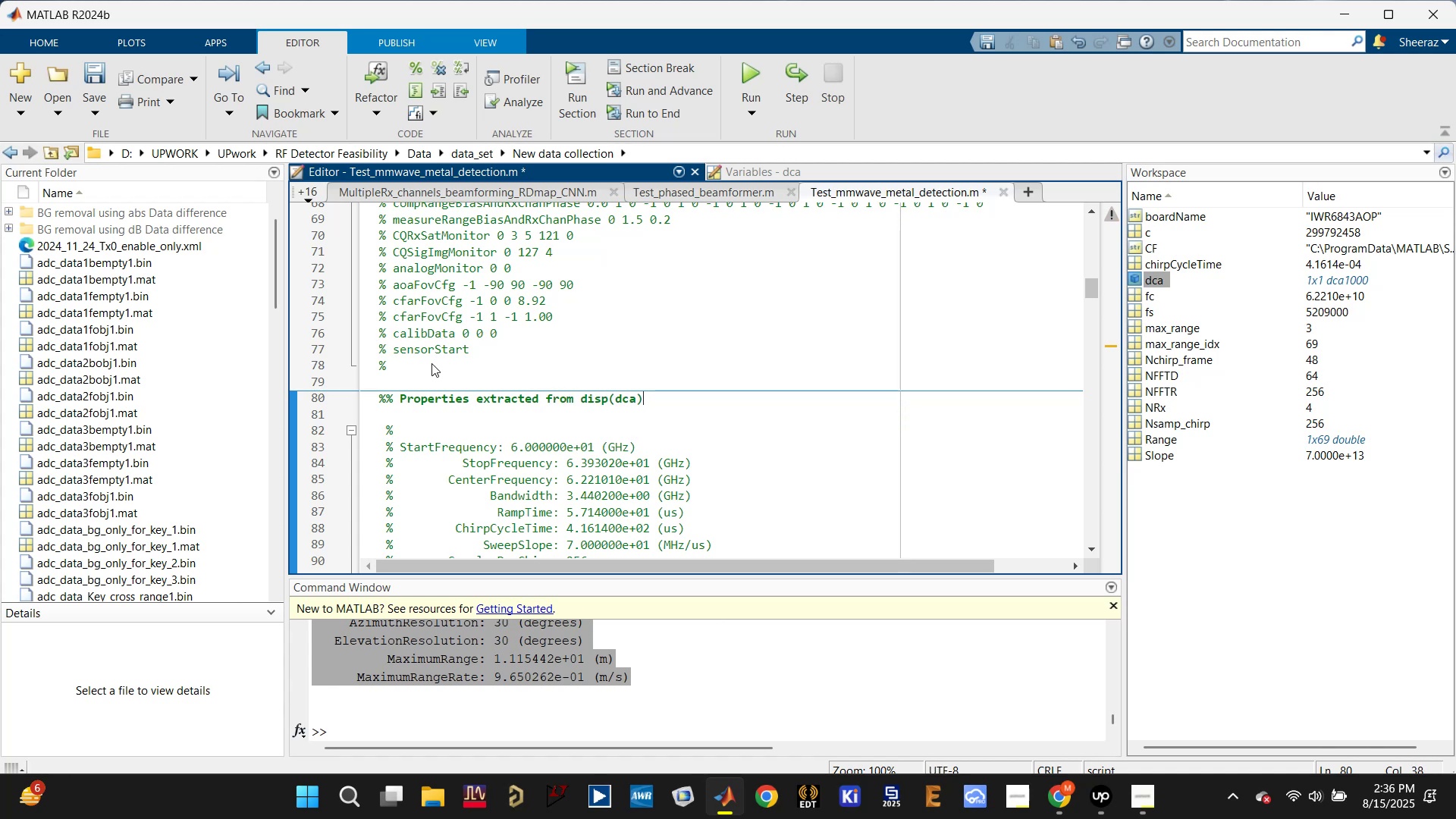 
hold_key(key=ControlLeft, duration=0.92)
 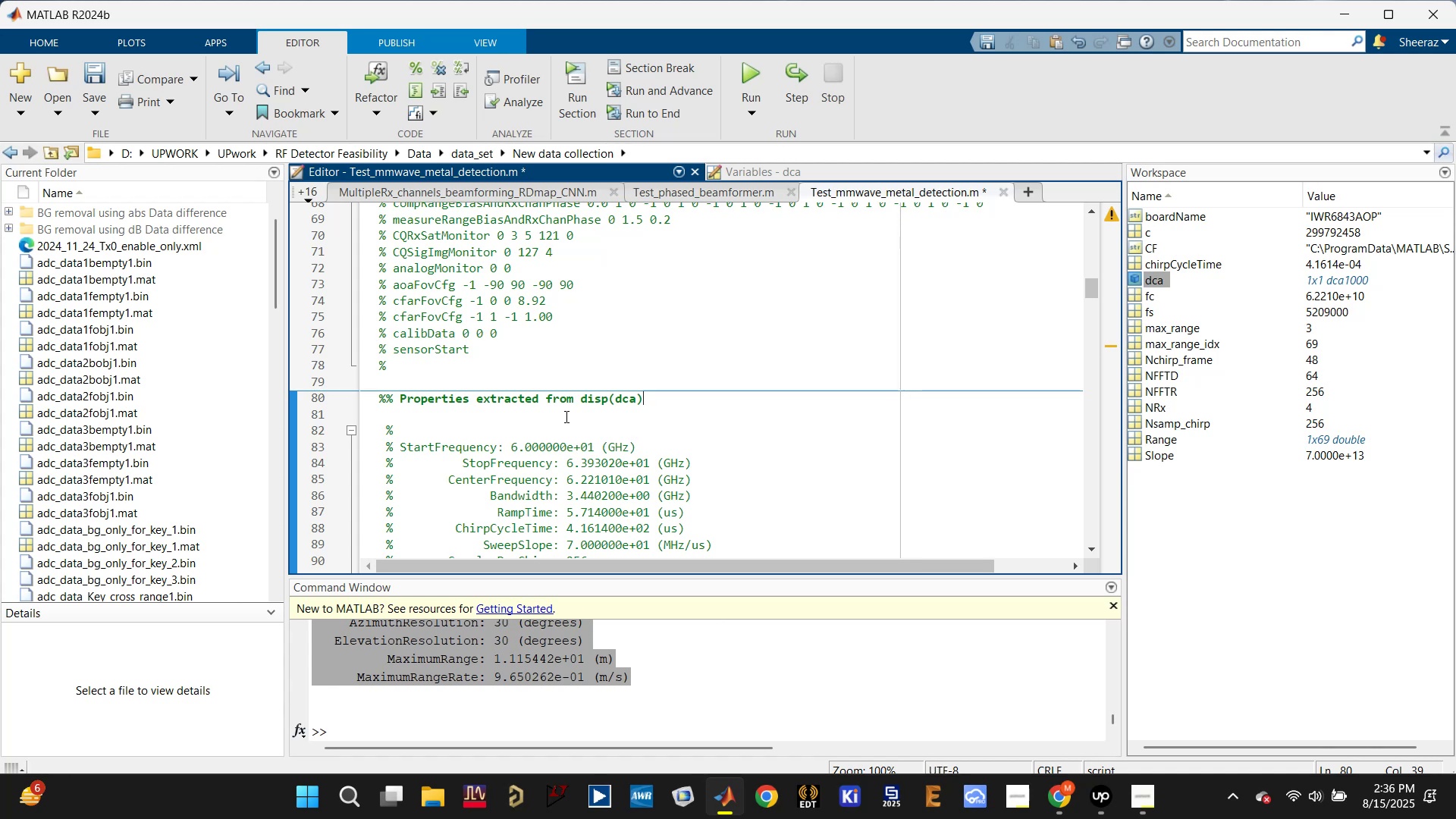 
scroll: coordinate [553, 435], scroll_direction: up, amount: 10.0
 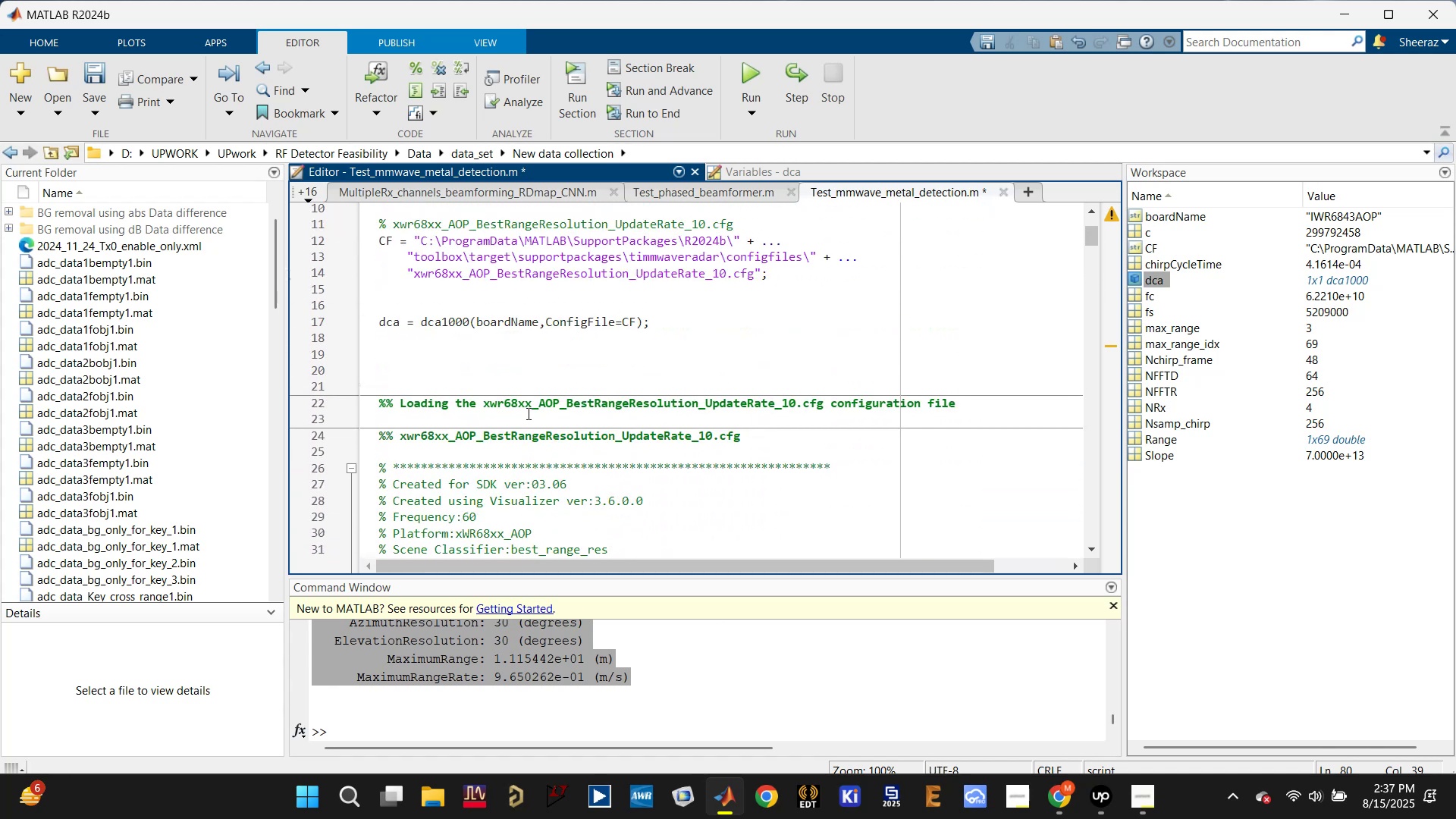 
left_click([511, 387])
 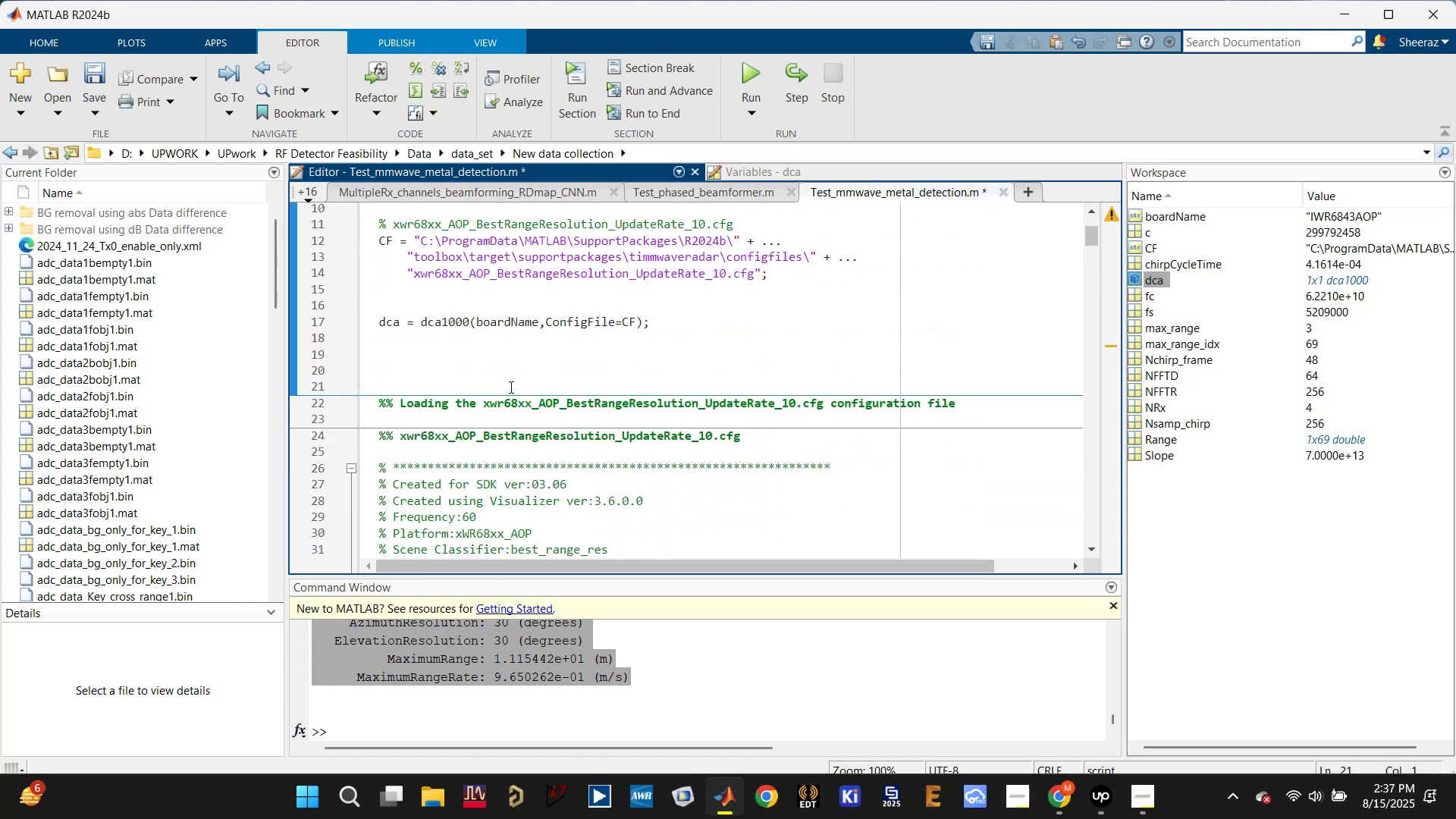 
key(Backspace)
 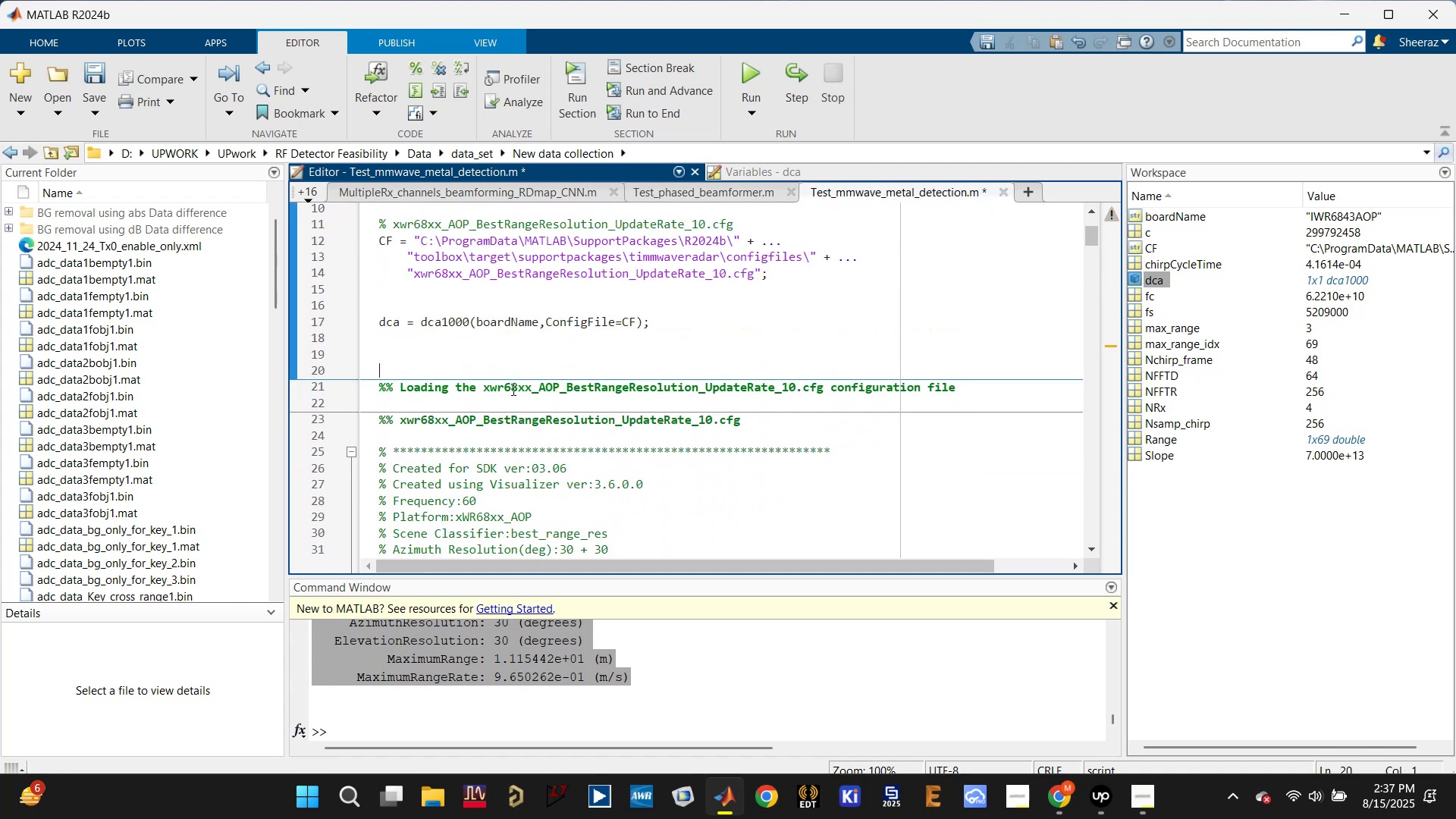 
key(Backspace)
 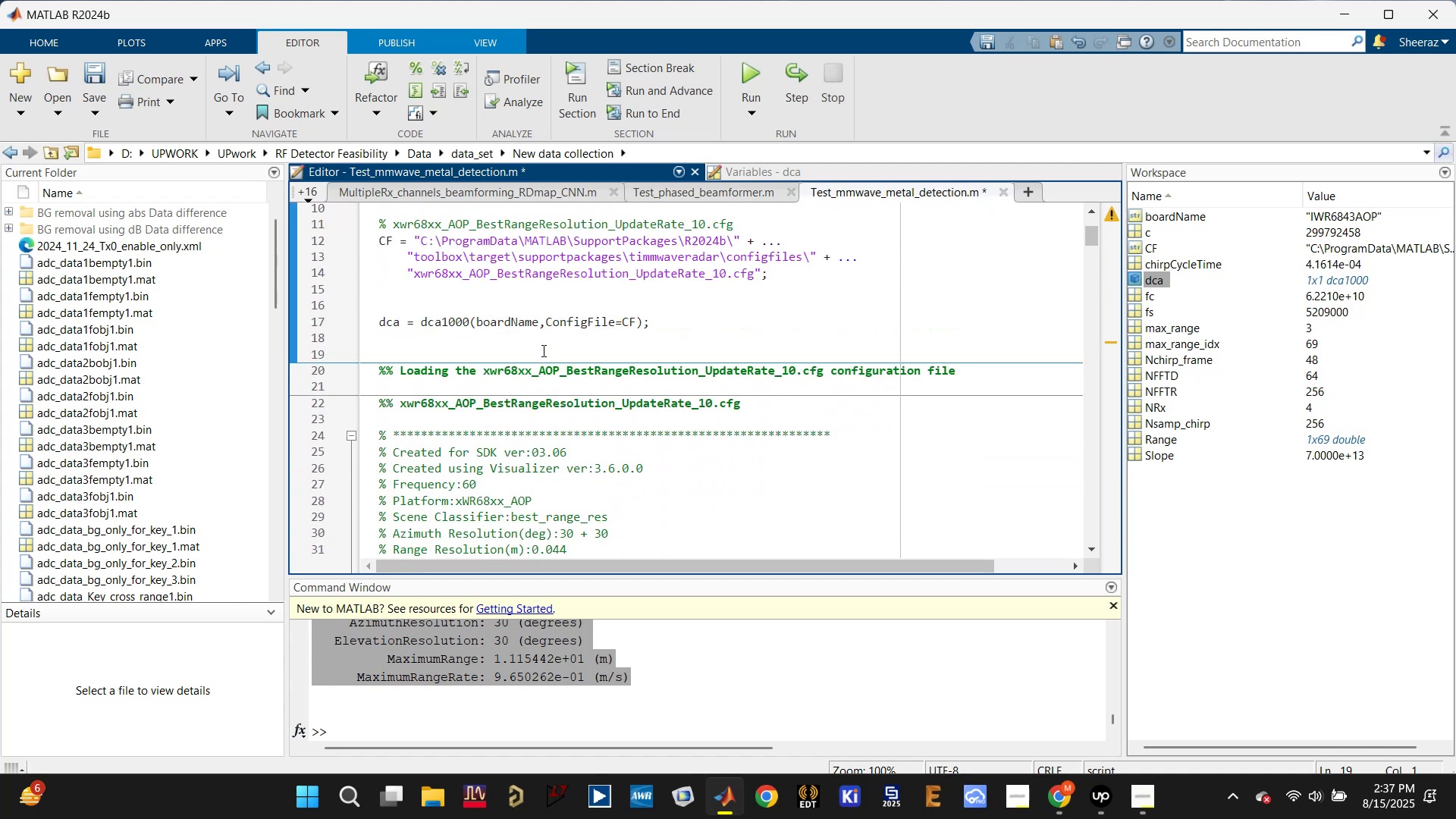 
double_click([532, 318])
 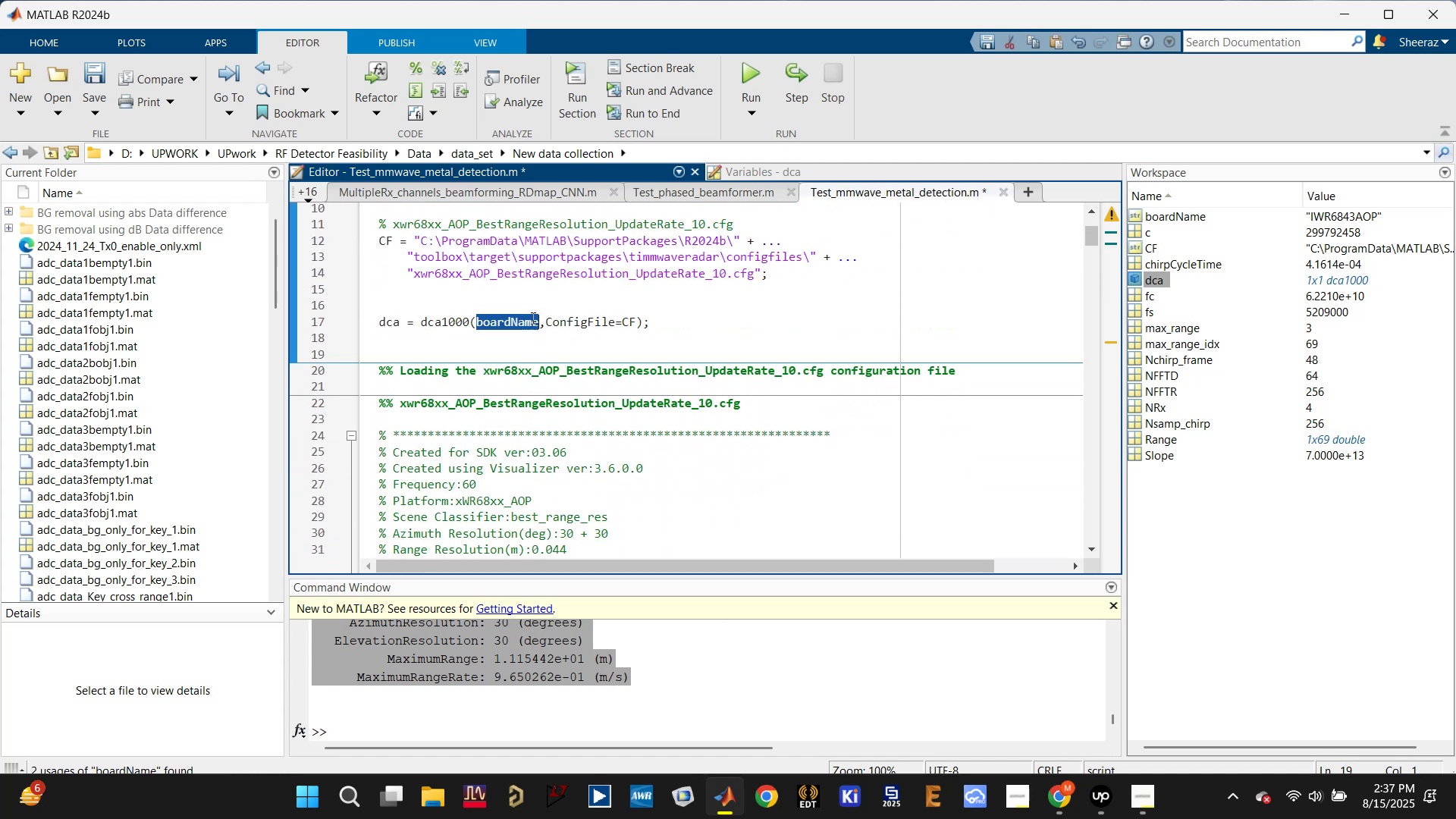 
triple_click([532, 318])
 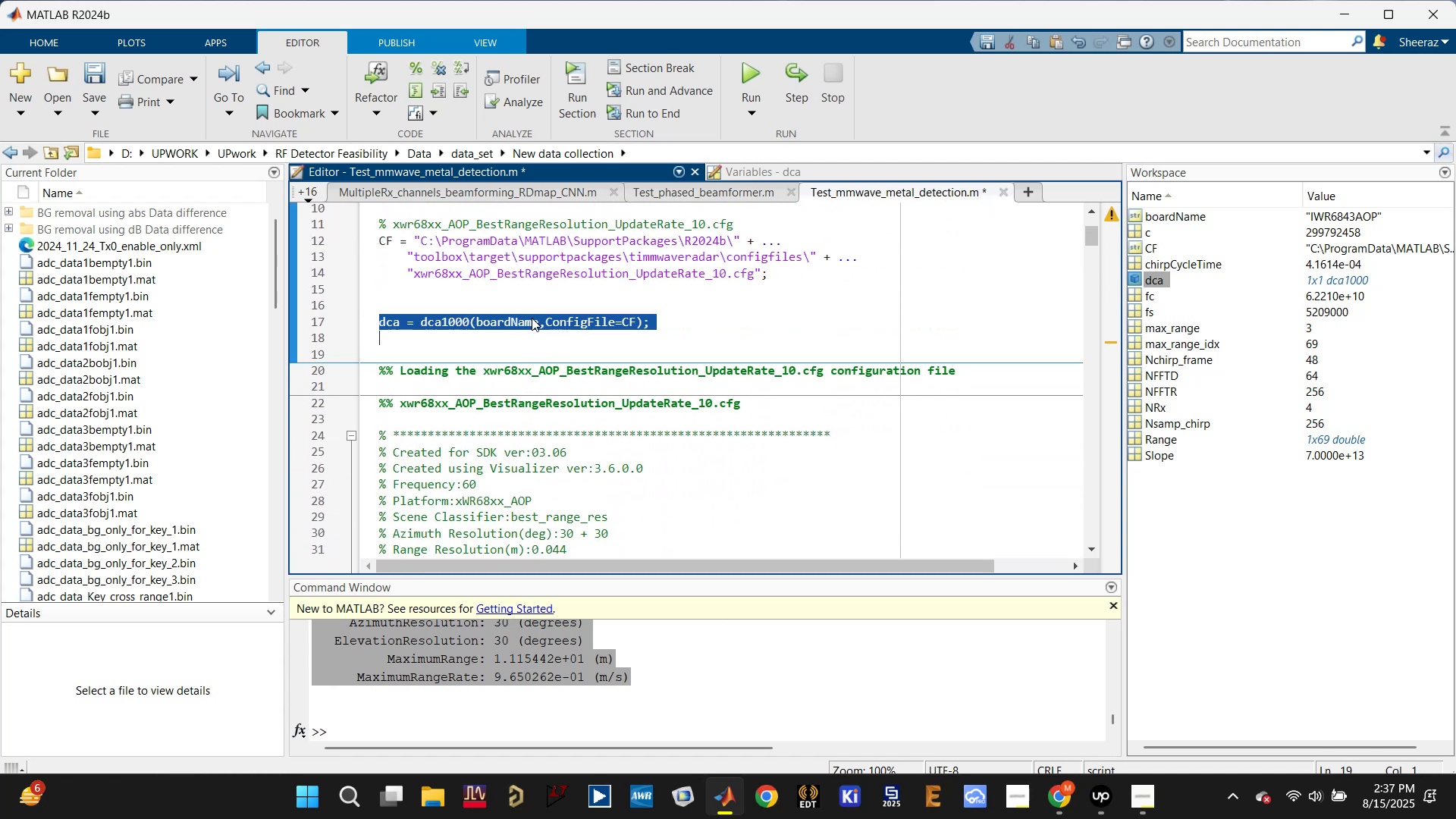 
key(Control+X)
 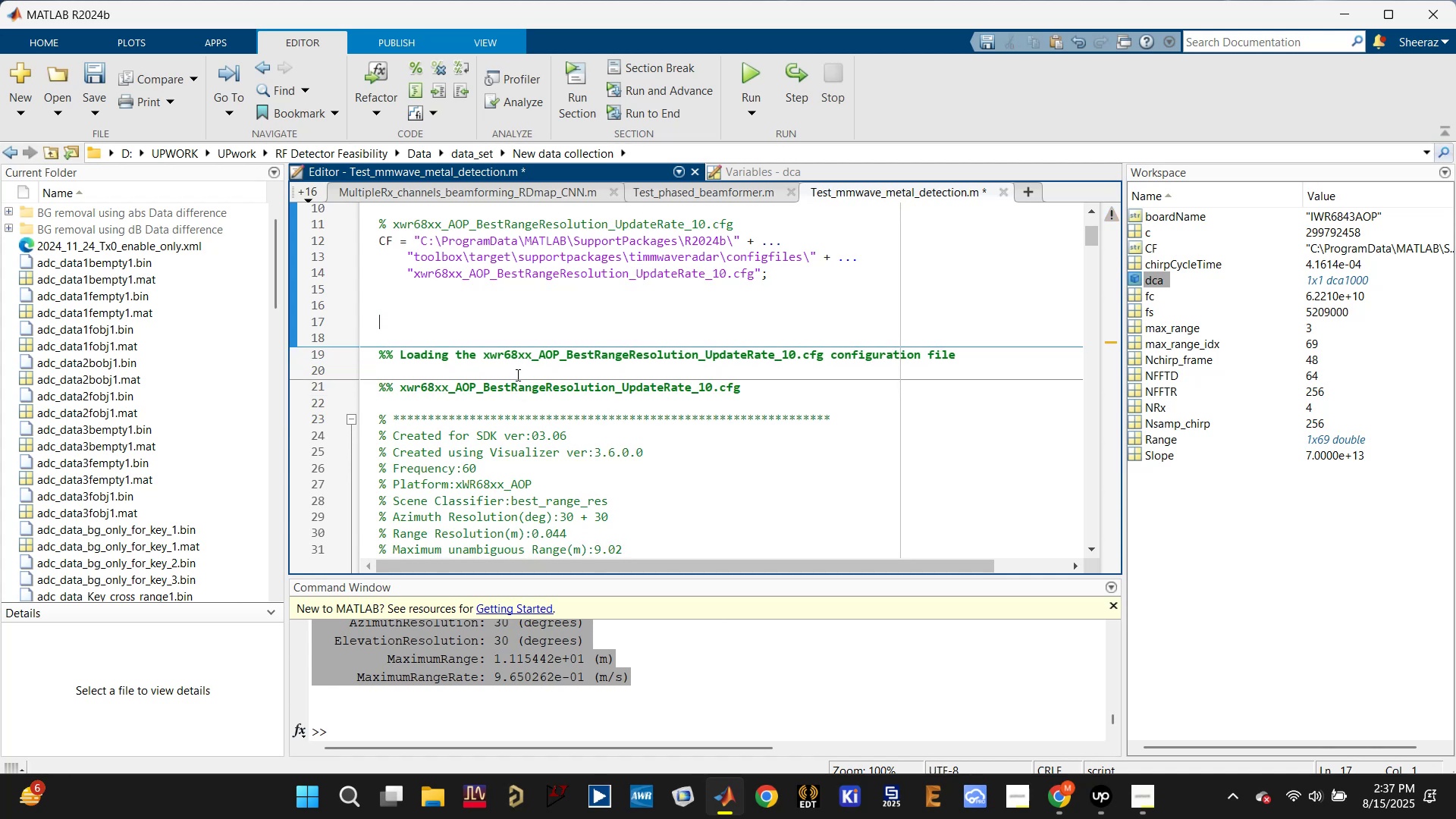 
left_click([517, 368])
 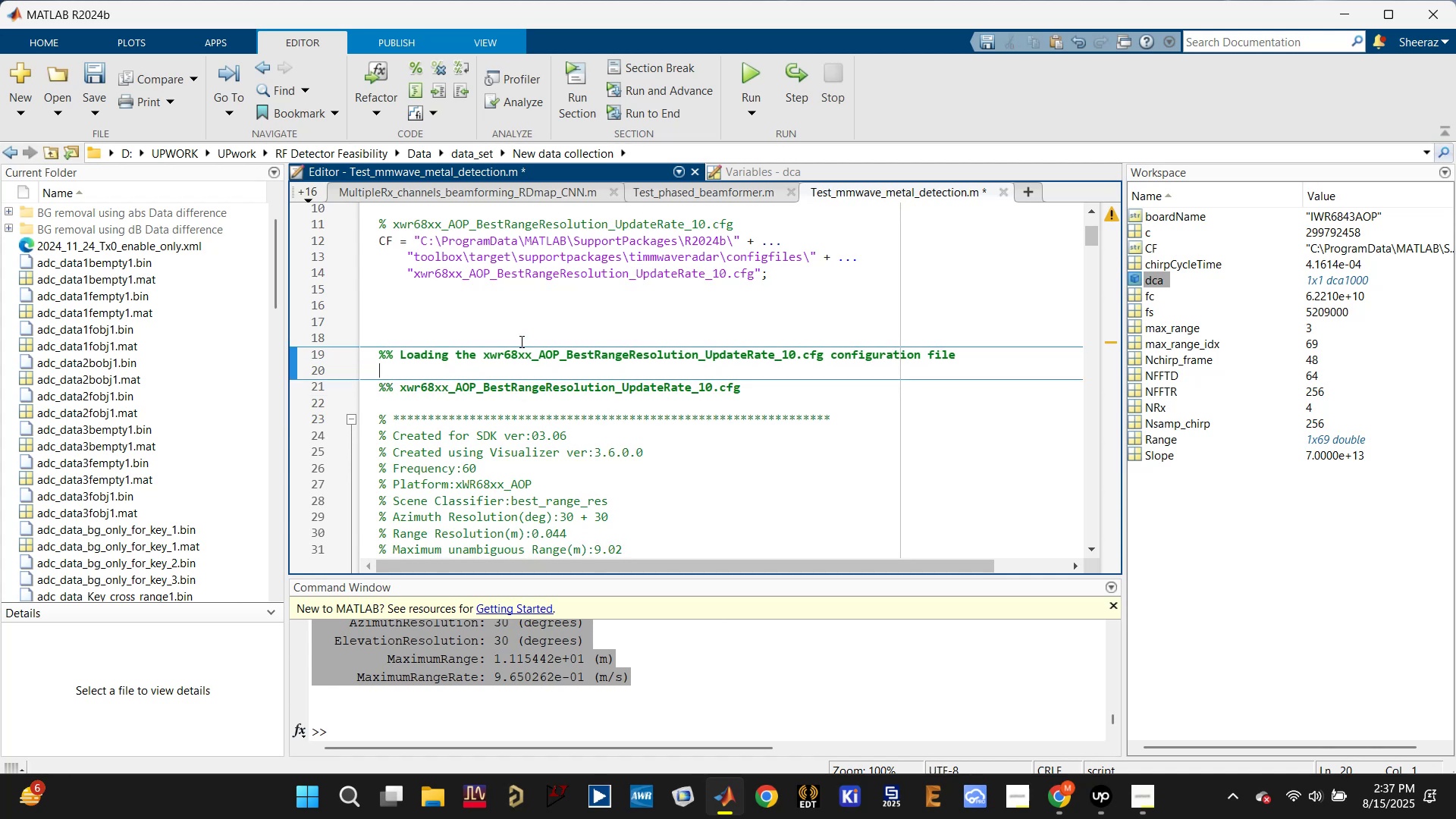 
left_click([522, 331])
 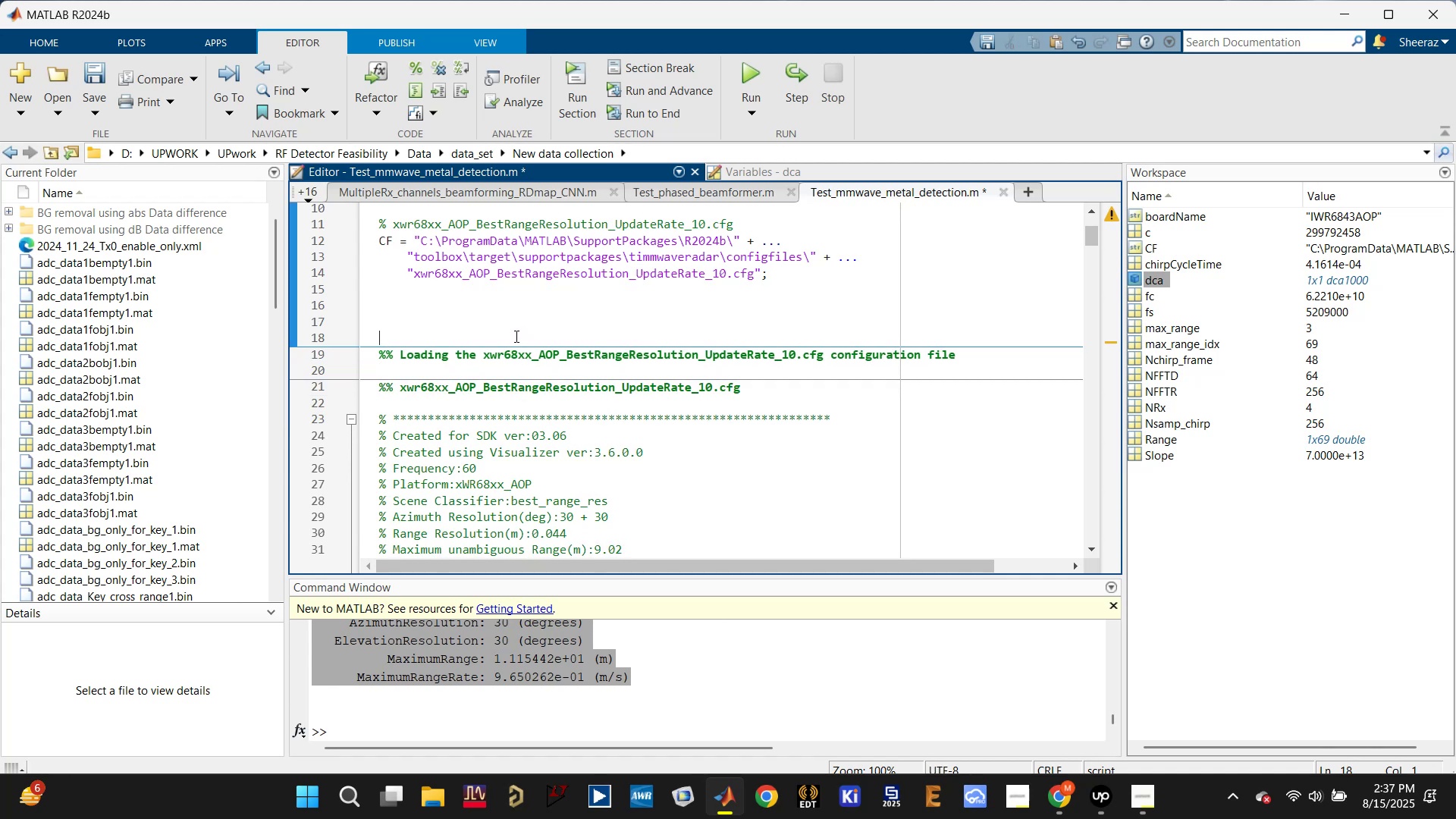 
key(Backspace)
 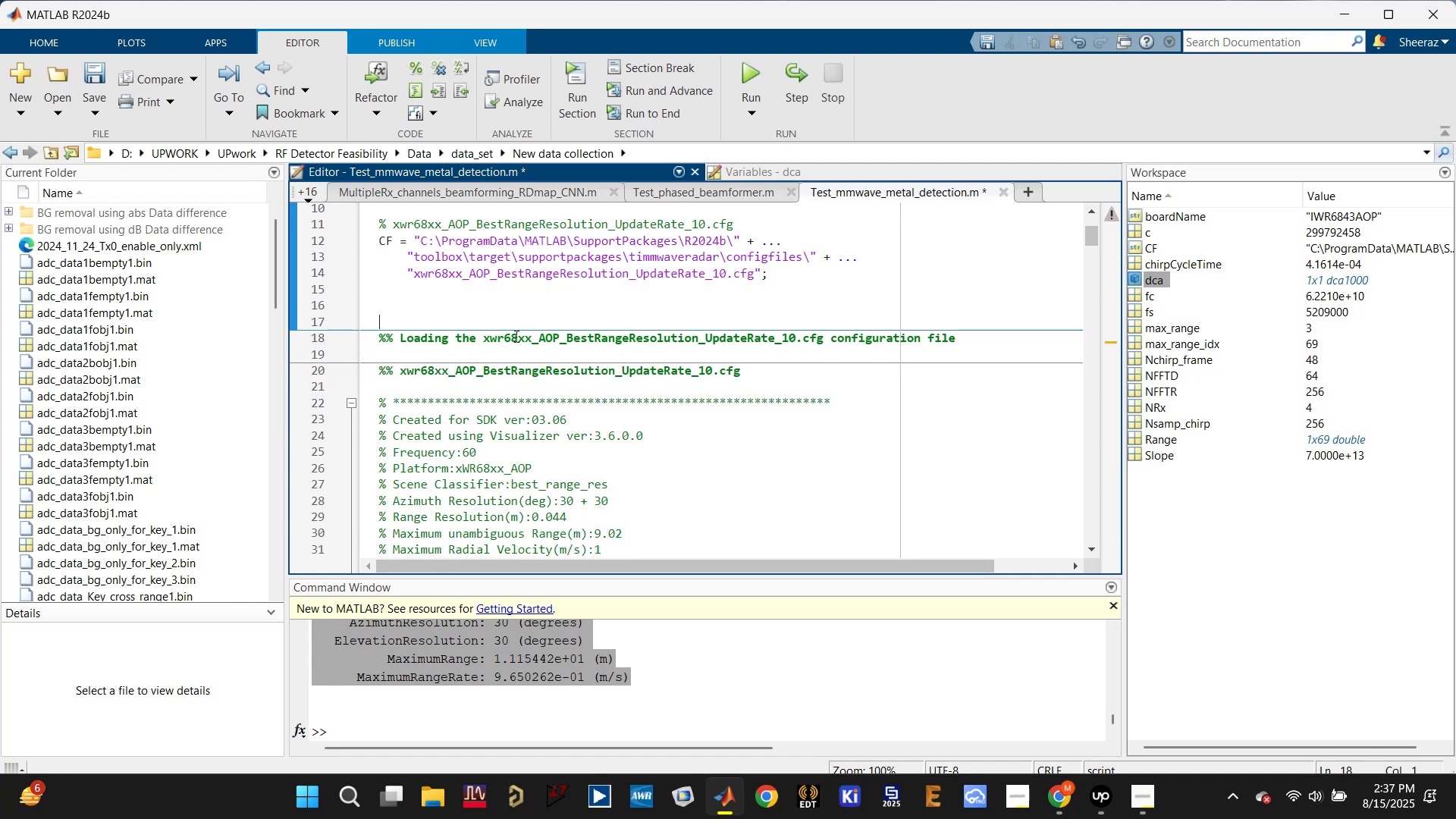 
key(Backspace)
 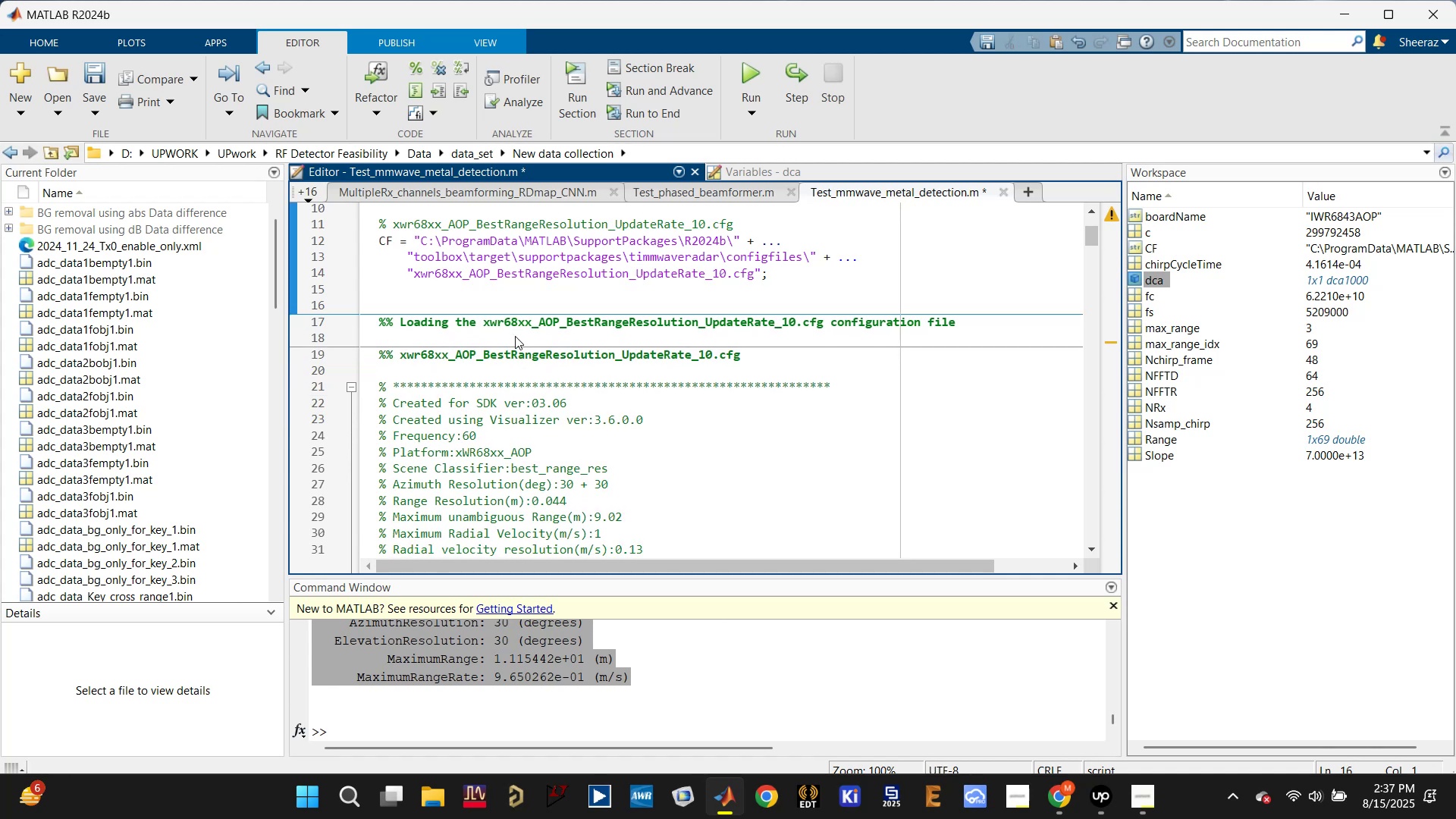 
scroll: coordinate [527, 386], scroll_direction: down, amount: 10.0
 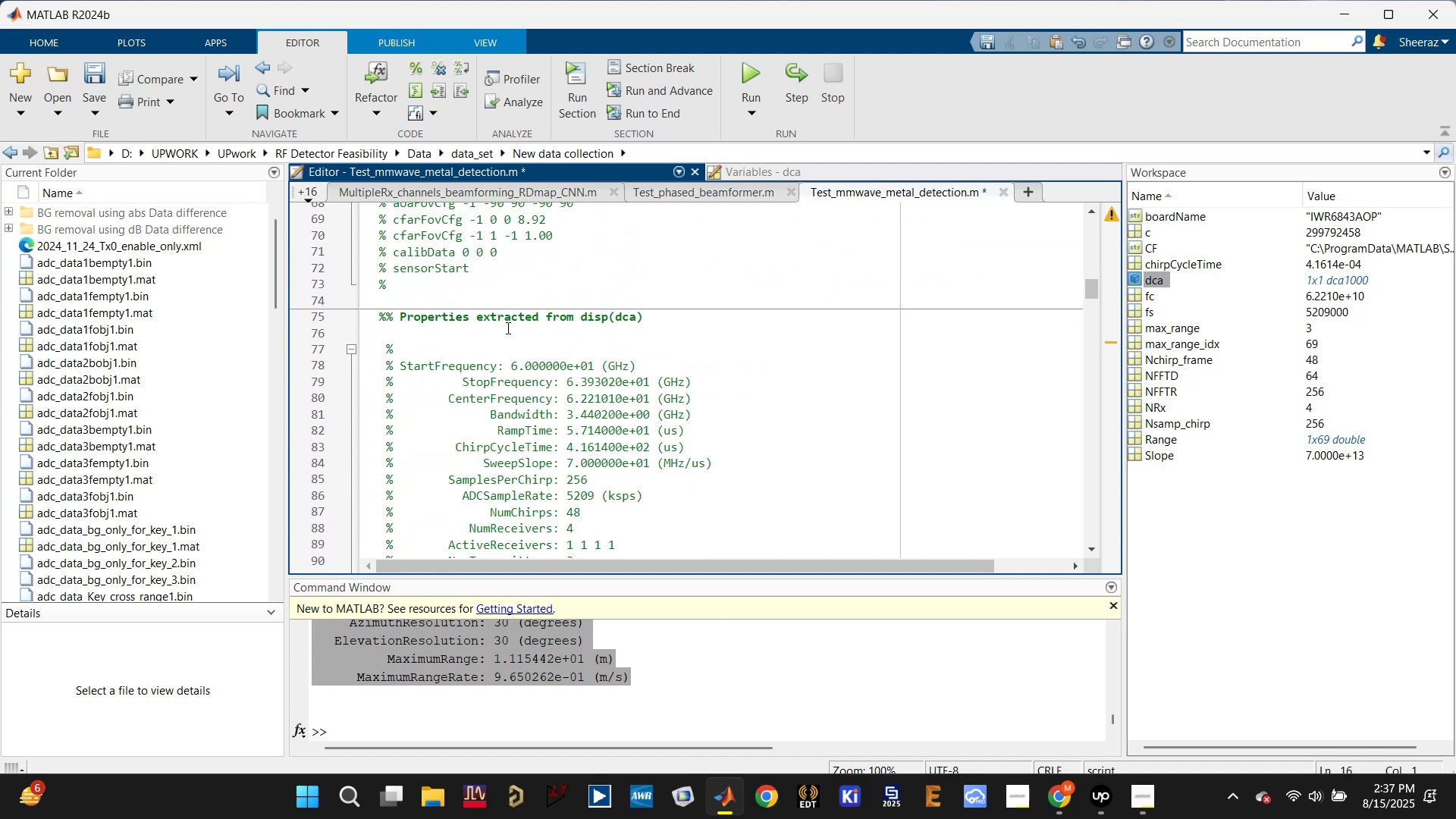 
left_click([504, 308])
 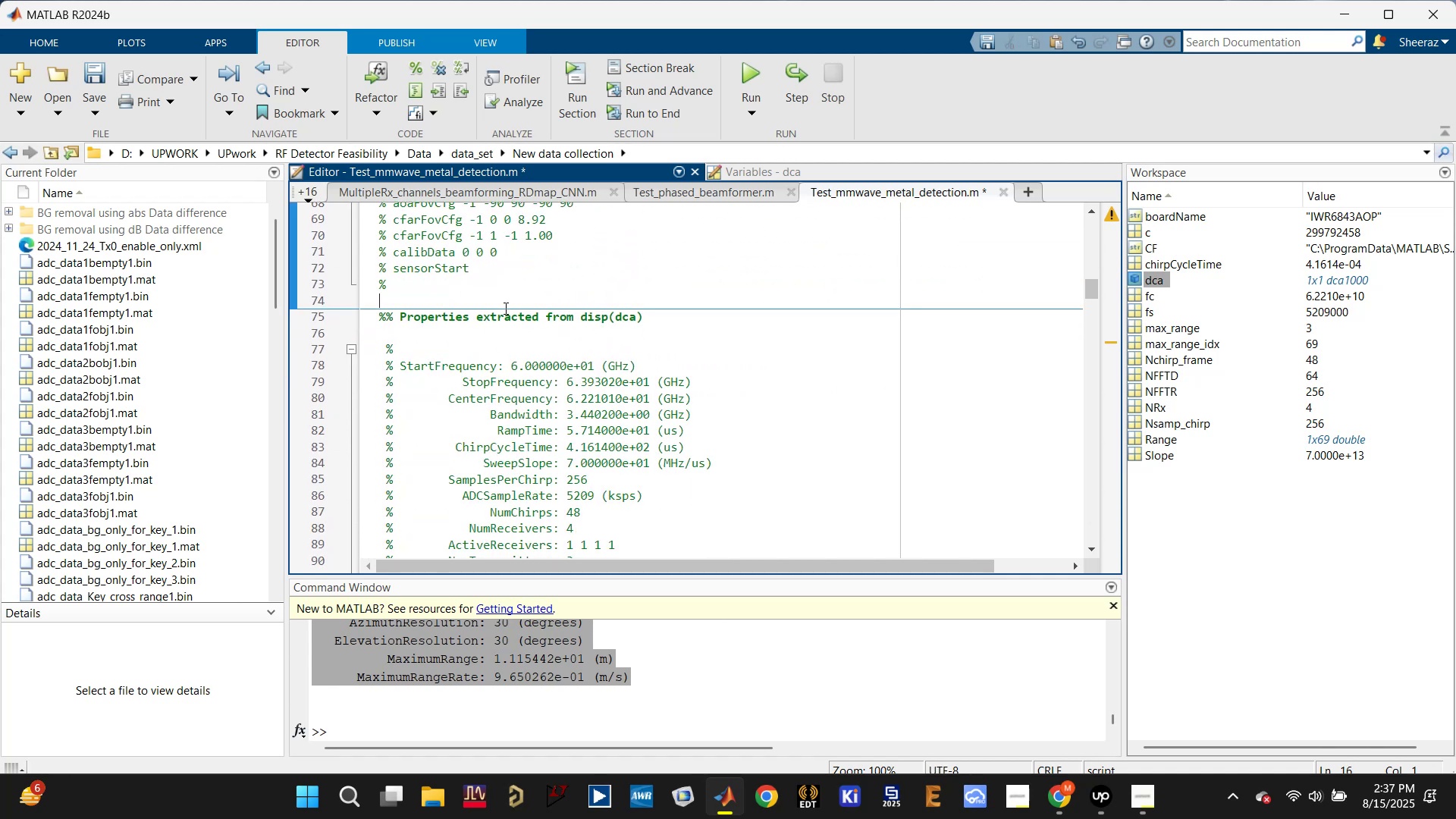 
key(Control+V)
 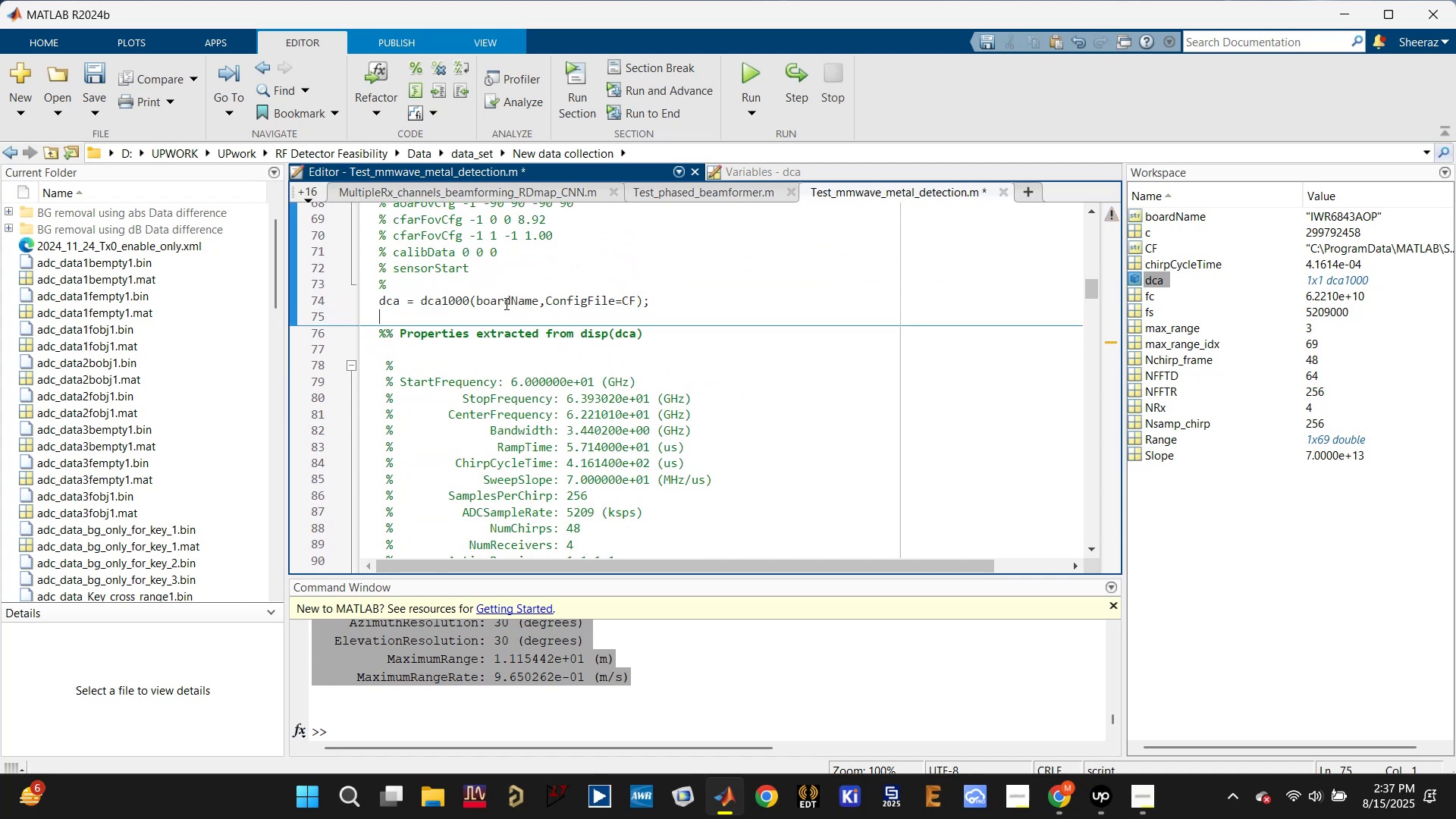 
left_click([500, 289])
 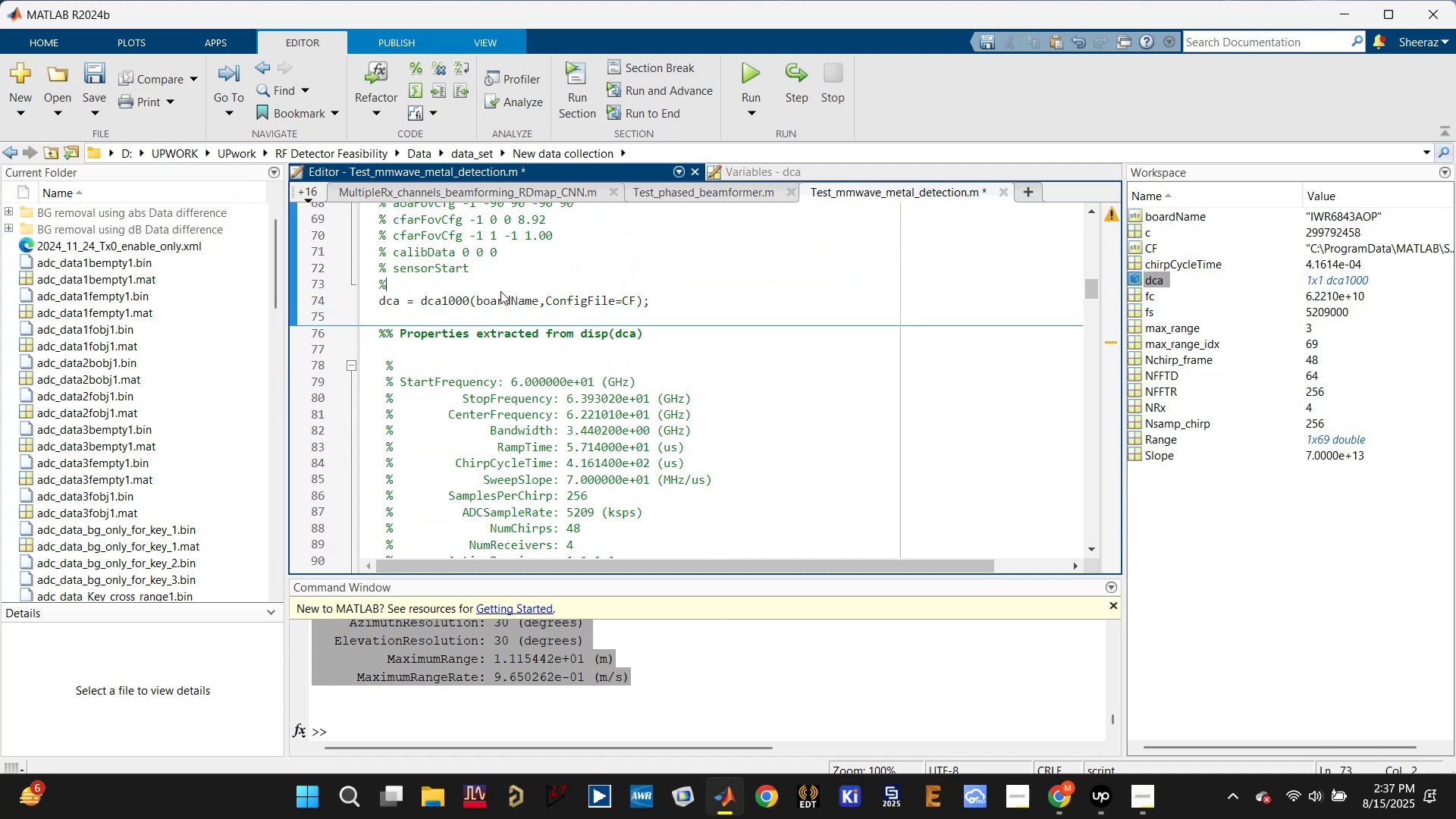 
key(Enter)
 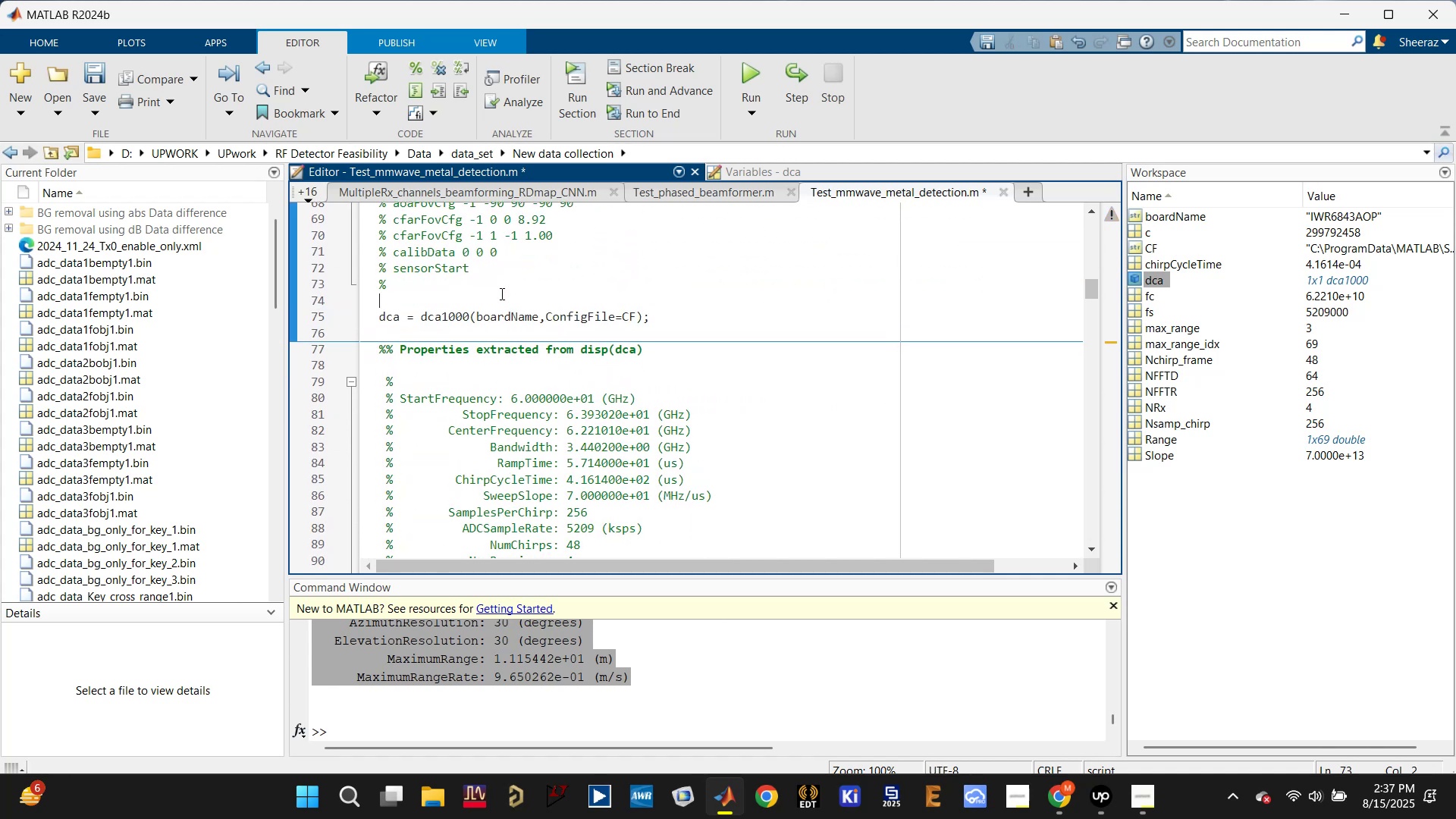 
key(Enter)
 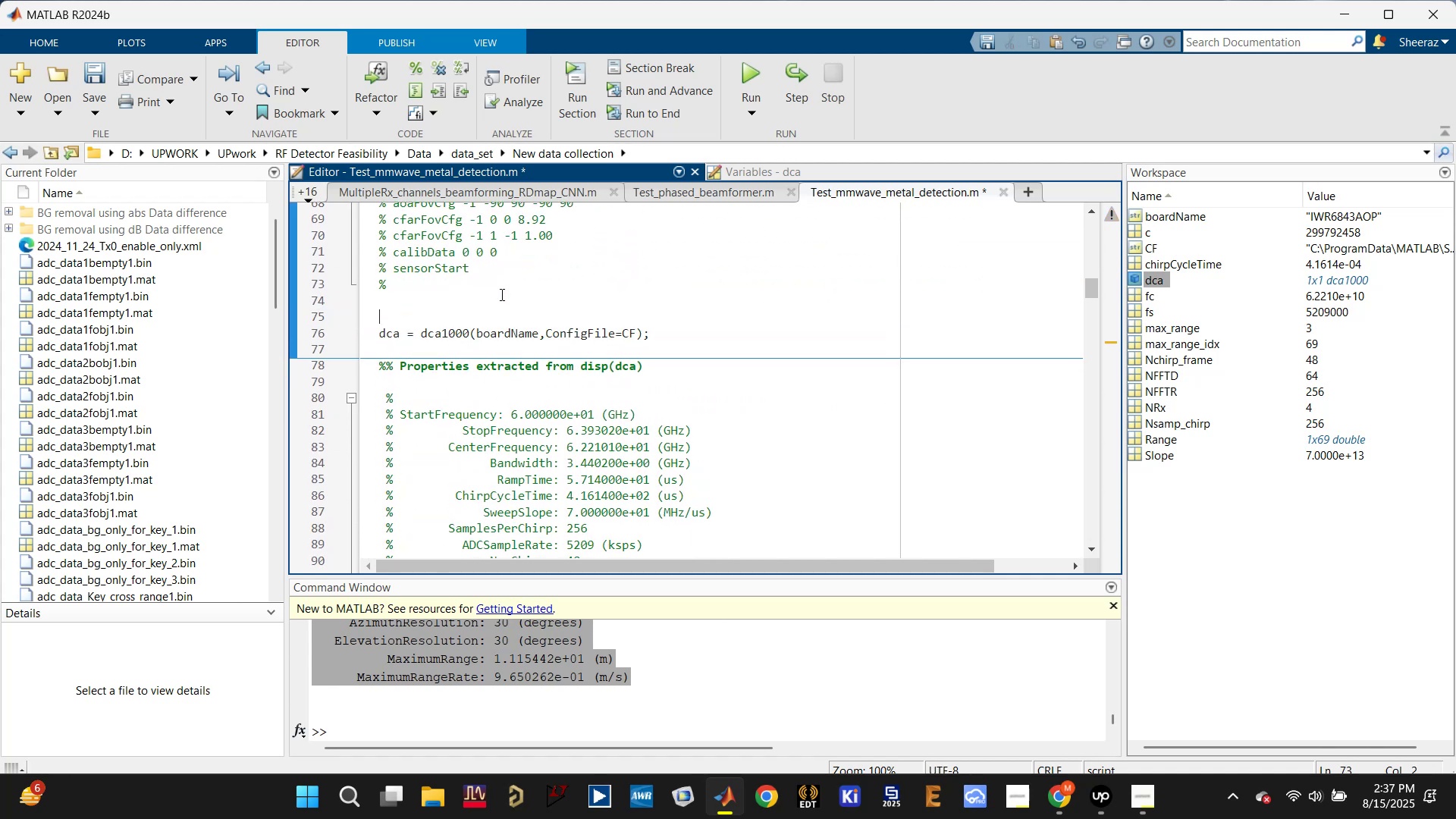 
scroll: coordinate [540, 347], scroll_direction: up, amount: 12.0
 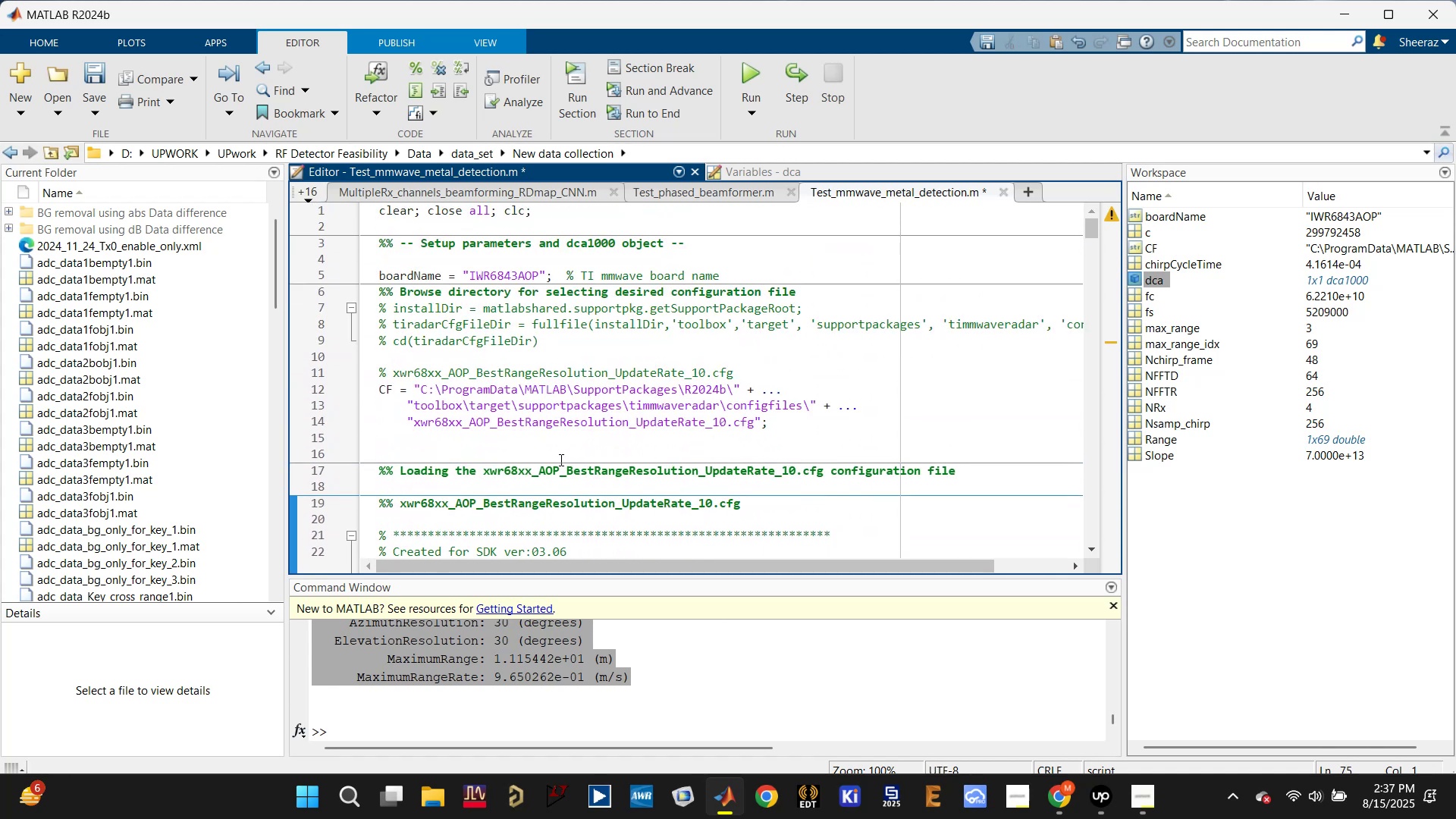 
double_click([560, 462])
 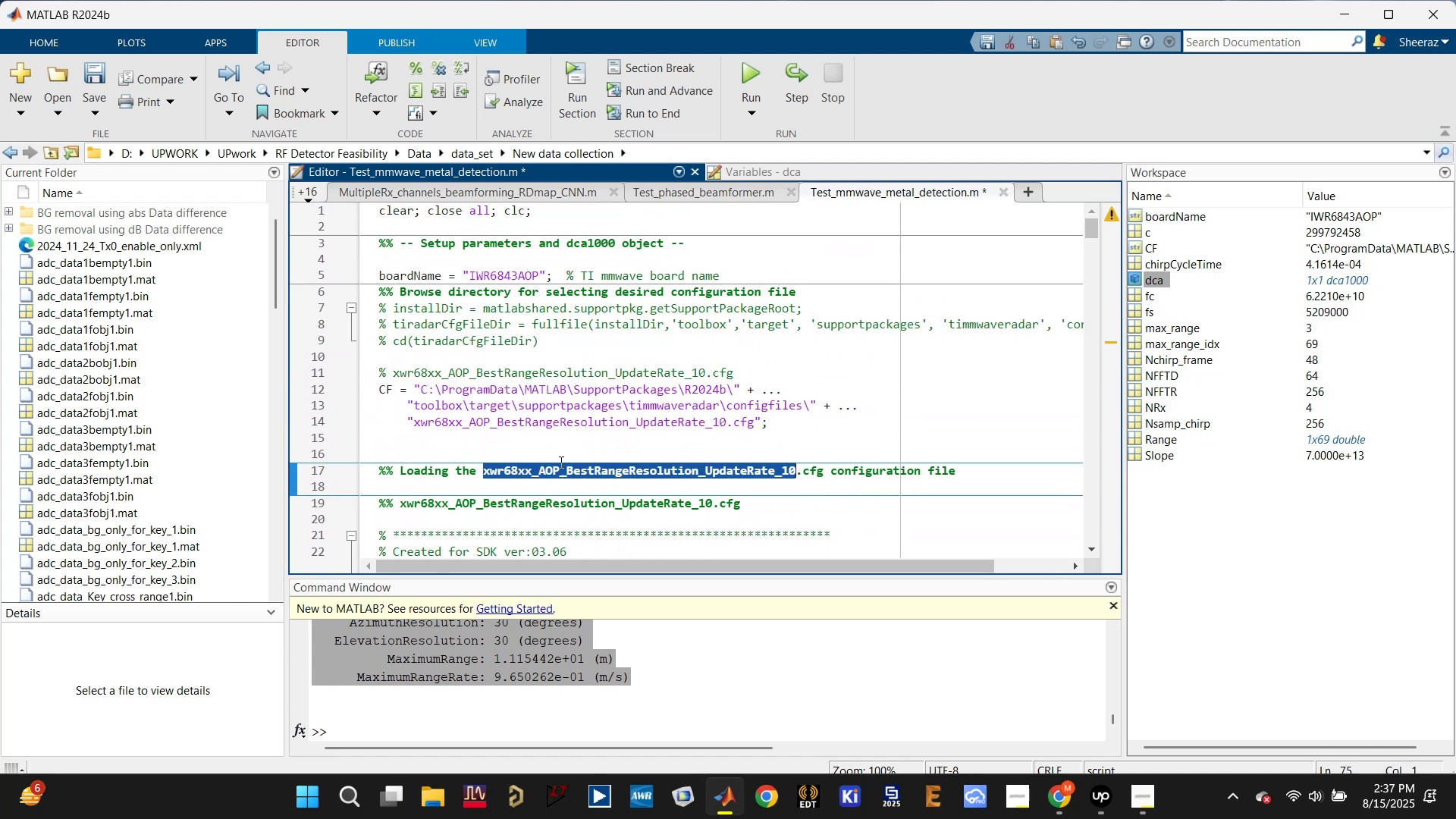 
triple_click([560, 462])
 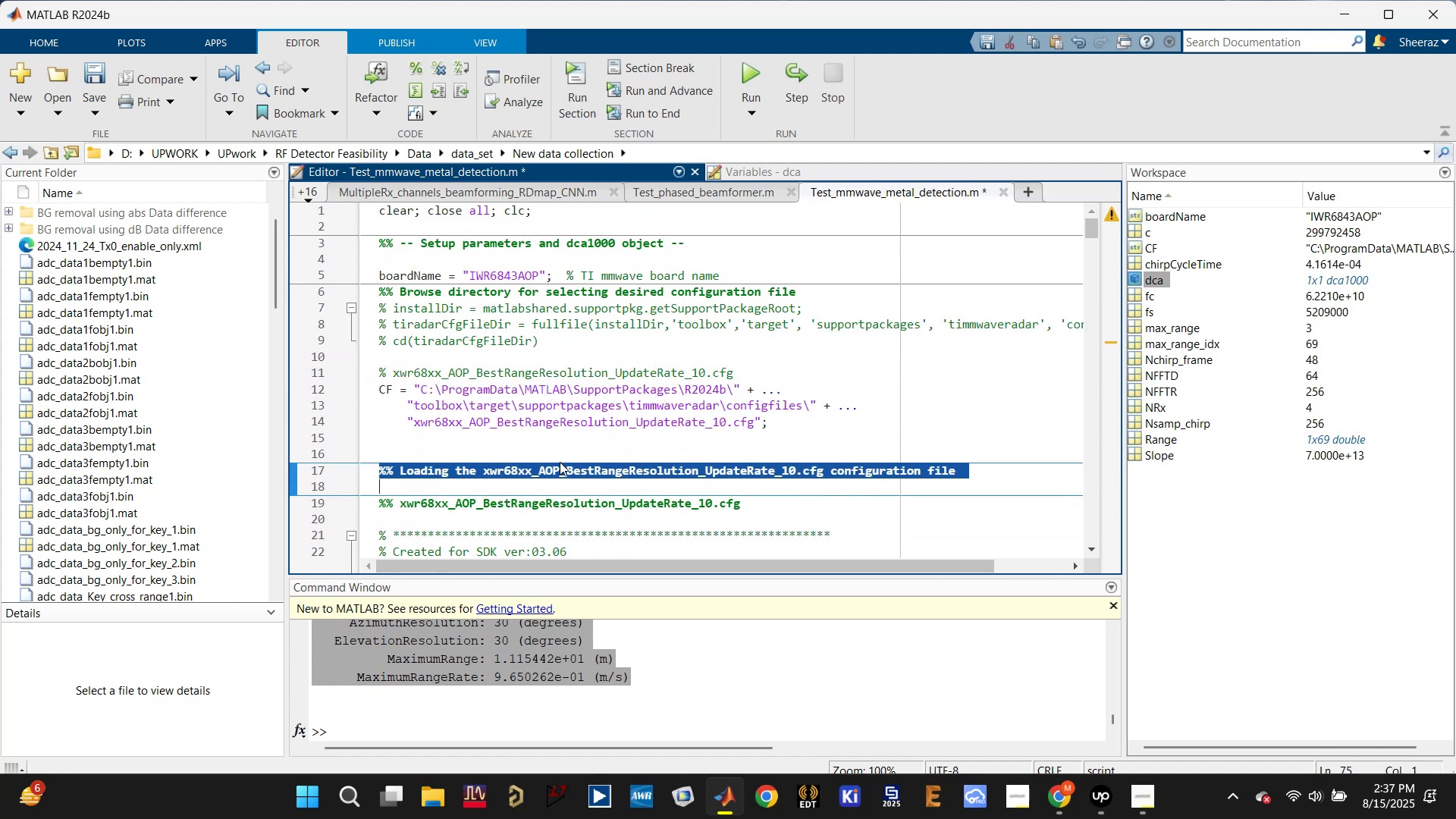 
key(Control+X)
 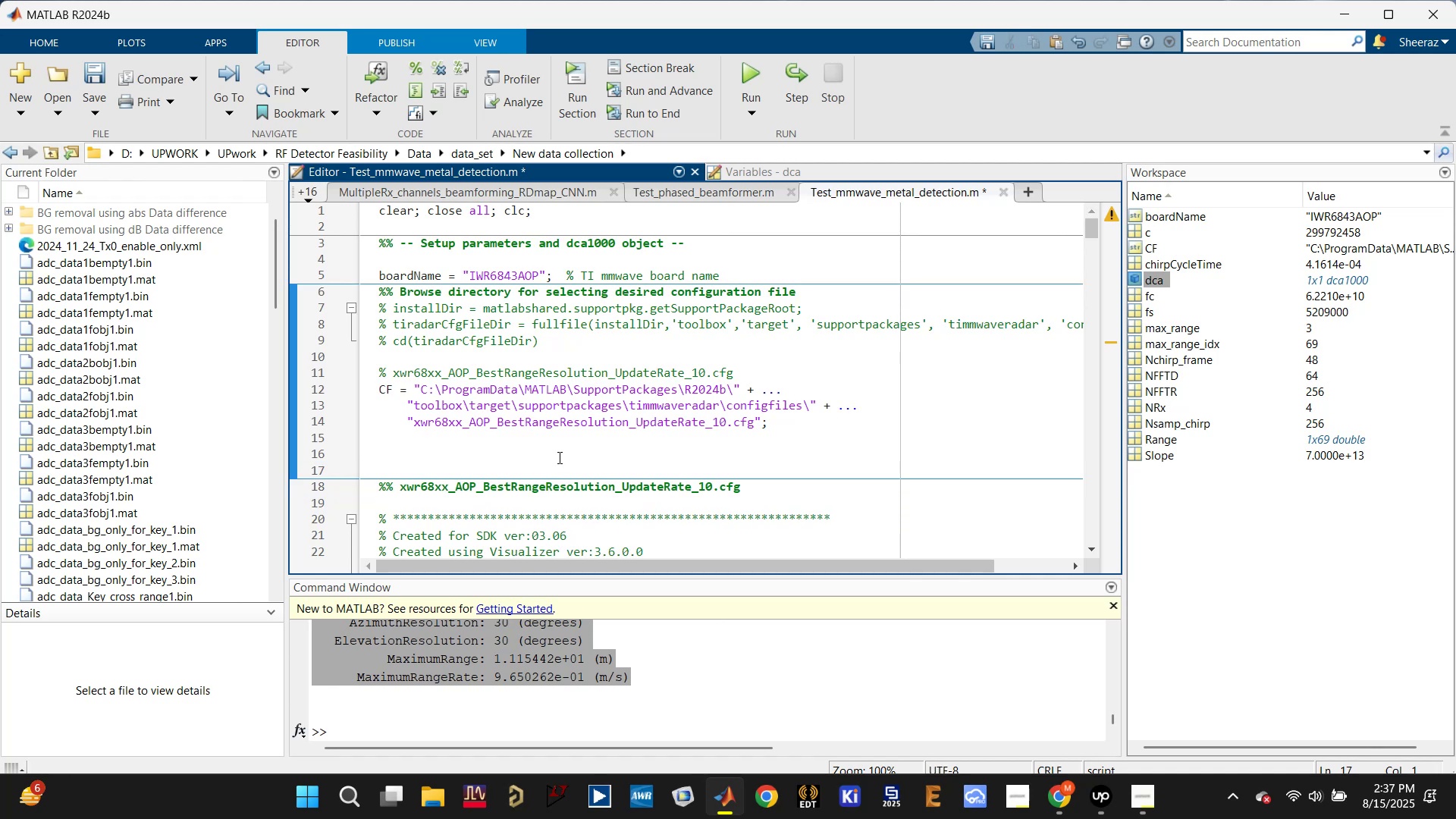 
key(Backspace)
 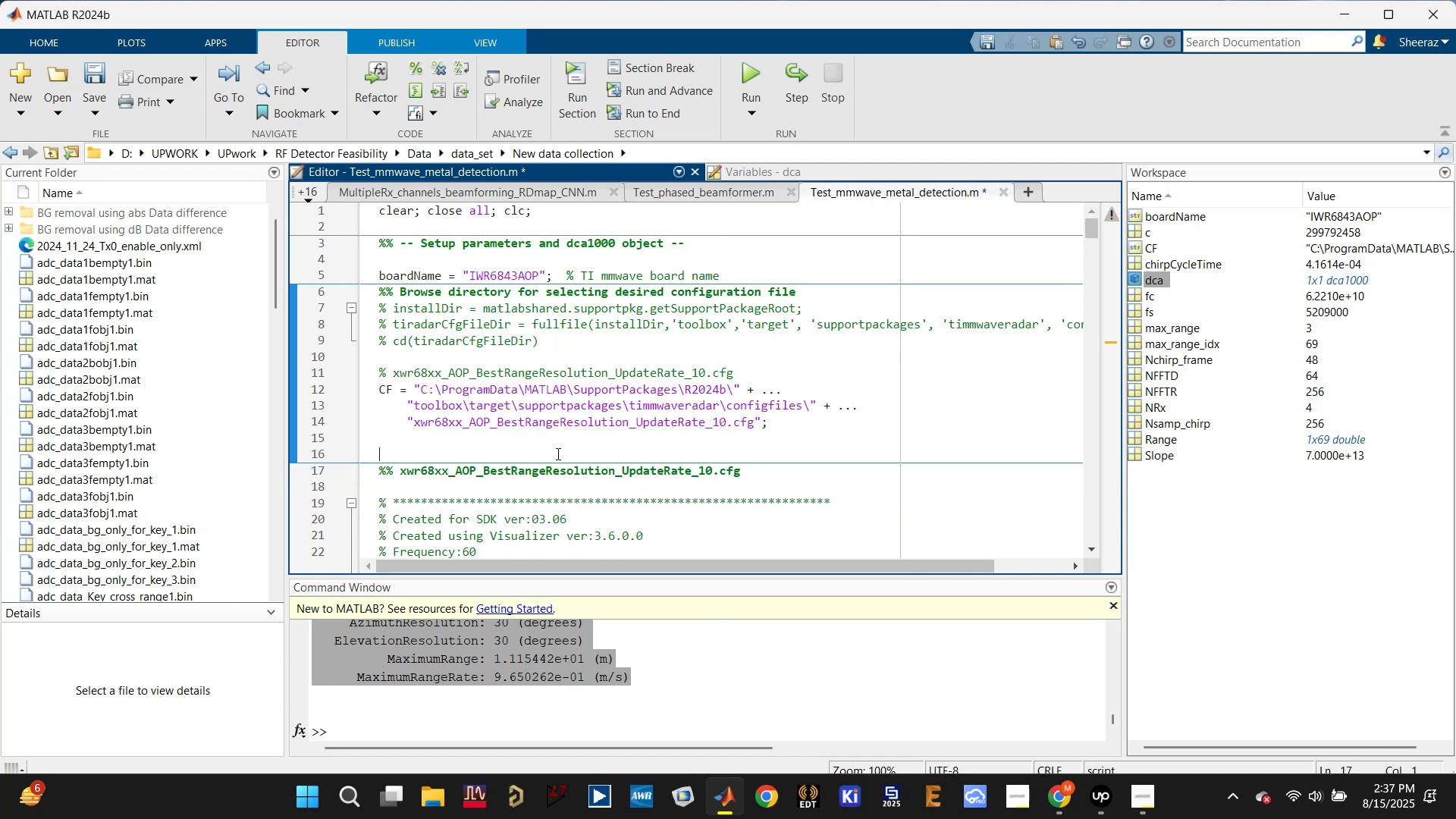 
key(Backspace)
 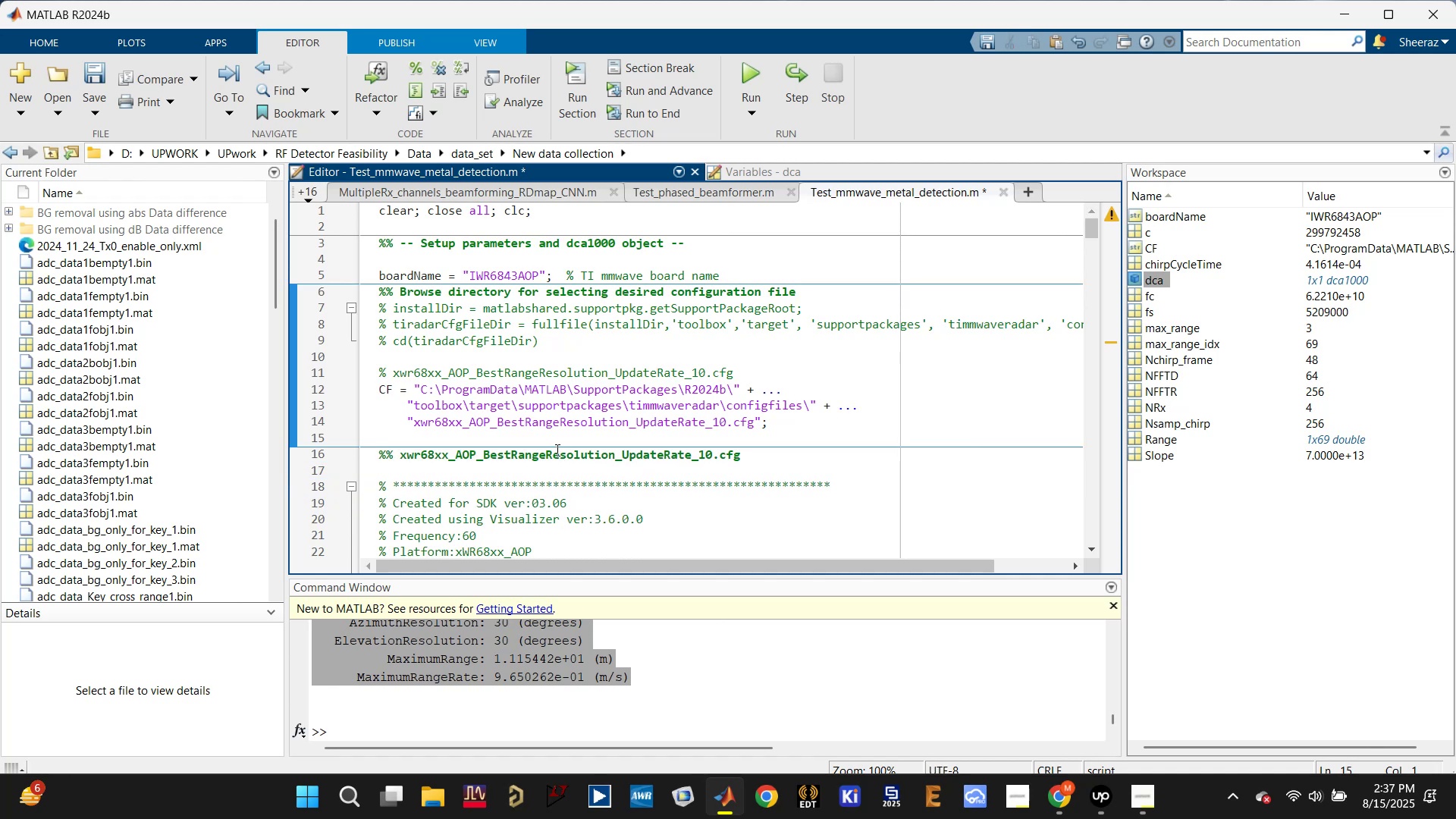 
scroll: coordinate [556, 448], scroll_direction: down, amount: 10.0
 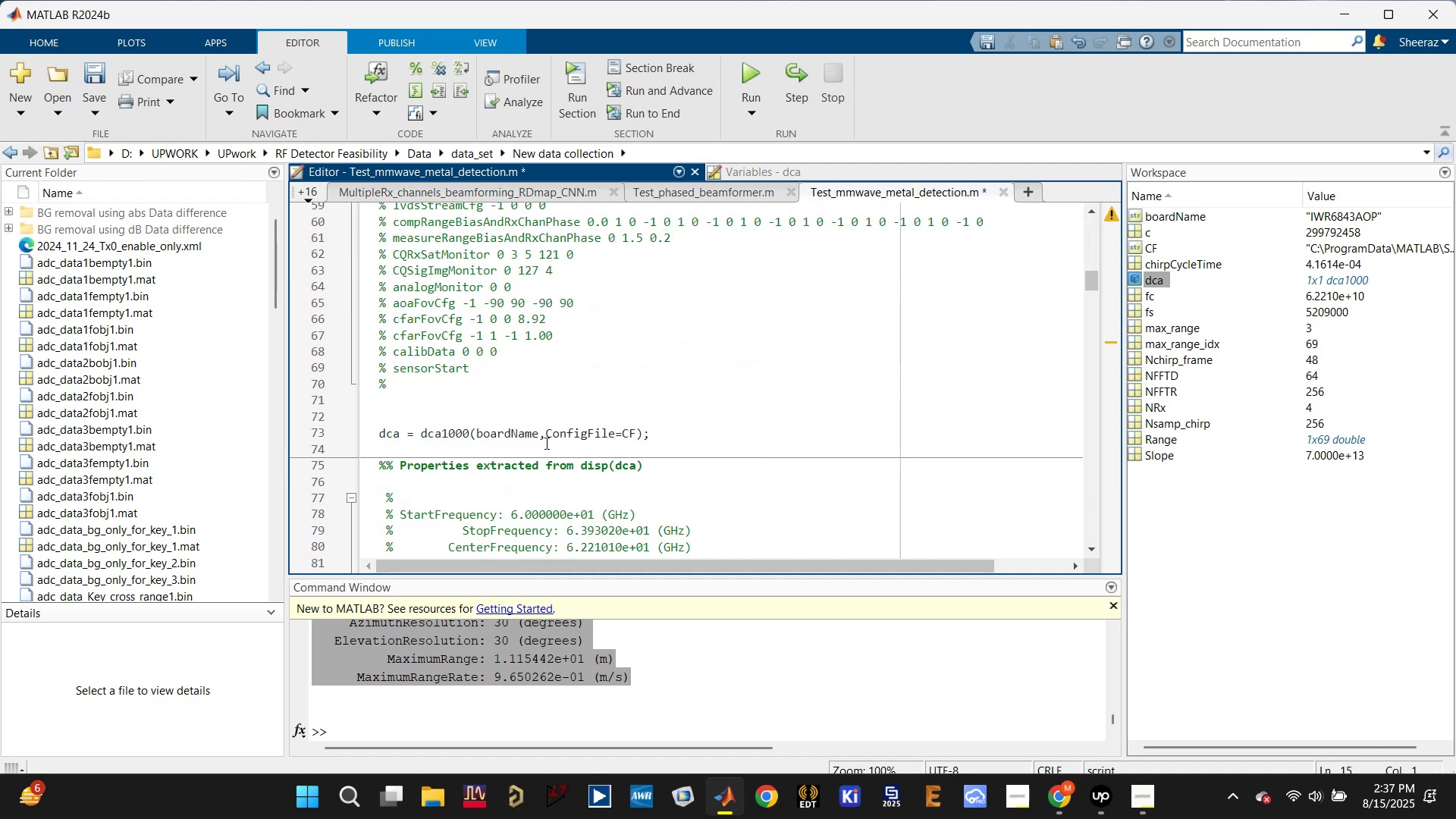 
left_click([514, 411])
 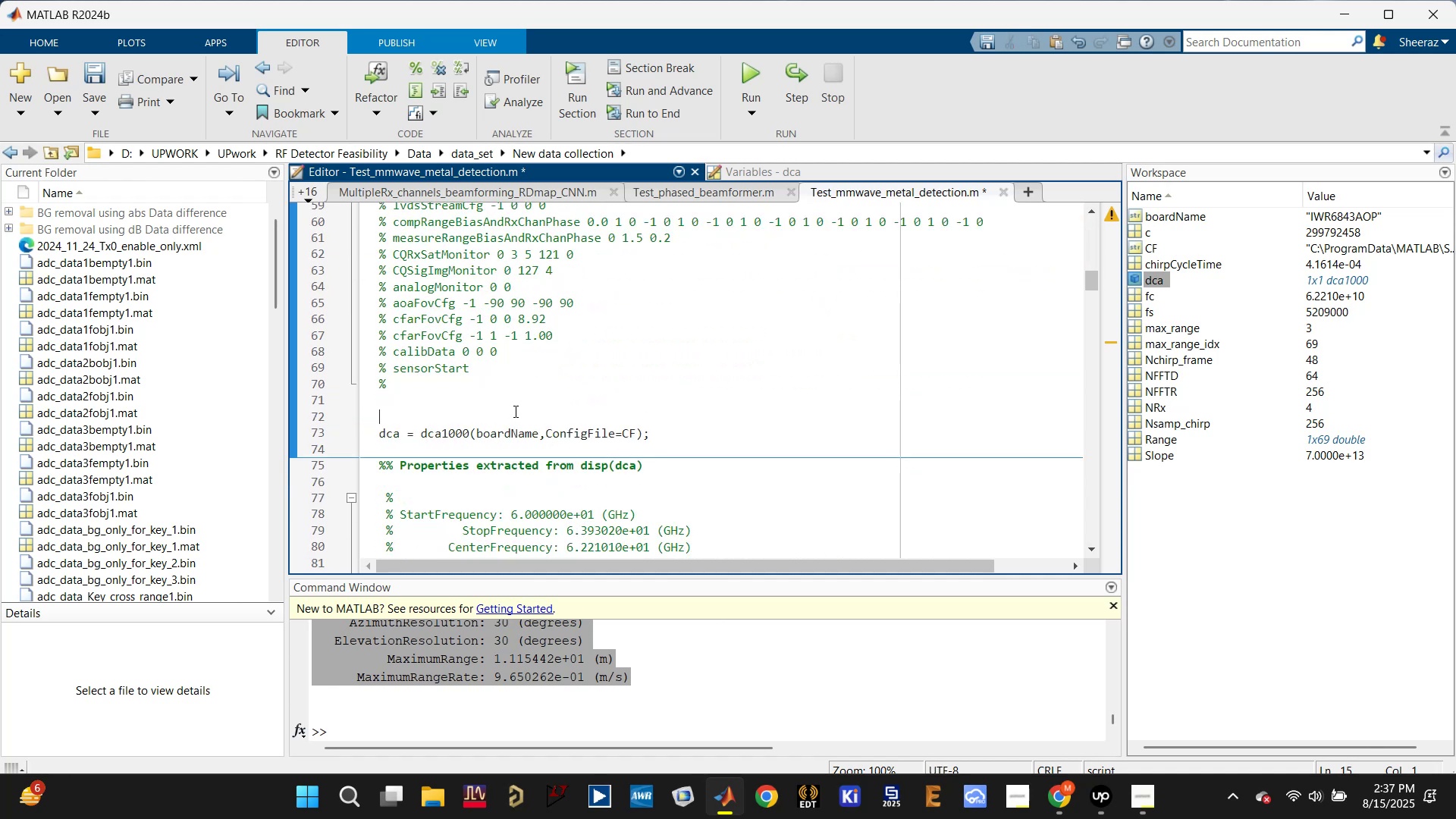 
key(Control+V)
 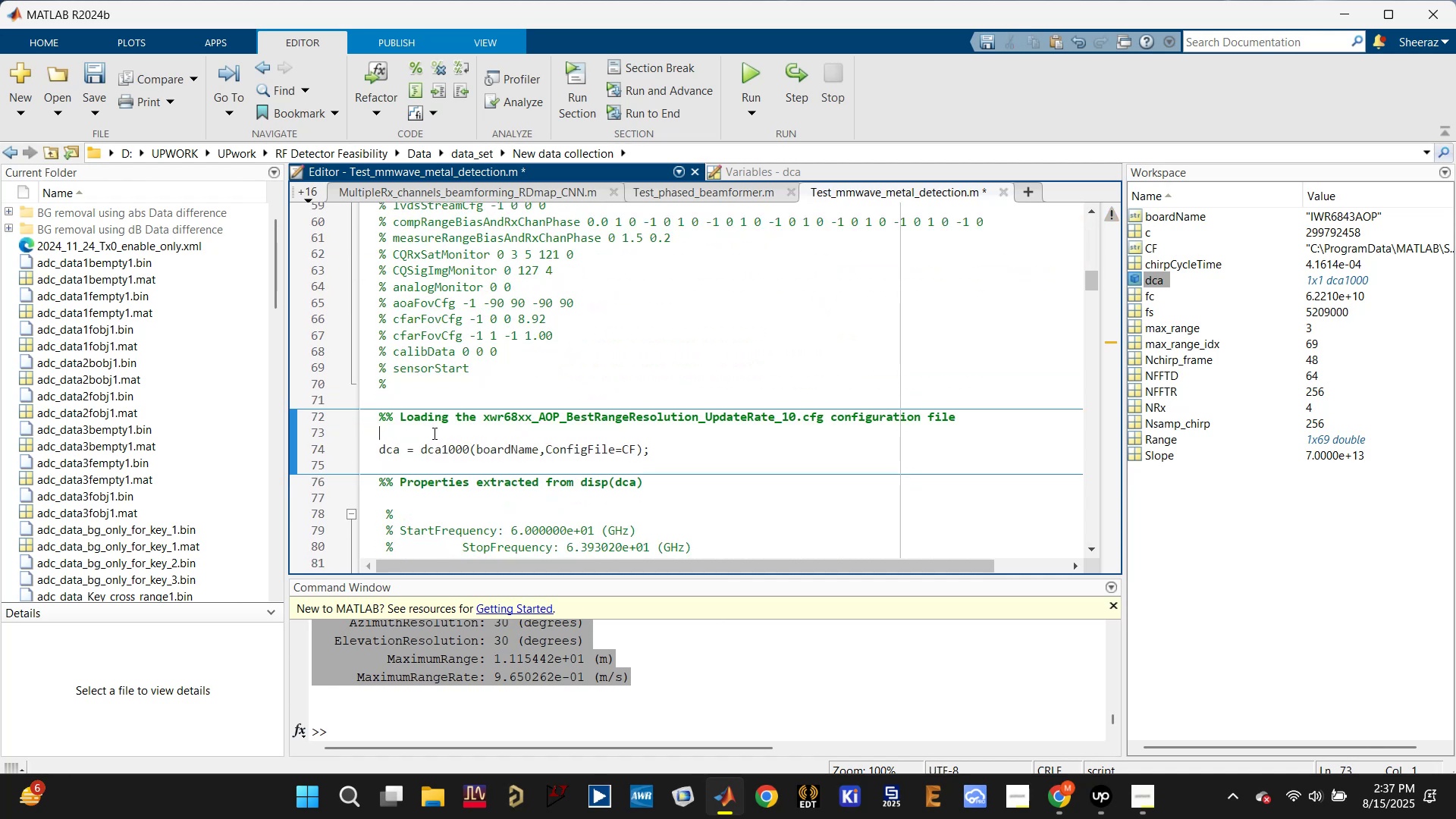 
key(Control+S)
 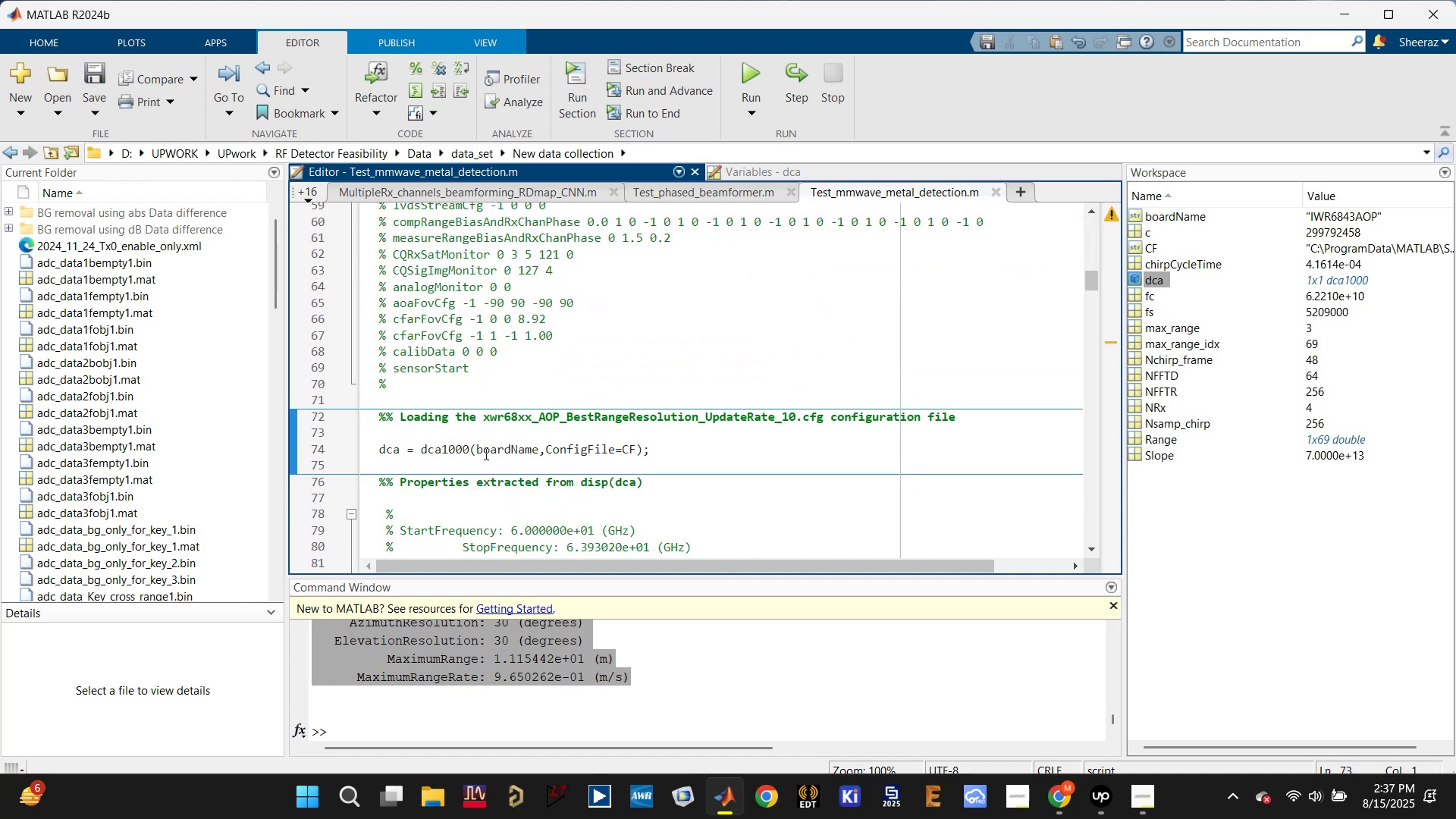 
scroll: coordinate [535, 487], scroll_direction: down, amount: 7.0
 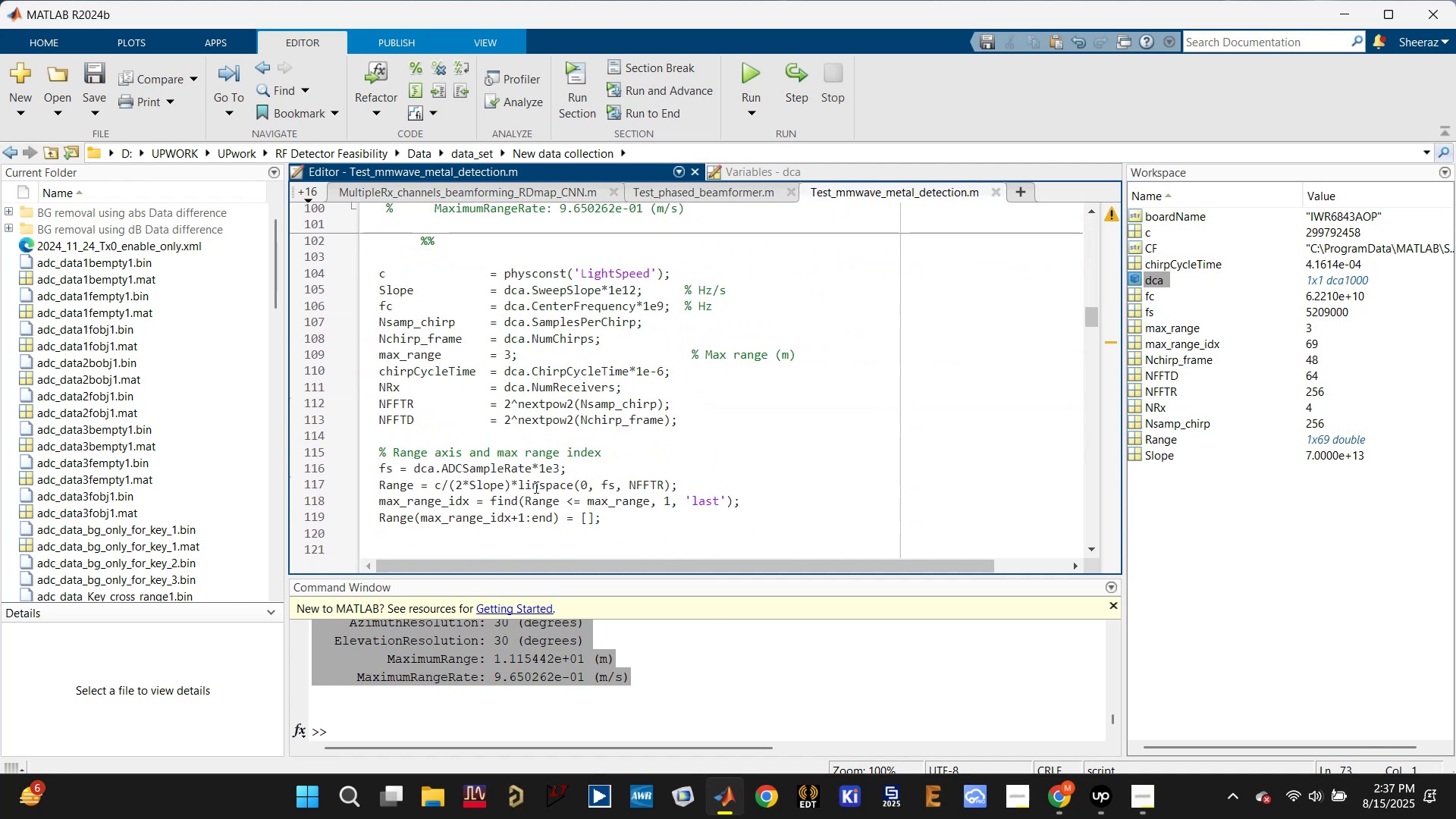 
scroll: coordinate [514, 435], scroll_direction: up, amount: 3.0
 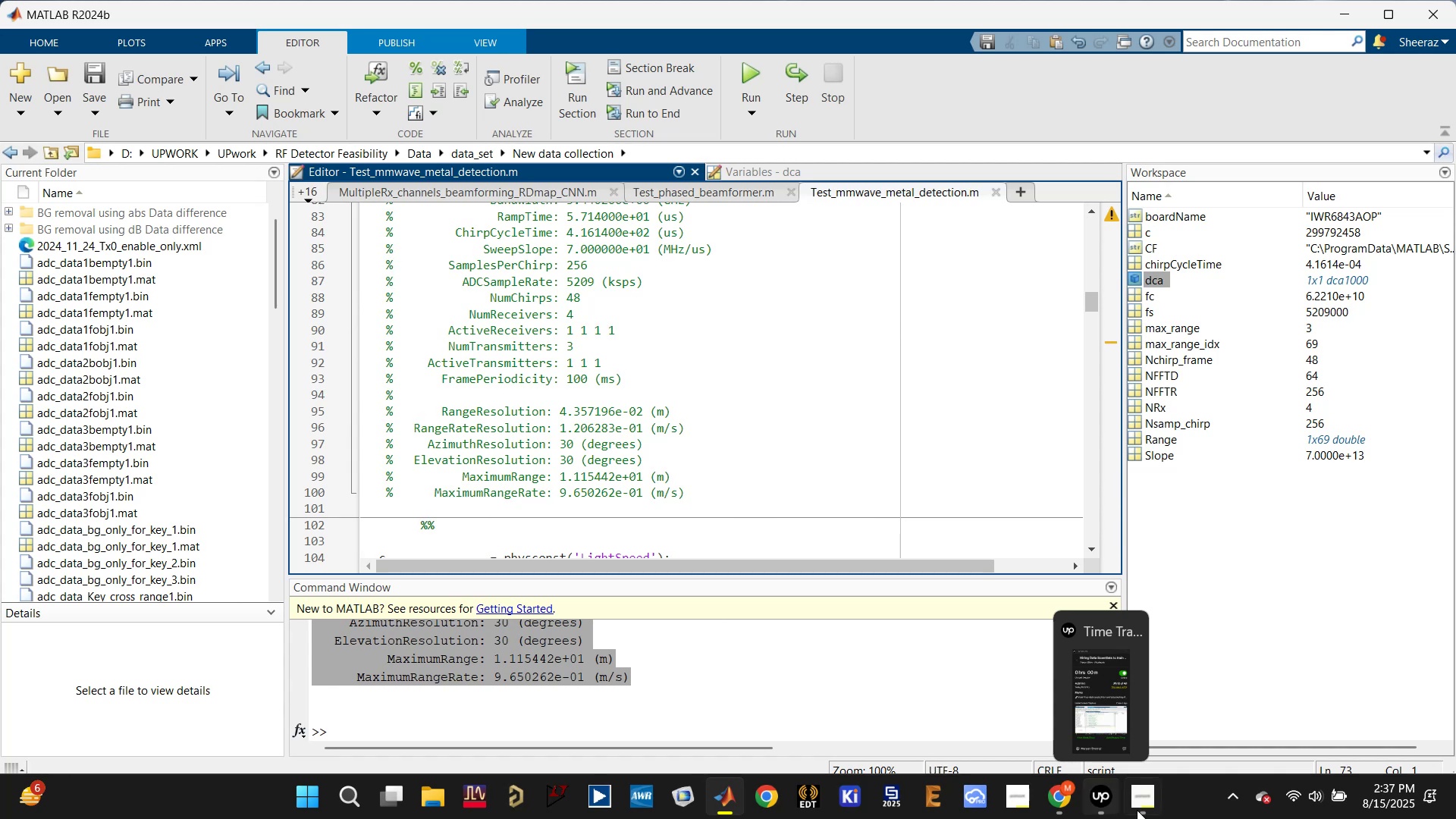 
left_click([1087, 709])
 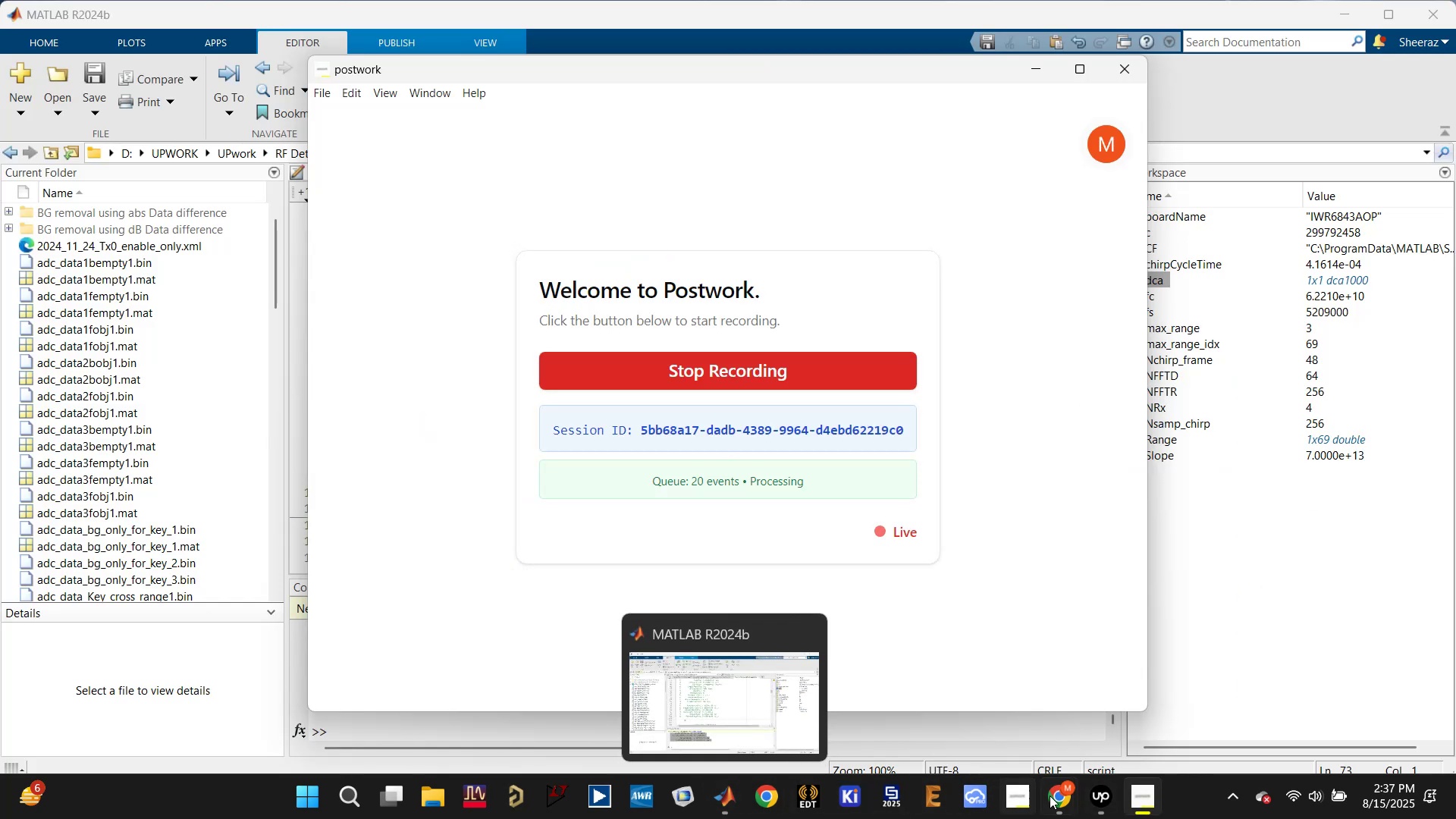 
left_click([894, 717])
 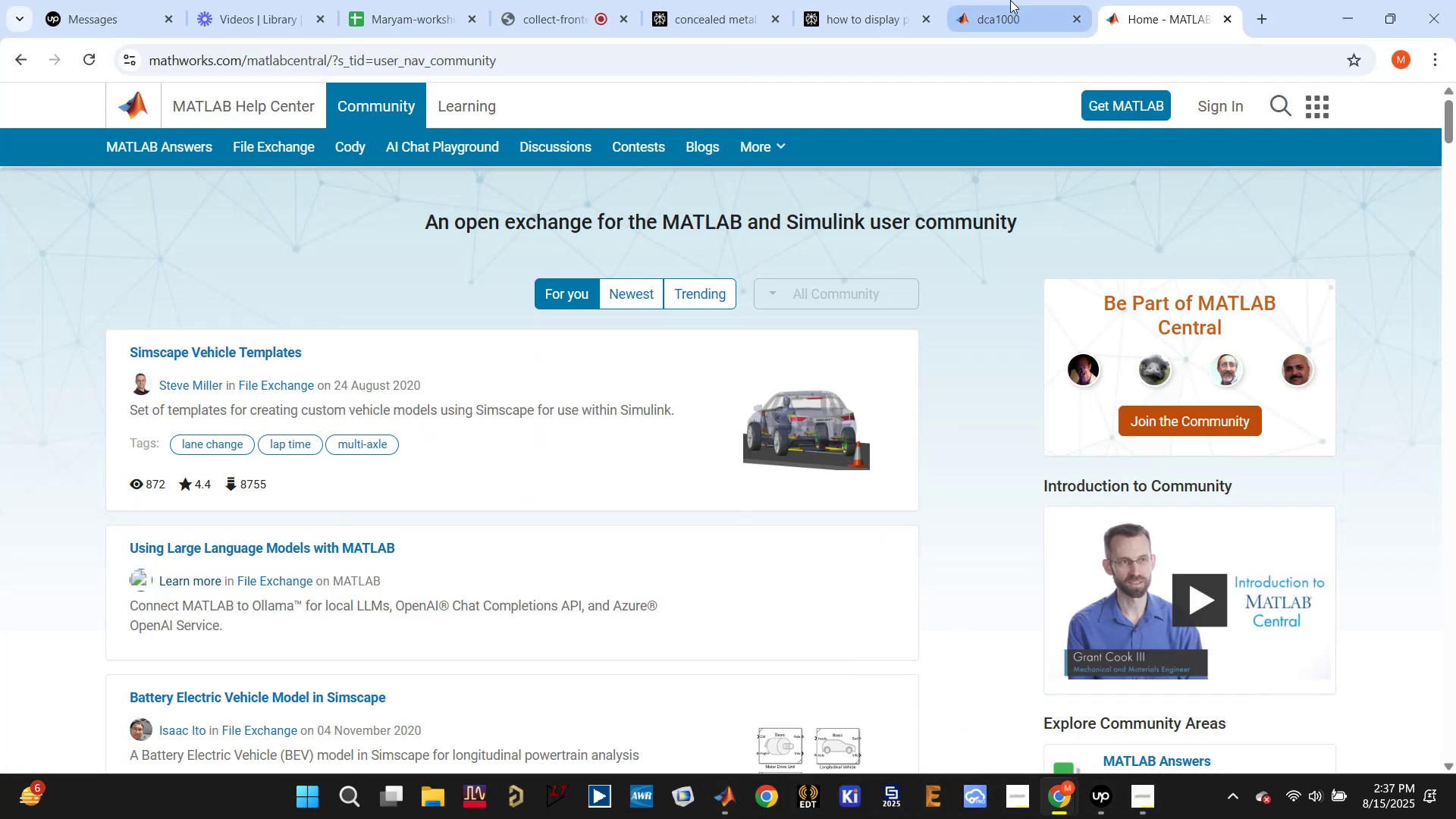 
left_click([998, 4])
 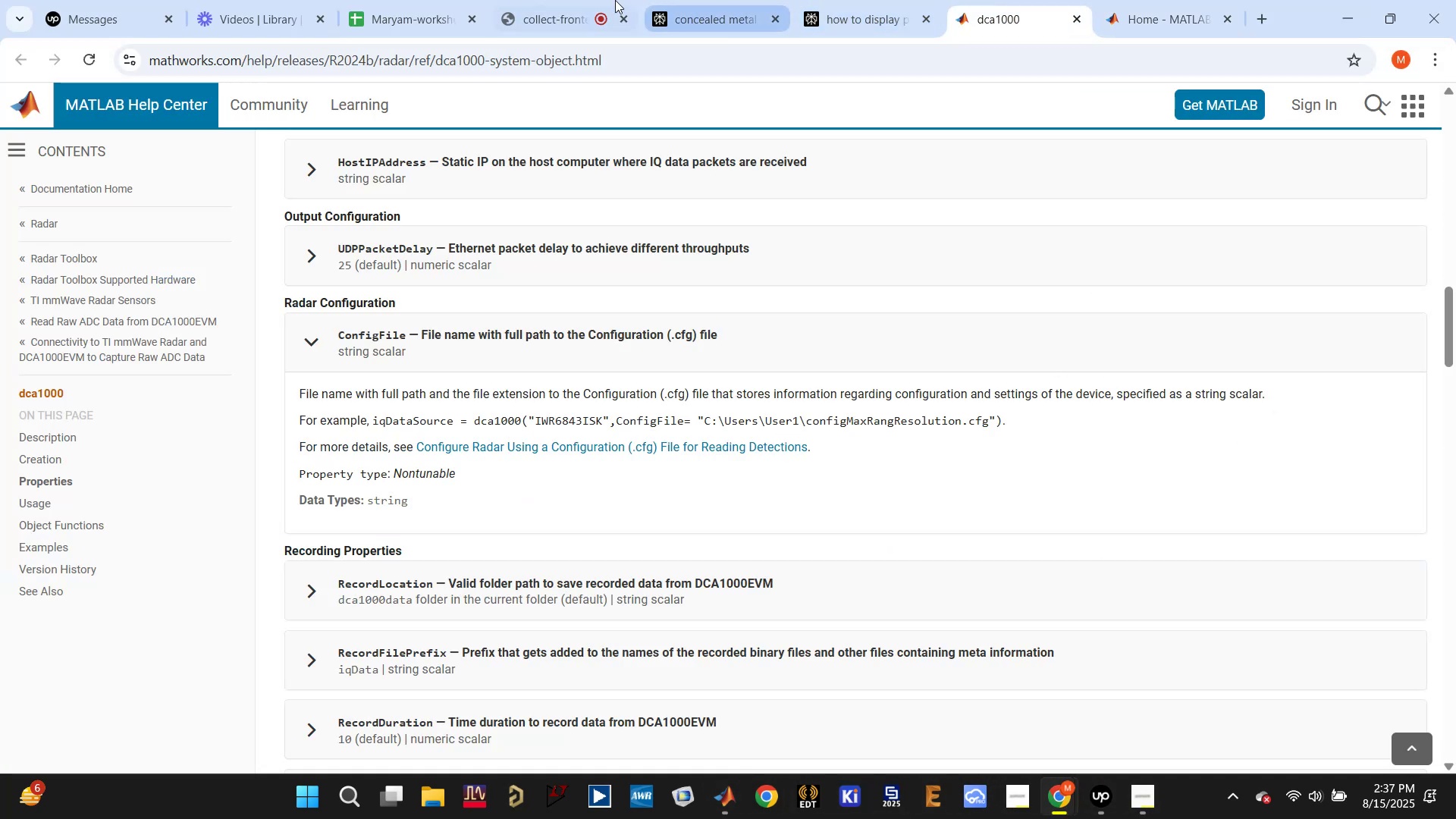 
left_click([591, 0])
 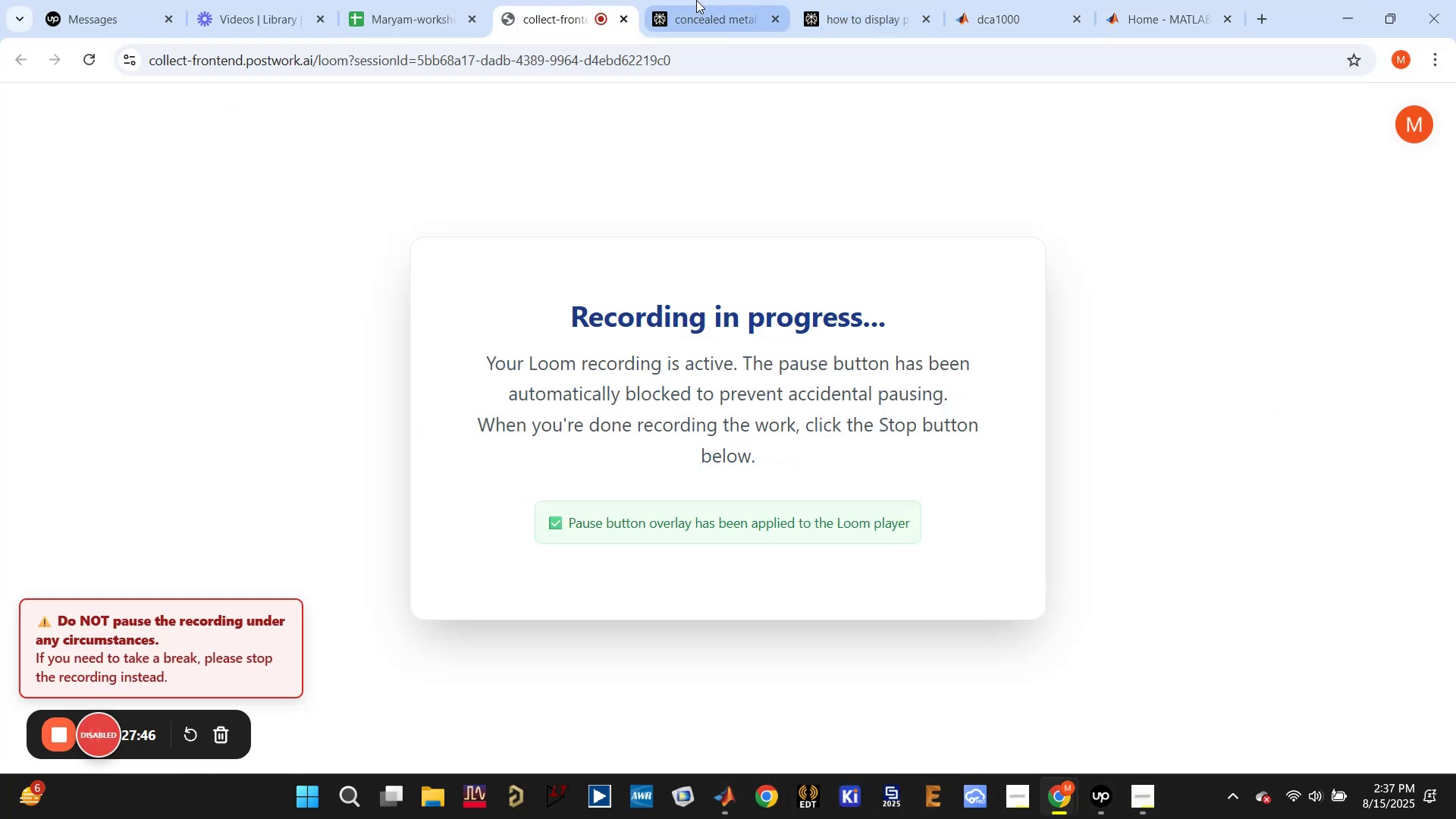 
left_click([698, 0])
 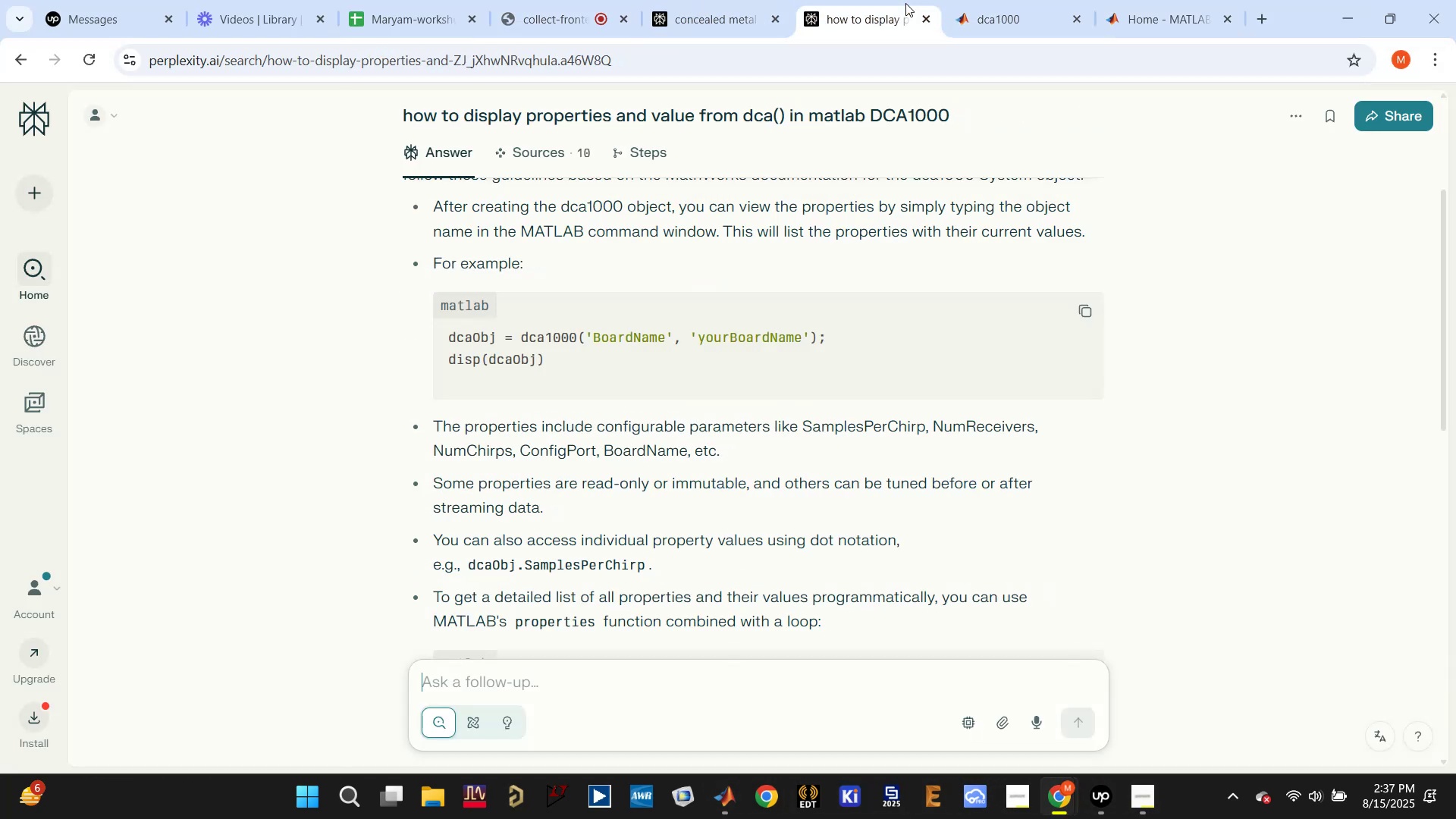 
double_click([1012, 3])
 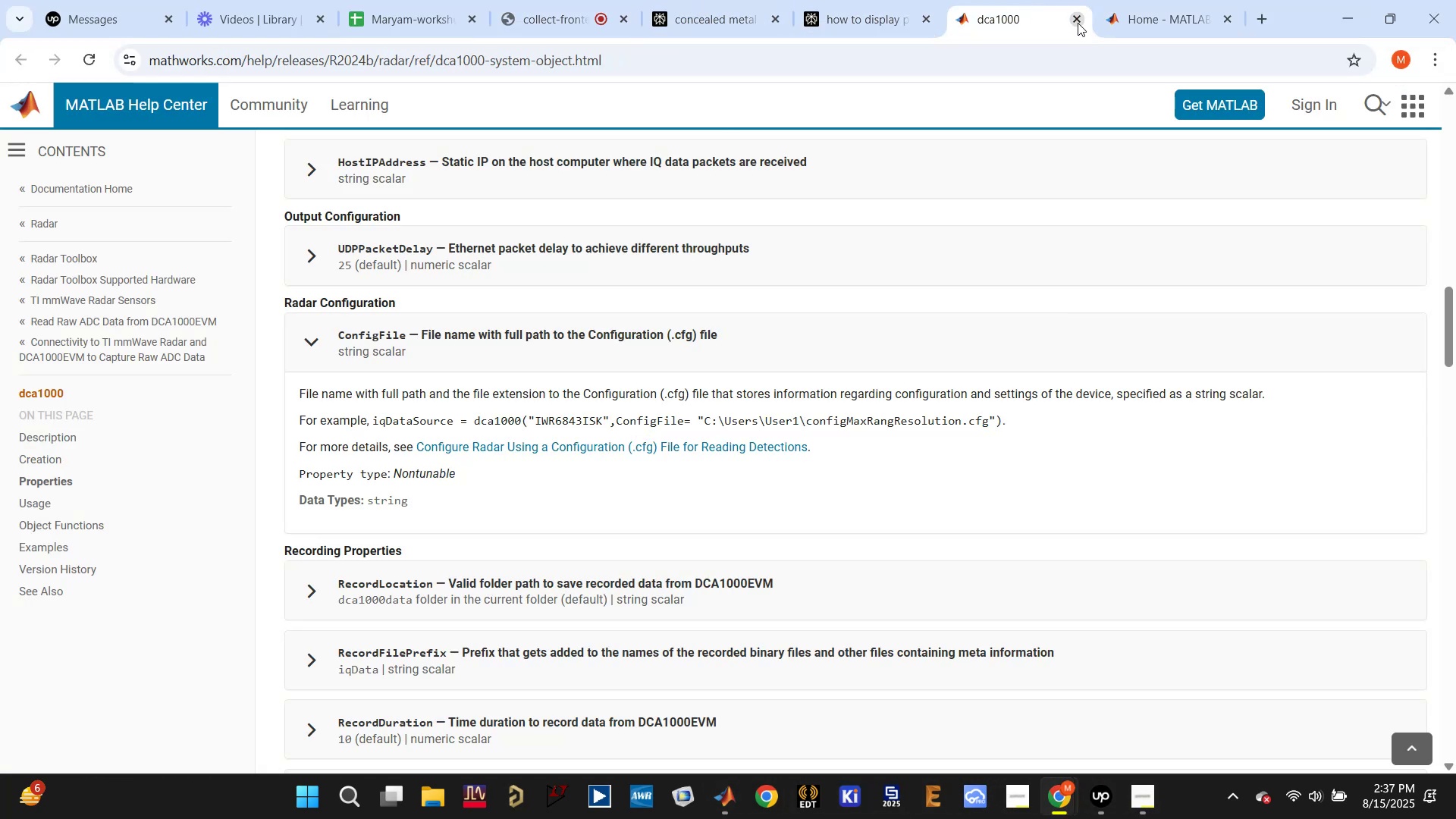 
left_click([1073, 23])
 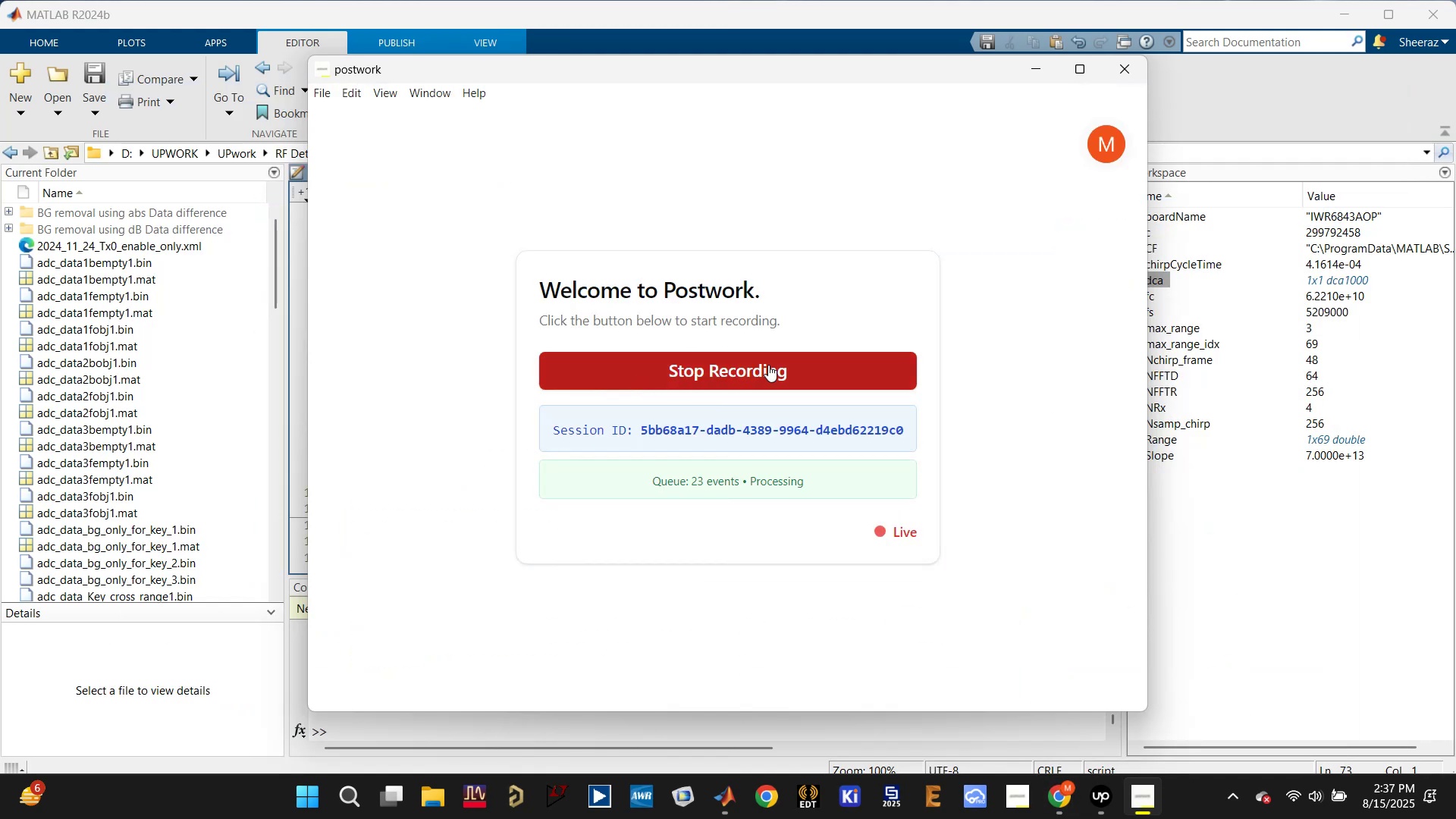 
left_click([1032, 73])
 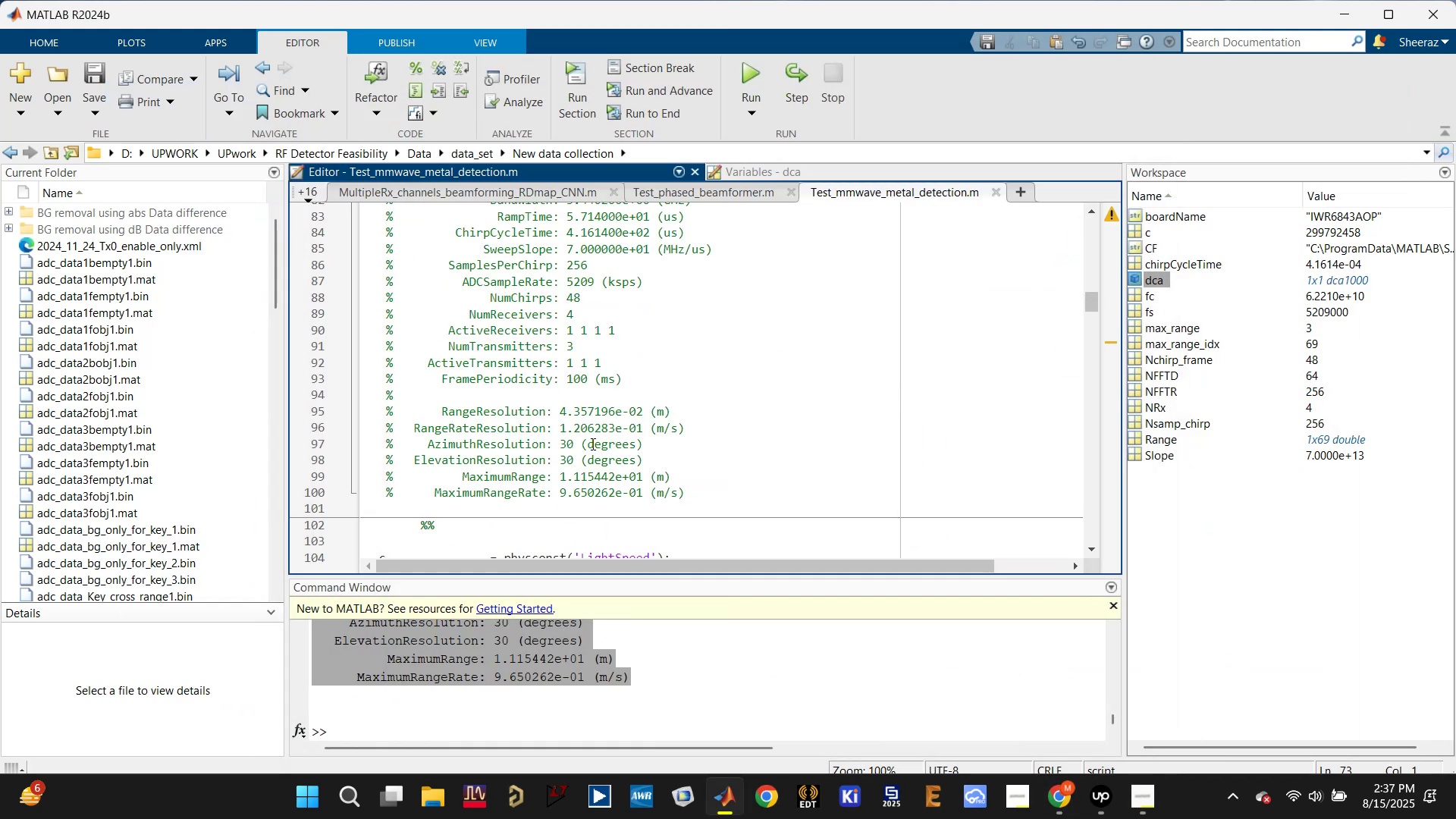 
left_click([733, 421])
 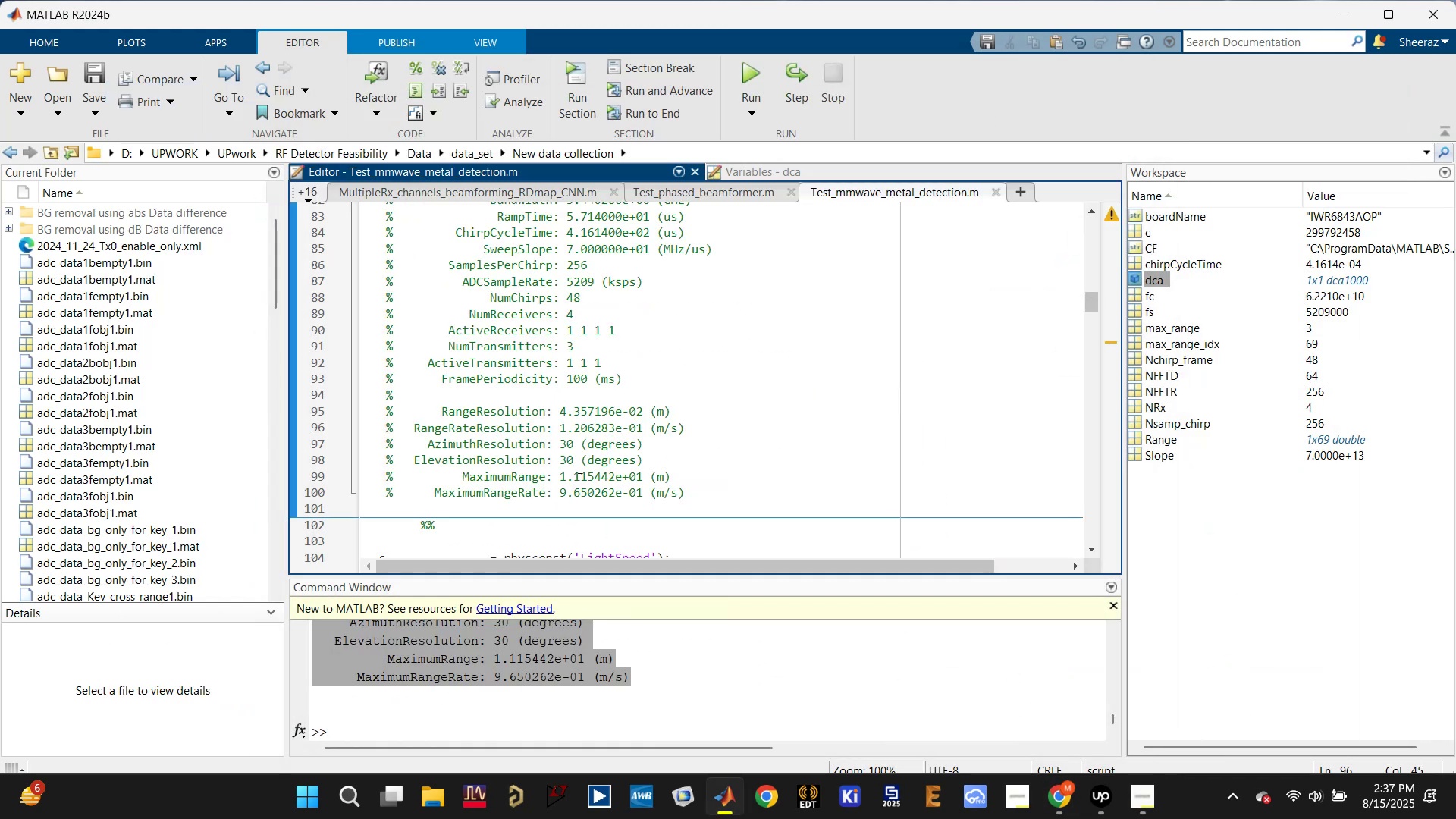 
wait(5.75)
 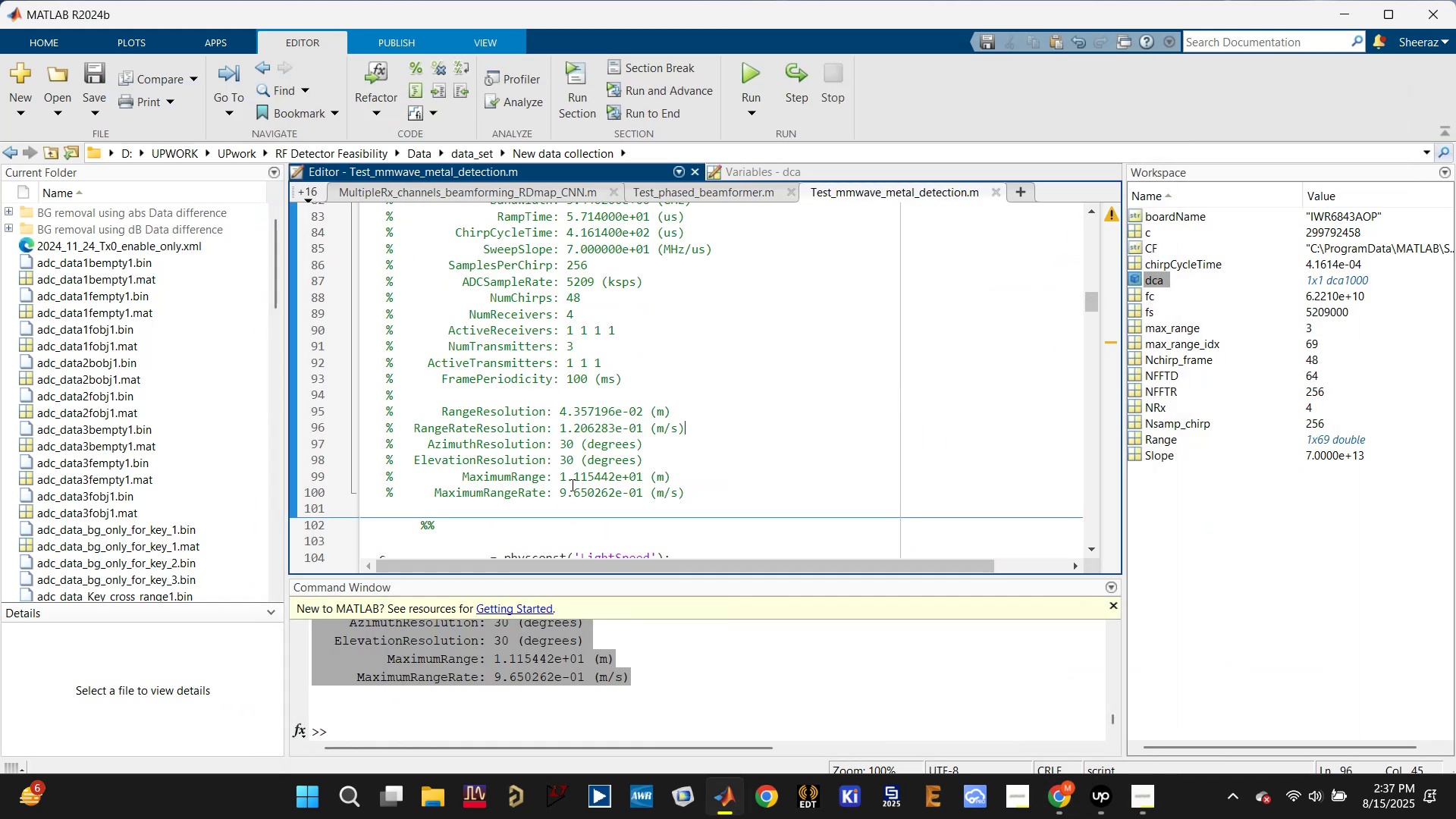 
left_click([577, 474])
 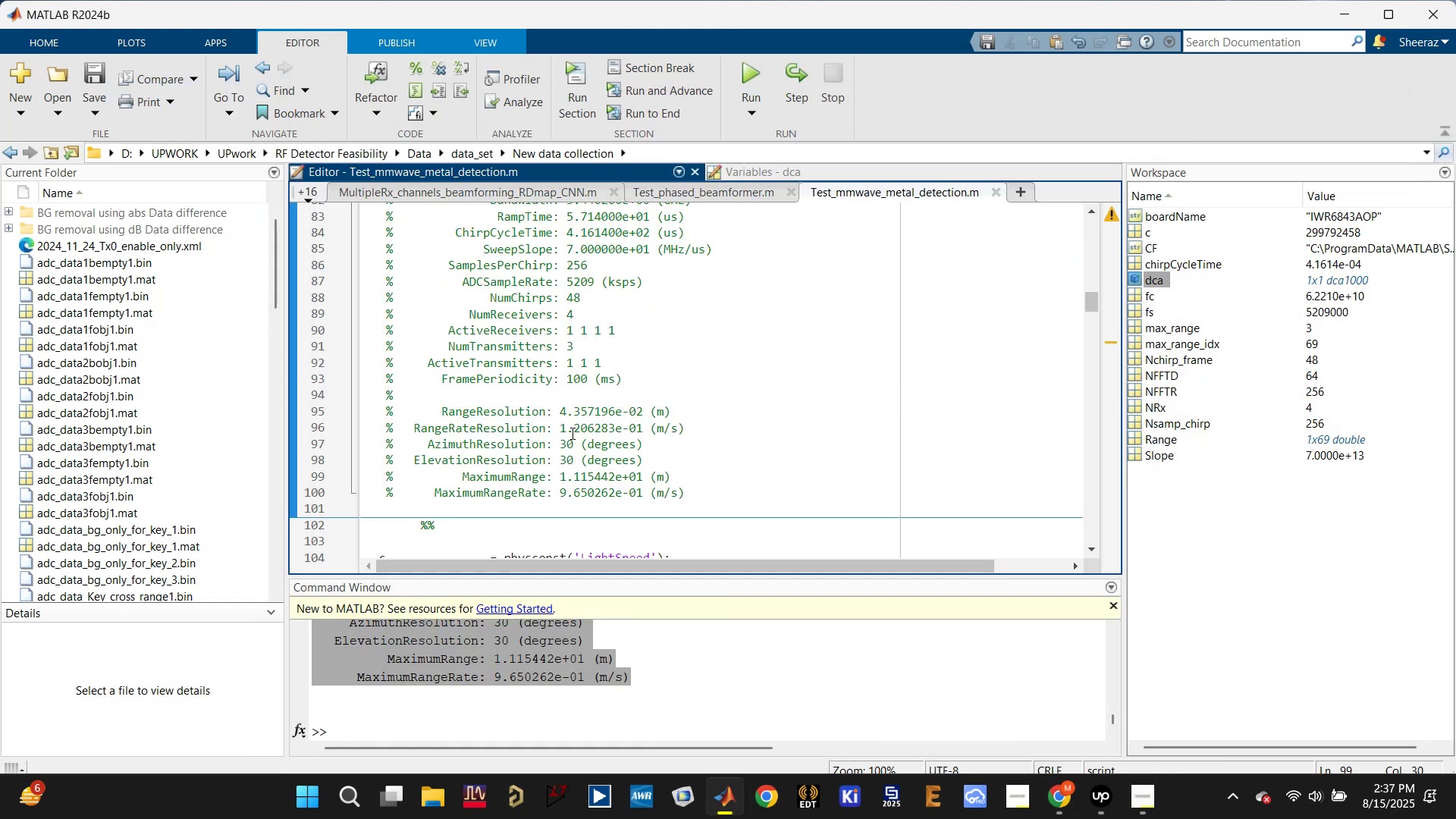 
left_click([570, 406])
 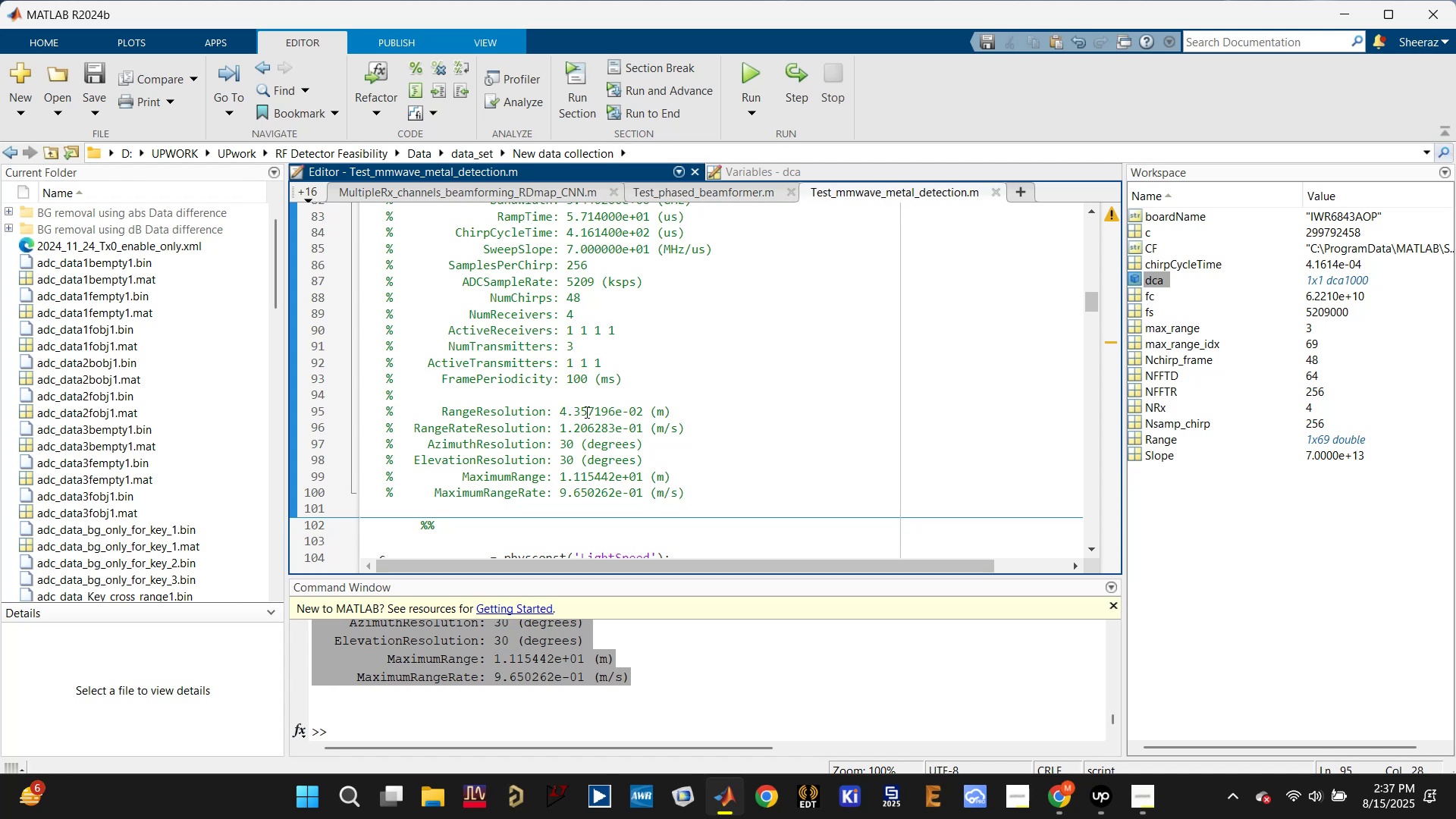 
left_click([585, 413])
 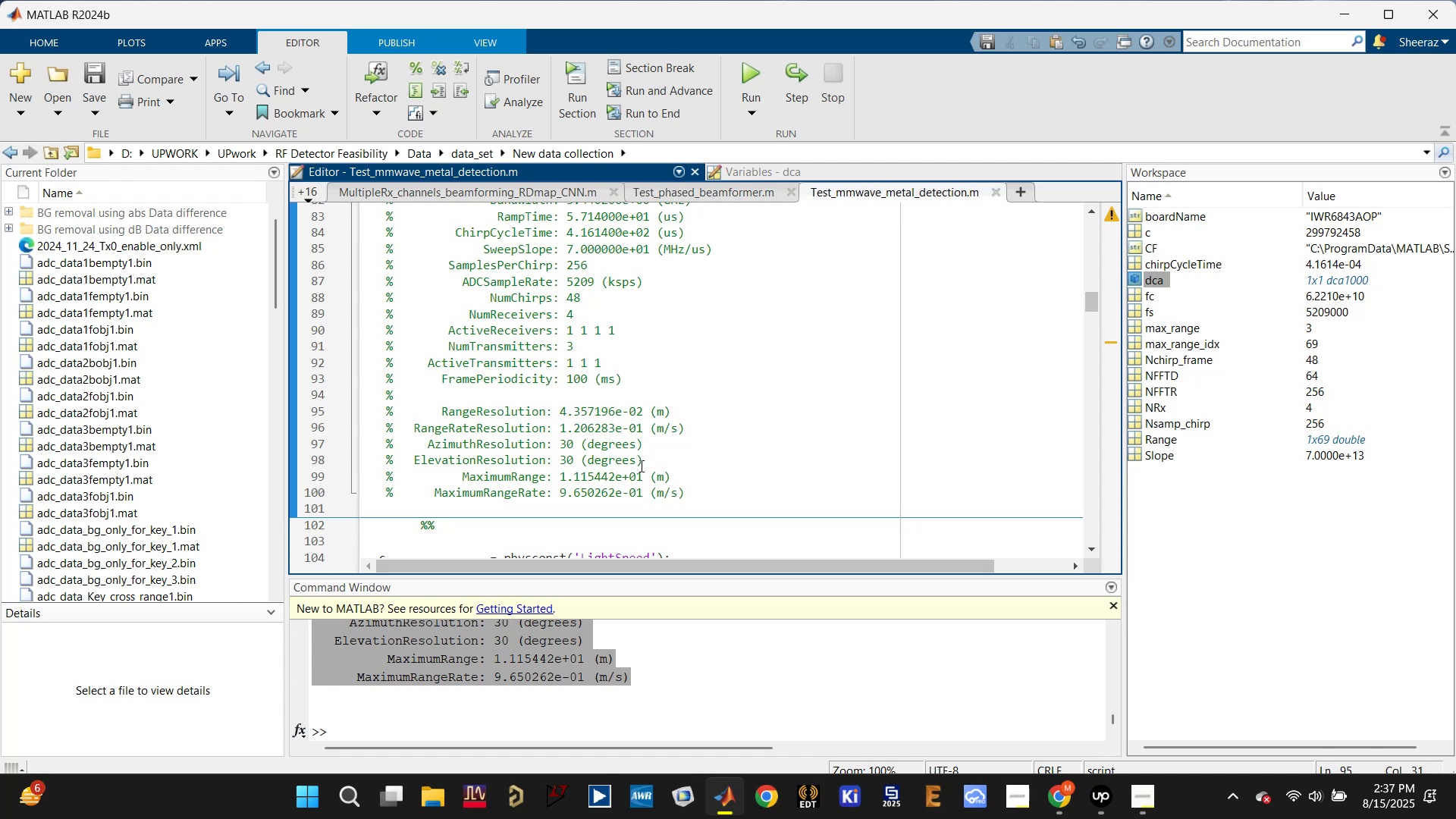 
left_click([564, 428])
 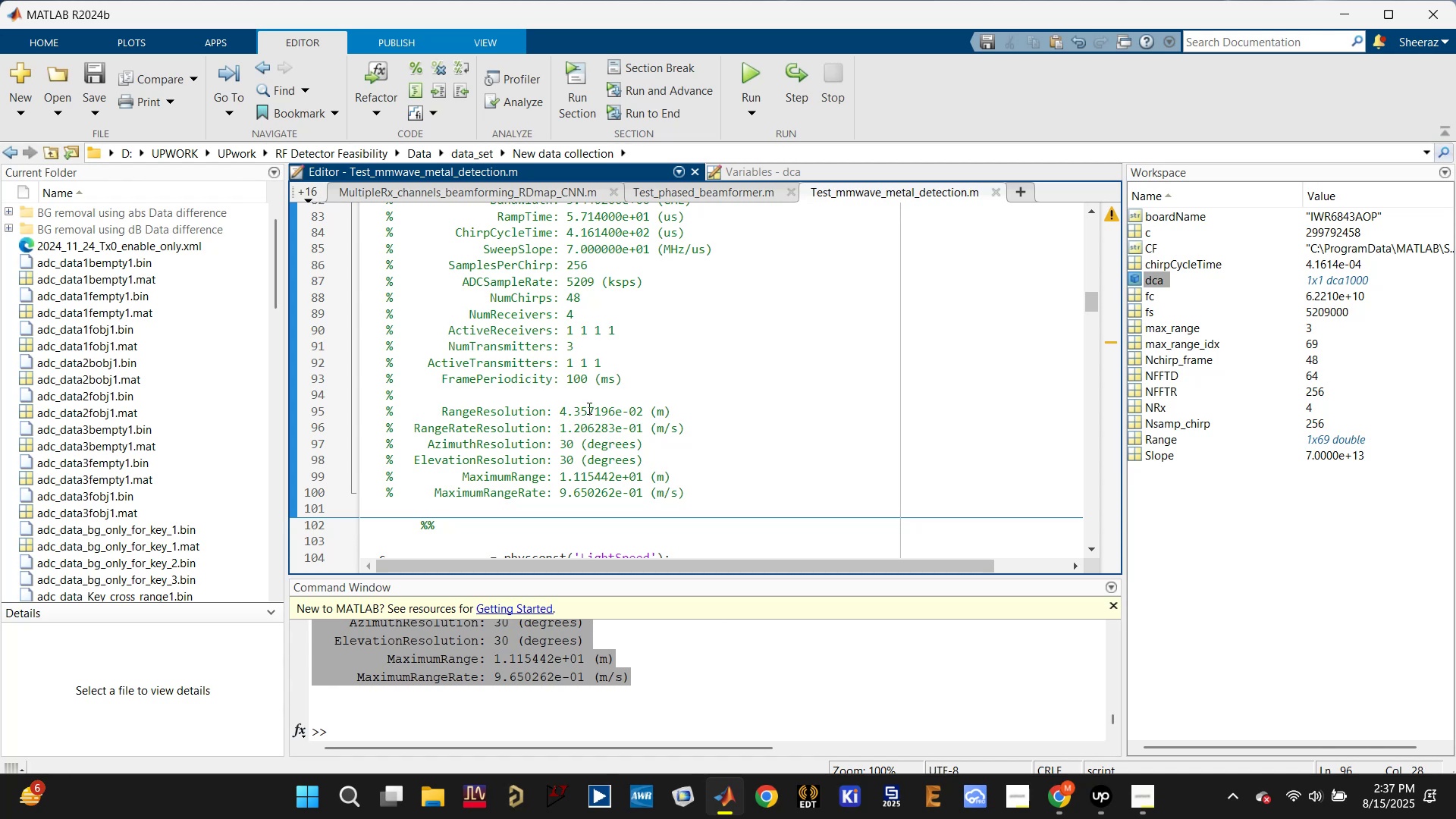 
scroll: coordinate [580, 411], scroll_direction: up, amount: 2.0
 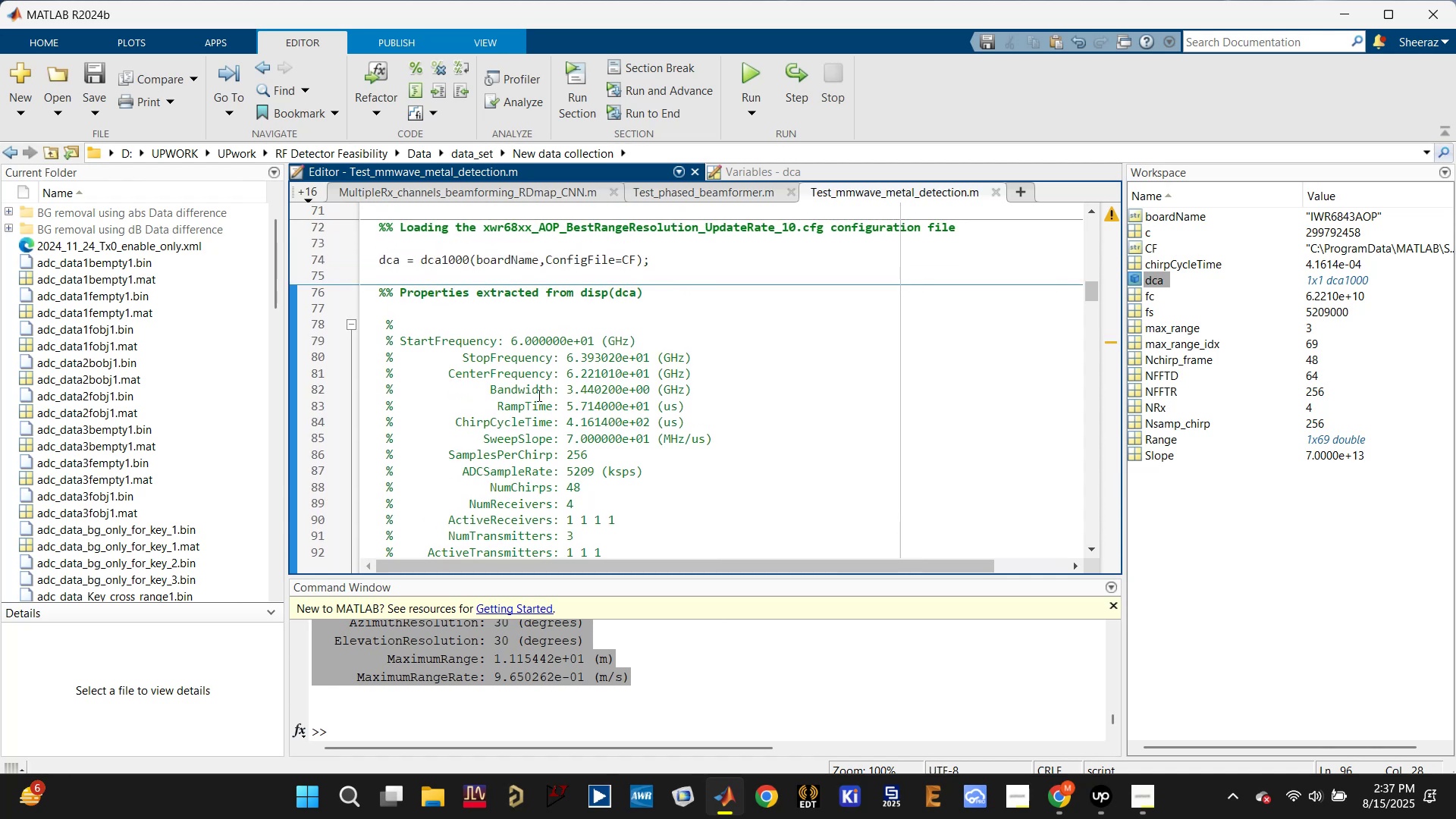 
double_click([536, 389])
 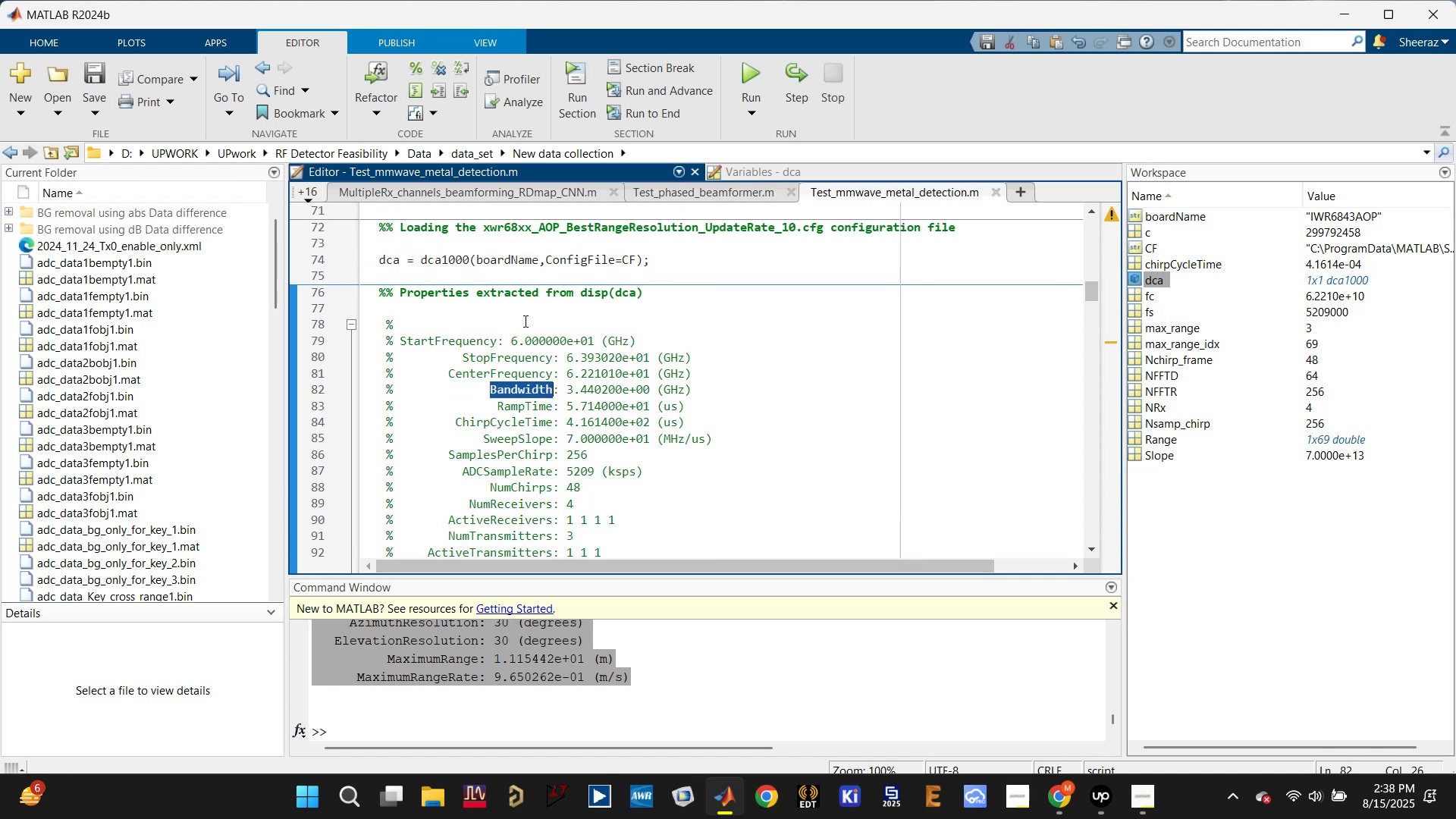 
left_click([306, 193])
 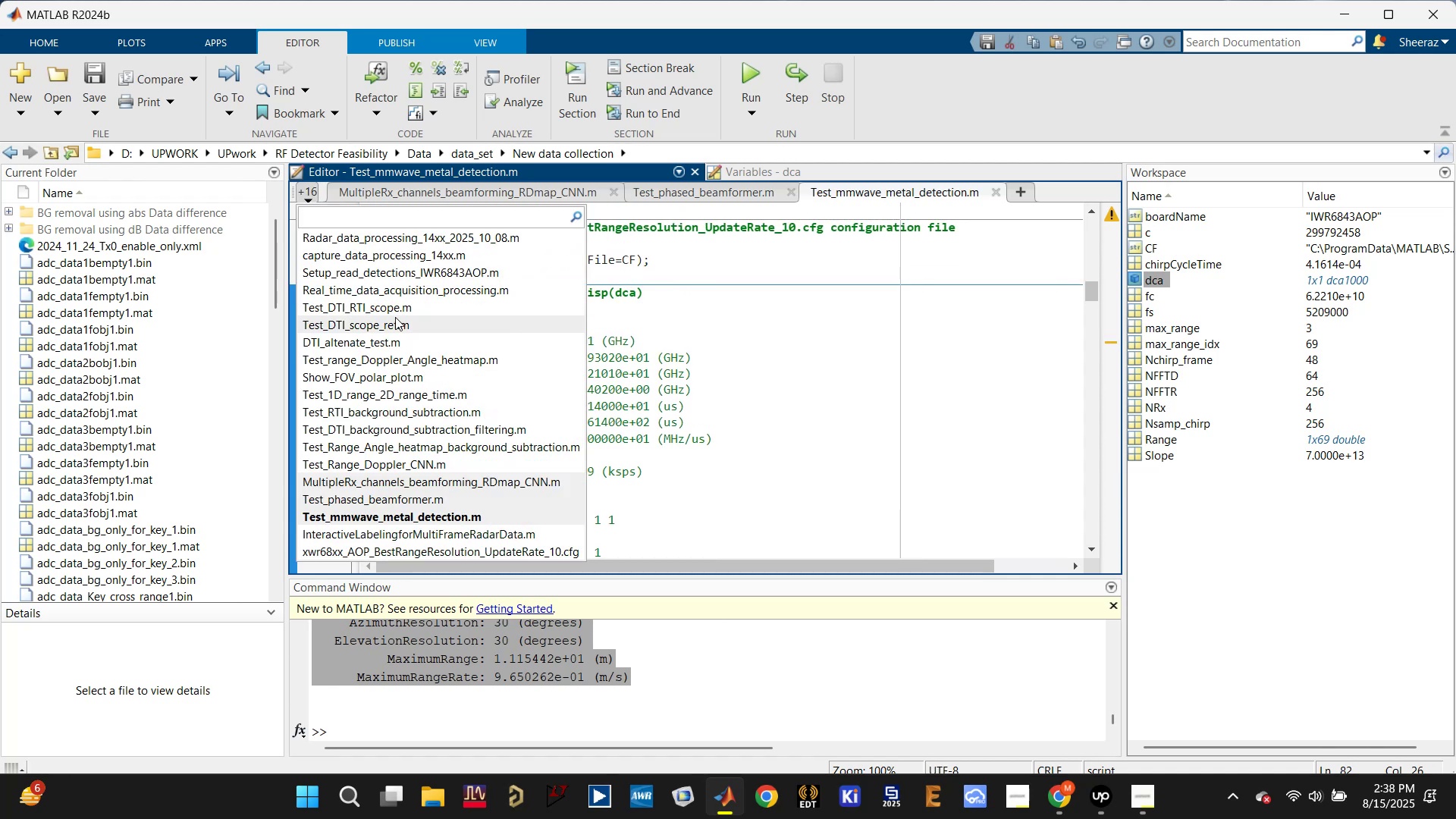 
left_click([395, 300])
 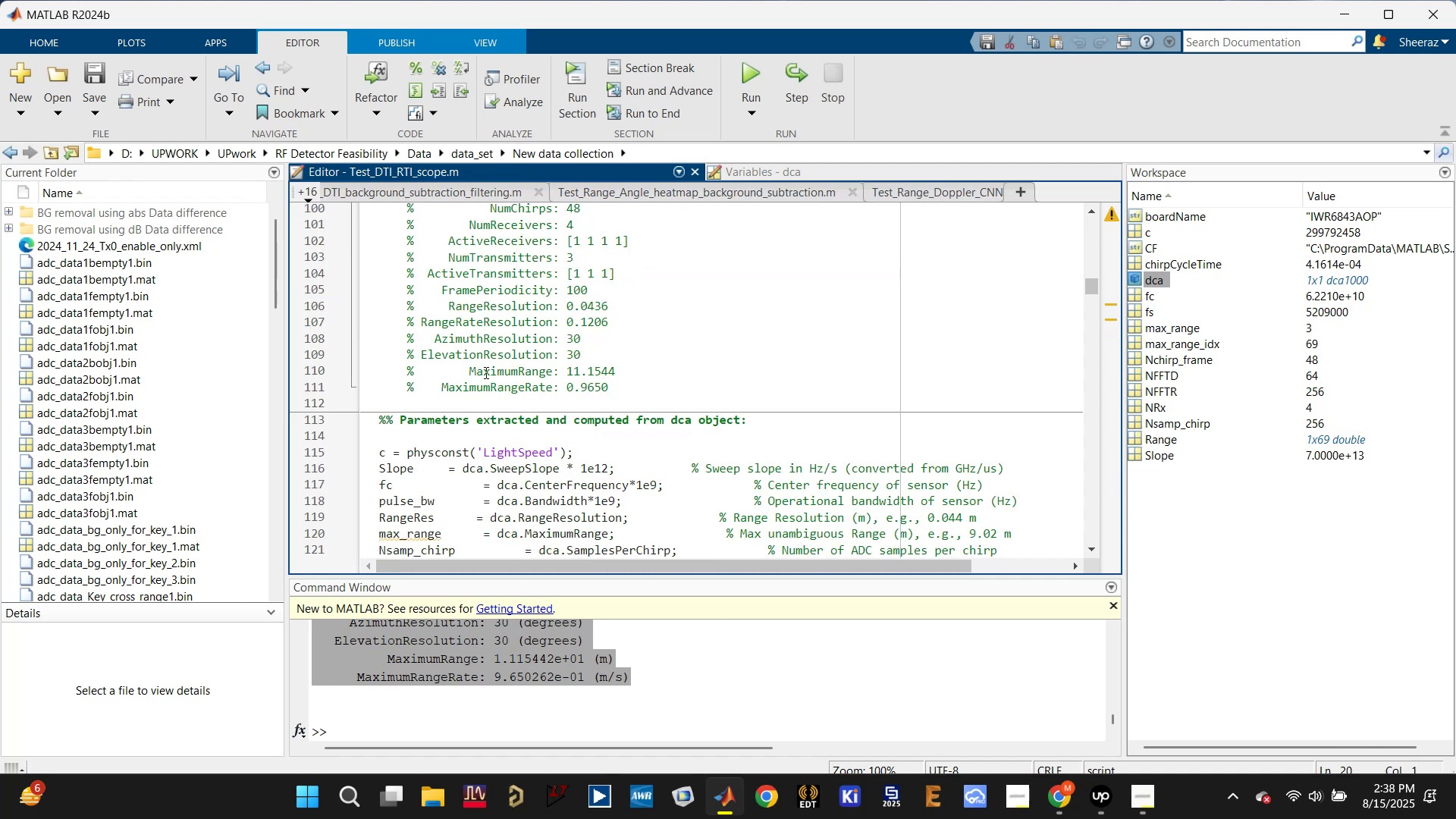 
scroll: coordinate [509, 409], scroll_direction: down, amount: 2.0
 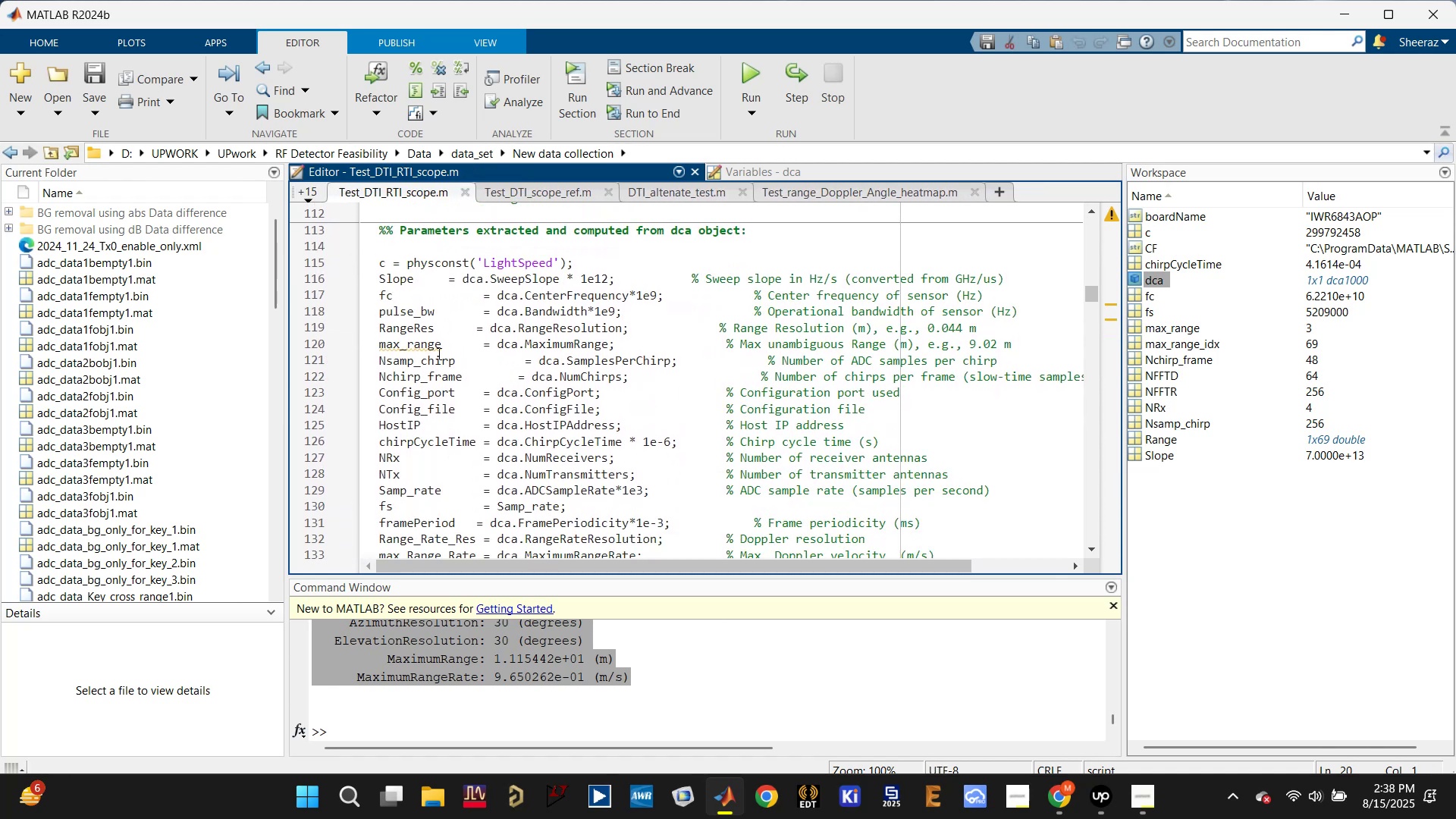 
left_click([419, 335])
 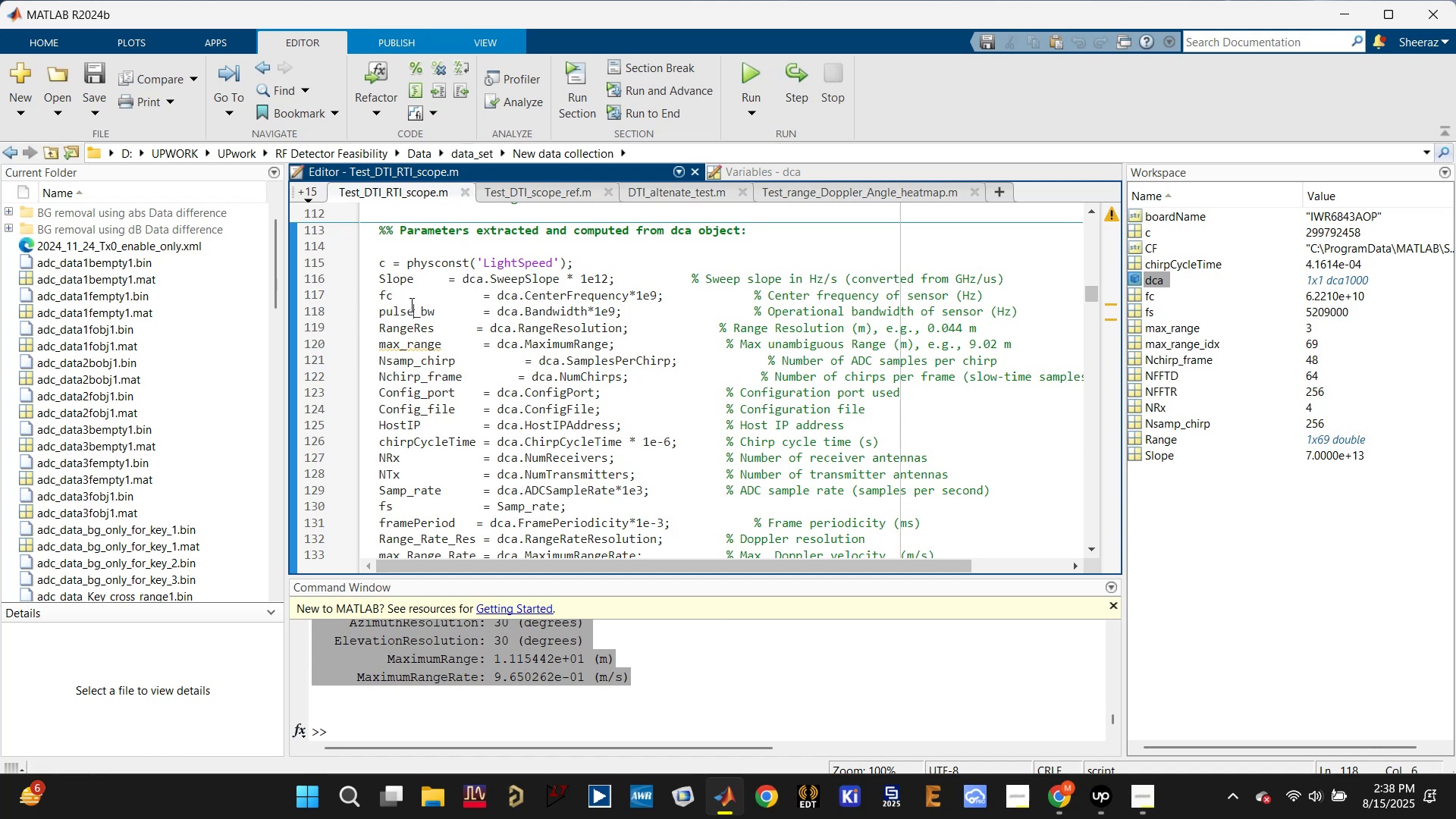 
left_click_drag(start_coordinate=[375, 261], to_coordinate=[385, 311])
 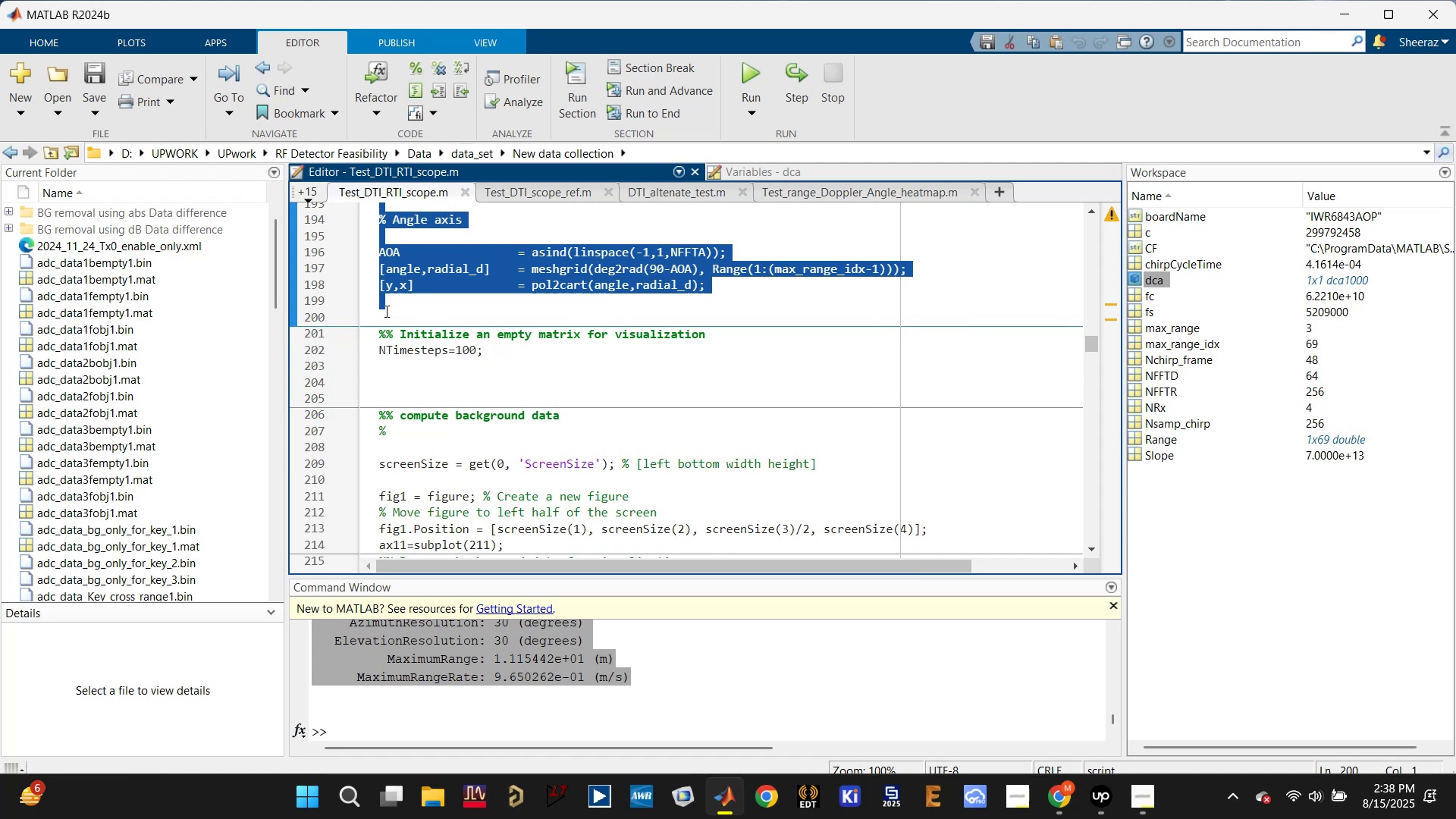 
scroll: coordinate [385, 297], scroll_direction: down, amount: 11.0
 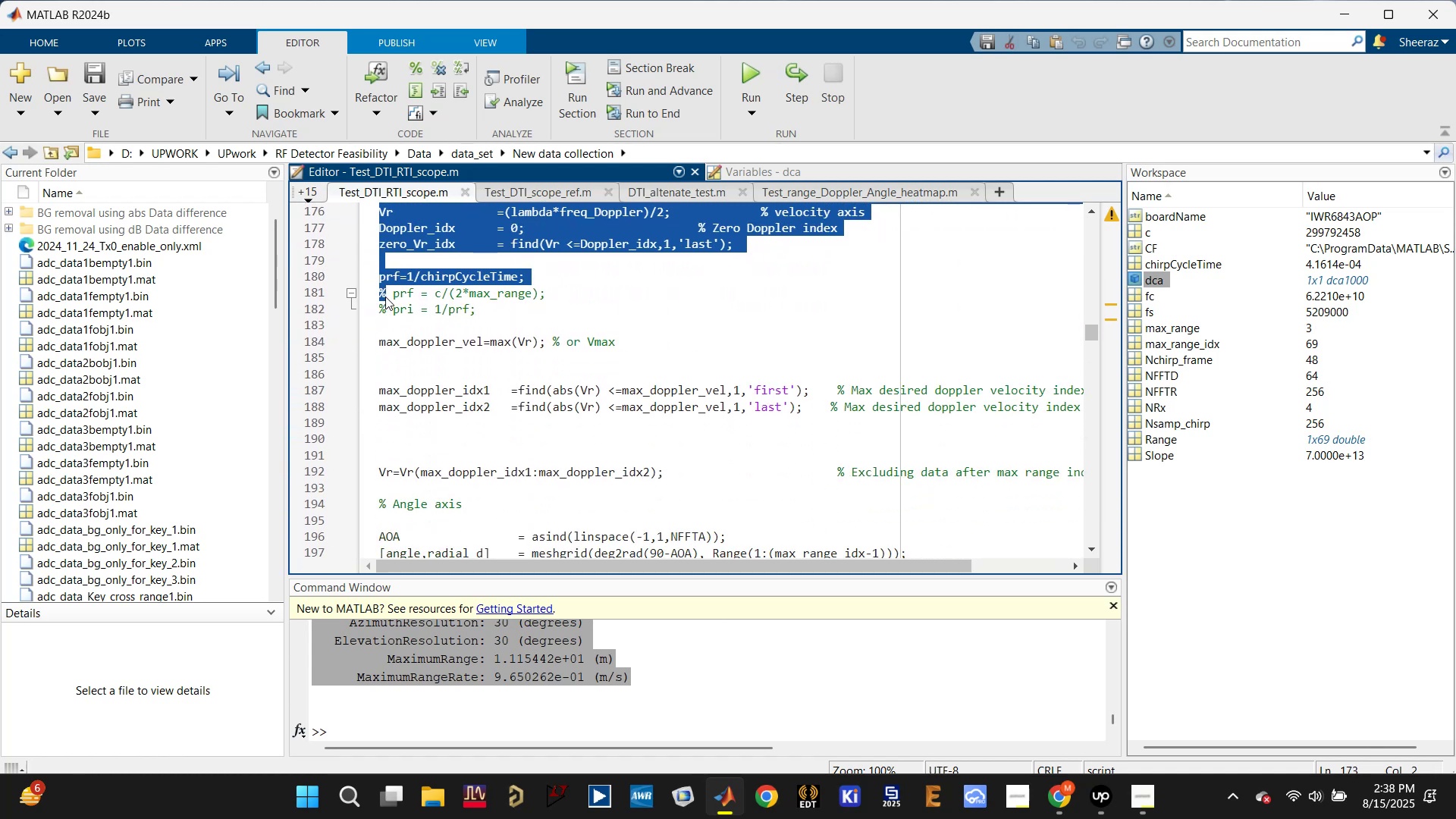 
scroll: coordinate [386, 299], scroll_direction: down, amount: 3.0
 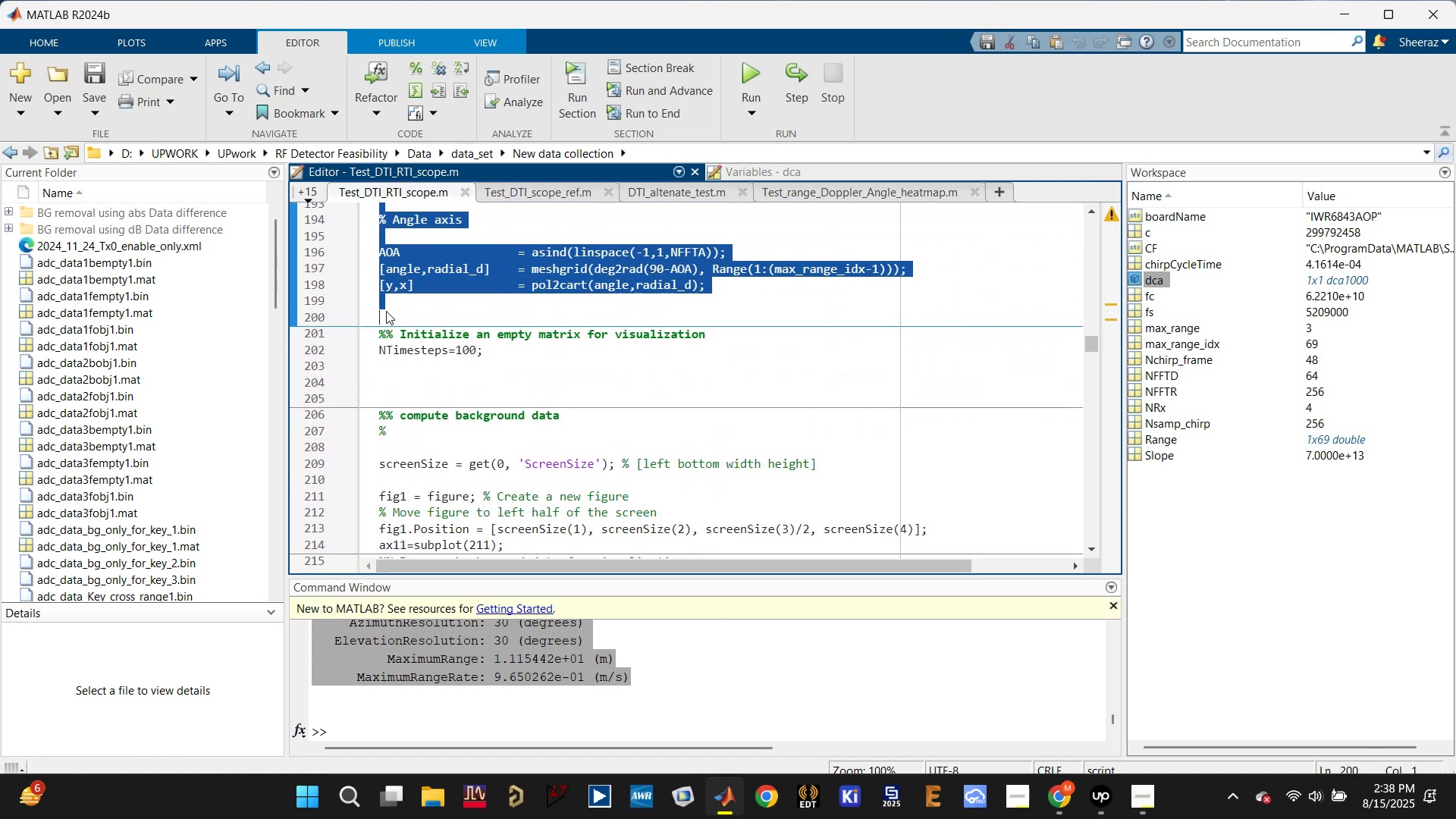 
key(Control+C)
 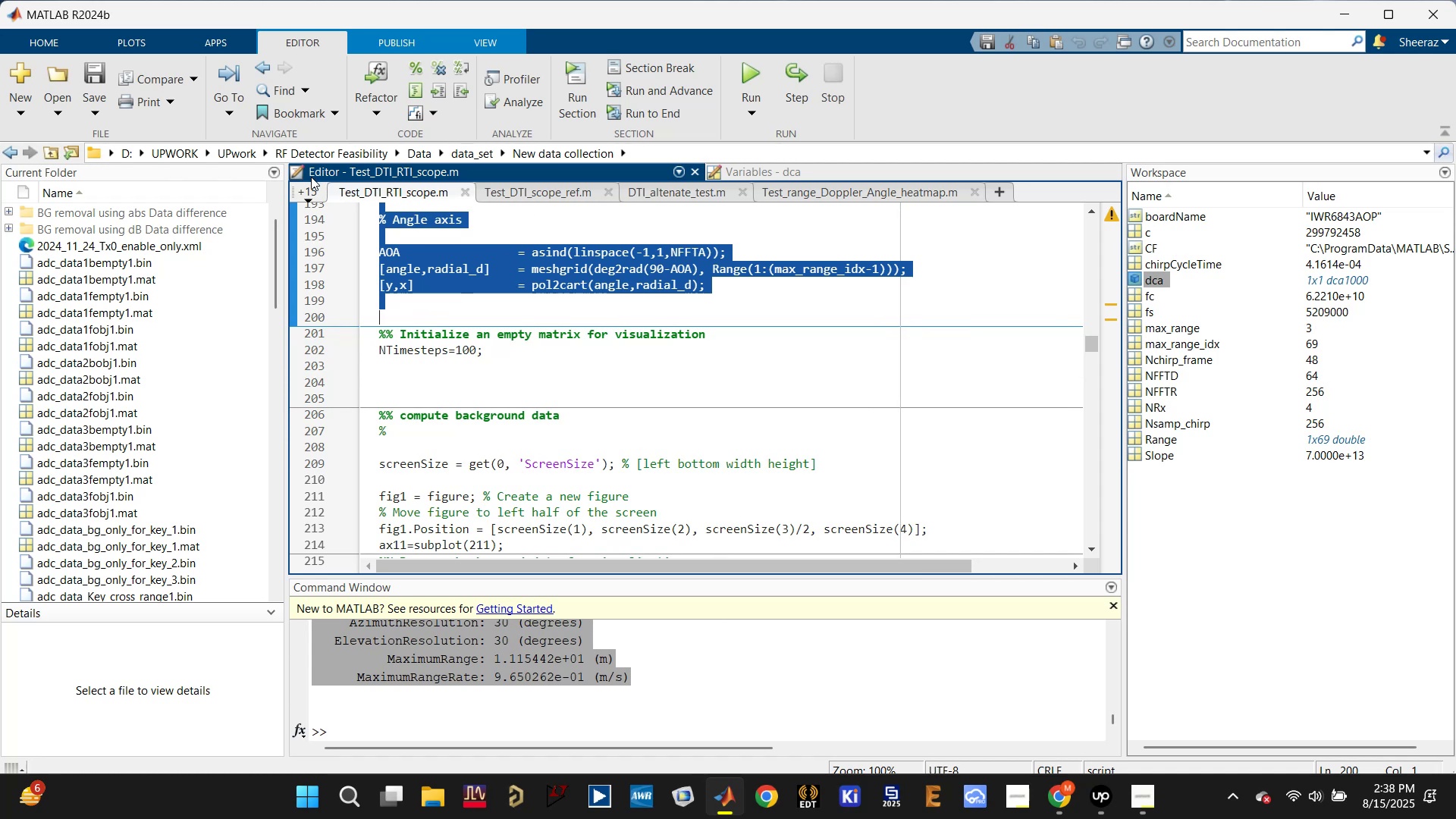 
left_click([308, 197])
 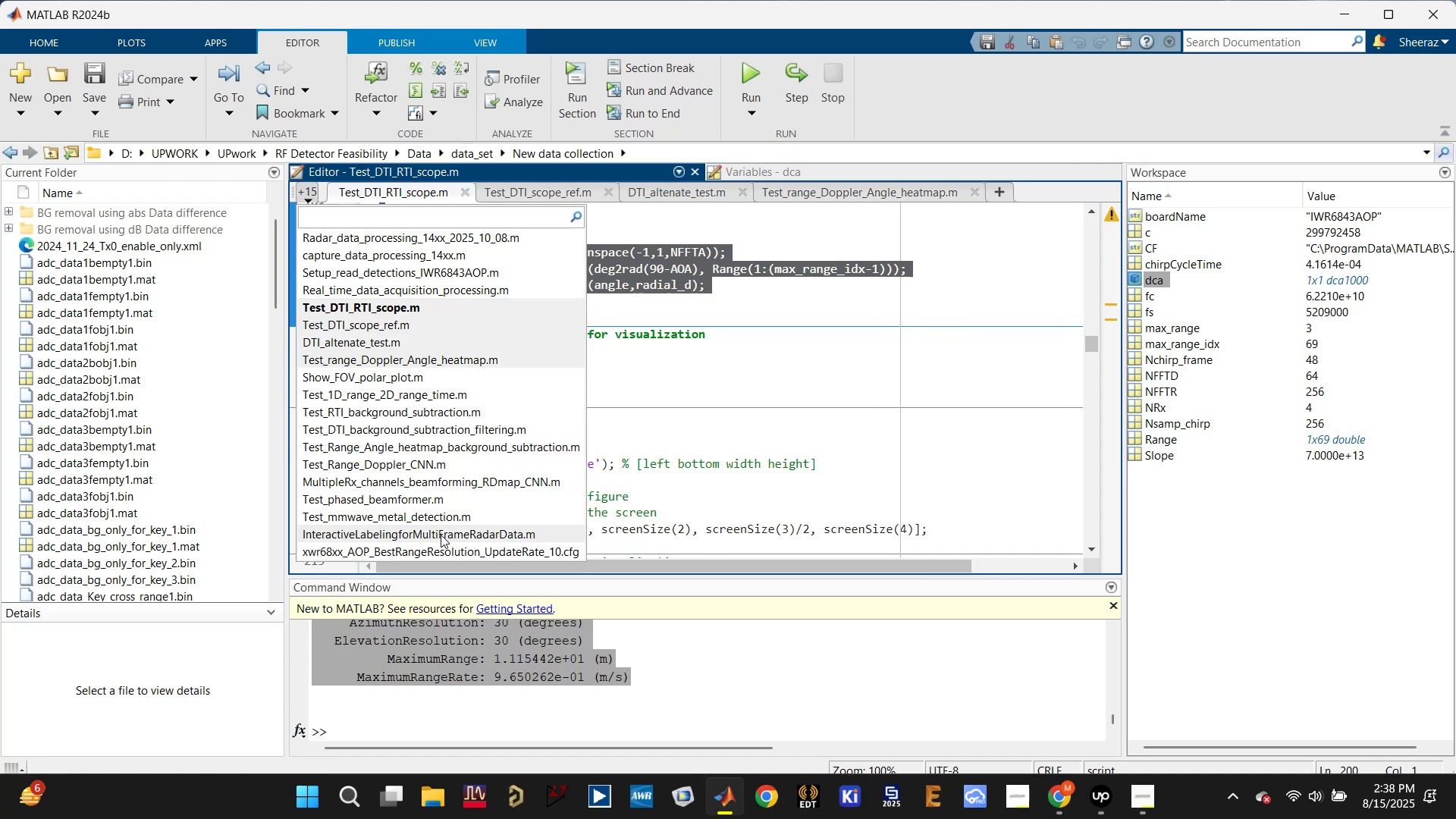 
left_click([435, 520])
 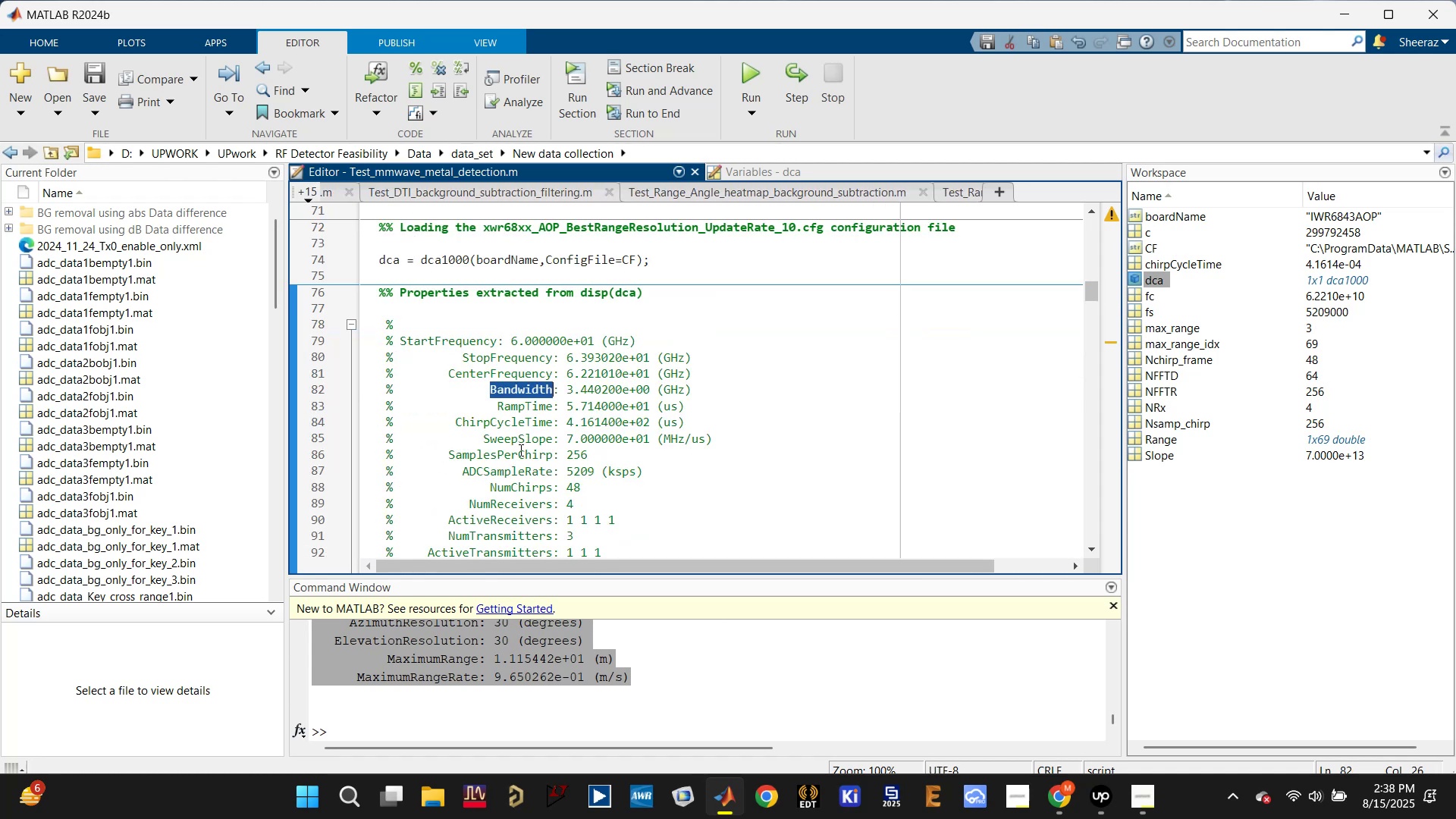 
scroll: coordinate [514, 420], scroll_direction: down, amount: 6.0
 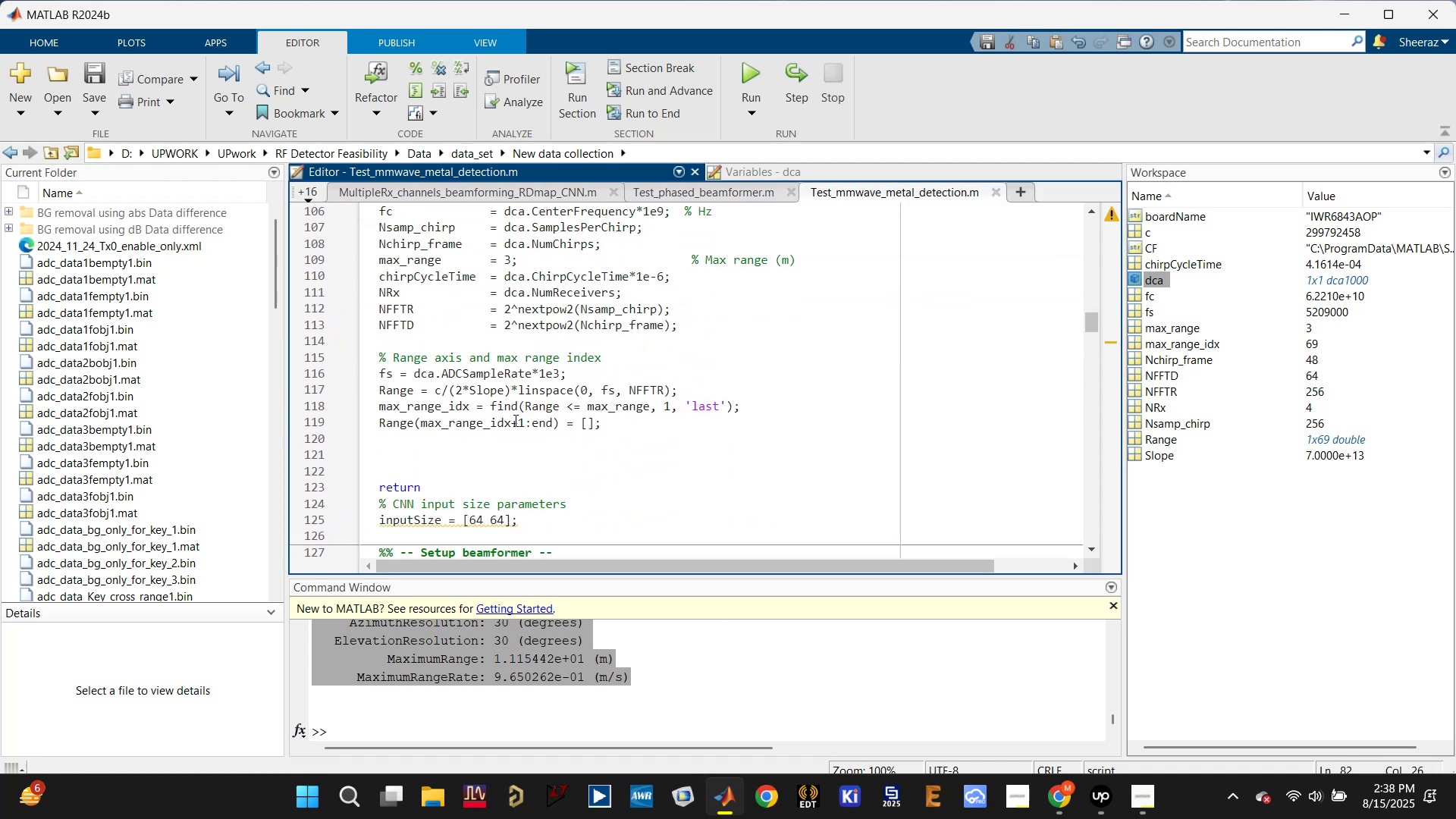 
scroll: coordinate [514, 420], scroll_direction: up, amount: 1.0
 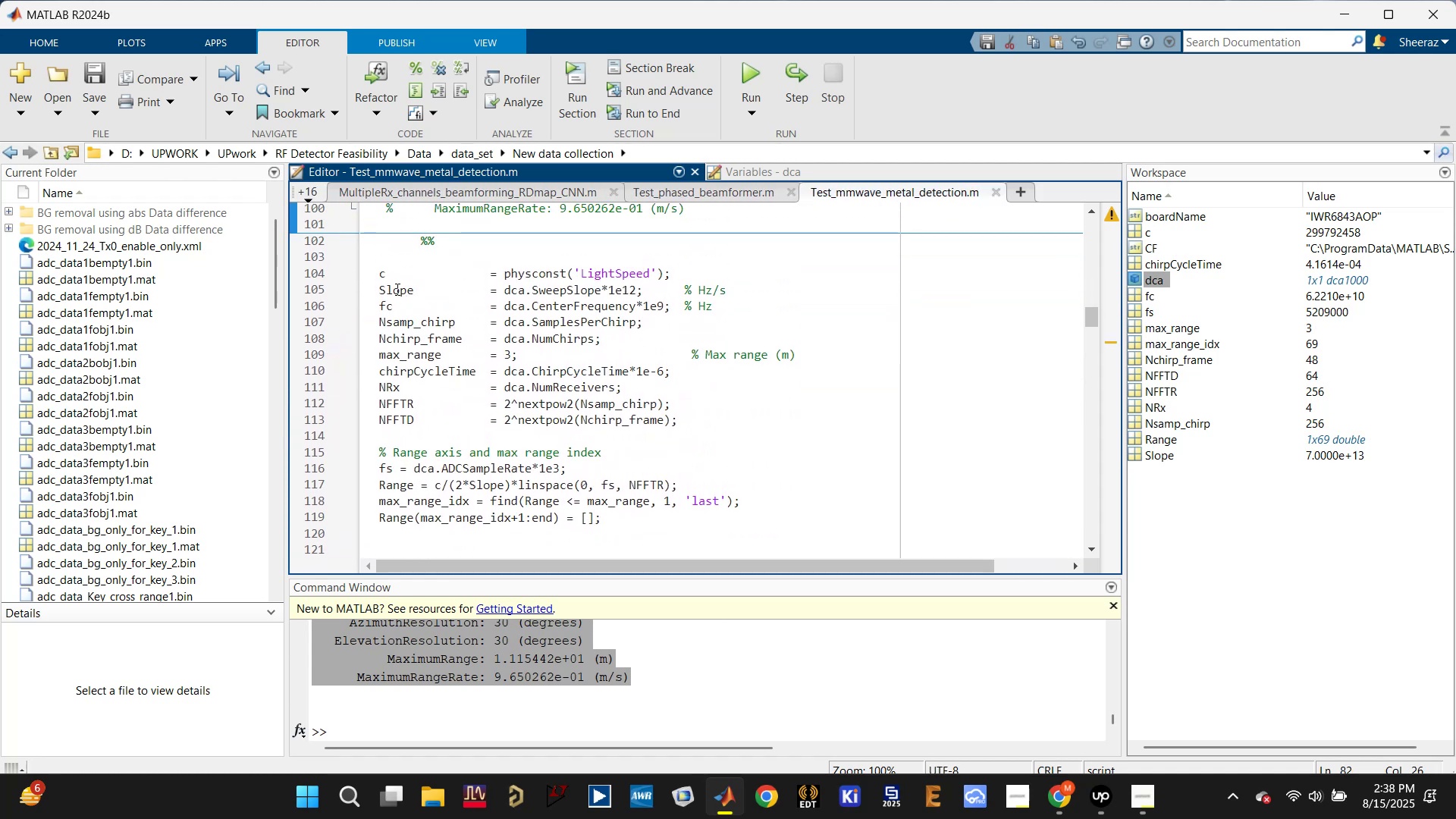 
left_click_drag(start_coordinate=[381, 258], to_coordinate=[598, 377])
 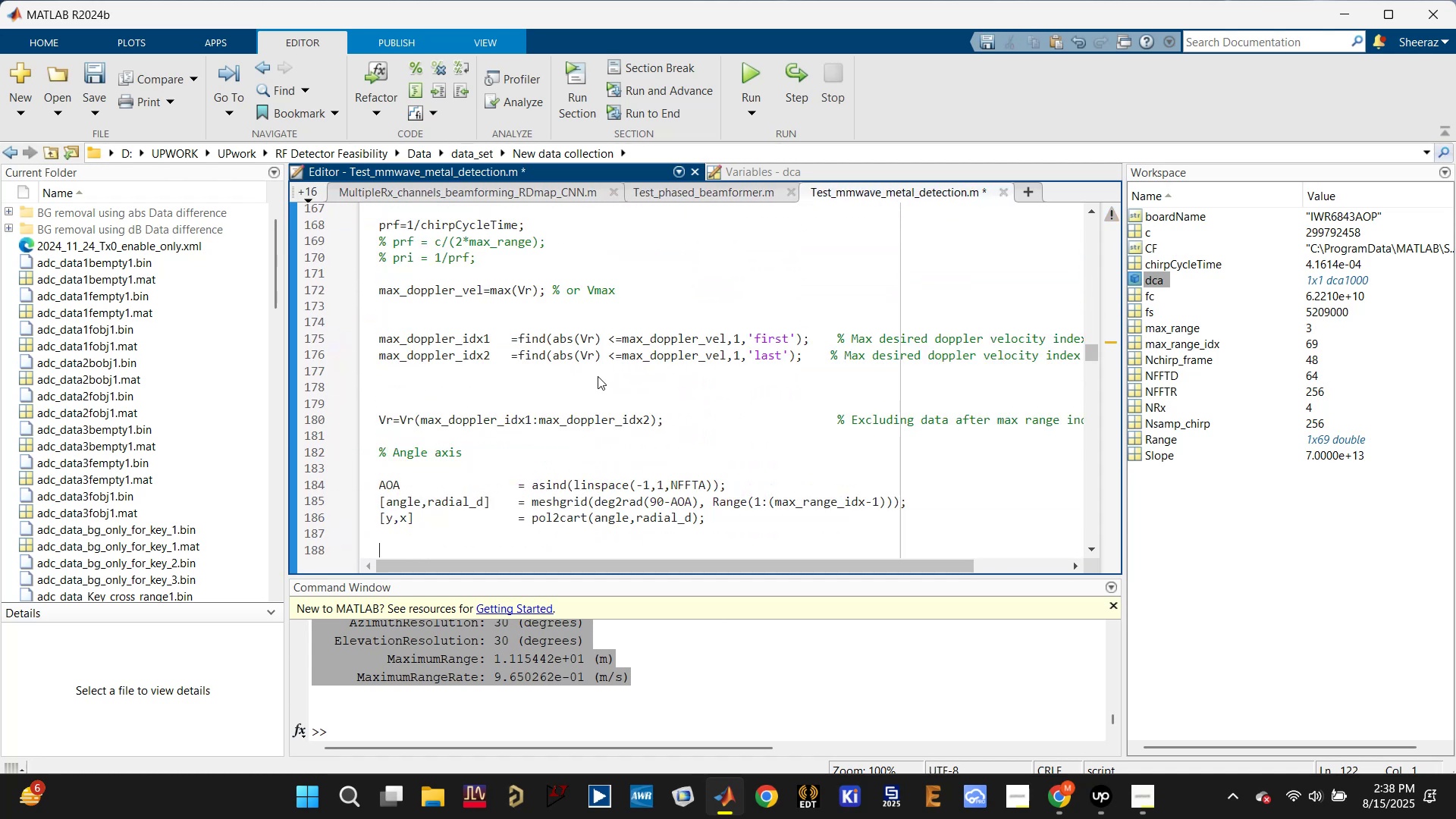 
scroll: coordinate [580, 378], scroll_direction: down, amount: 2.0
 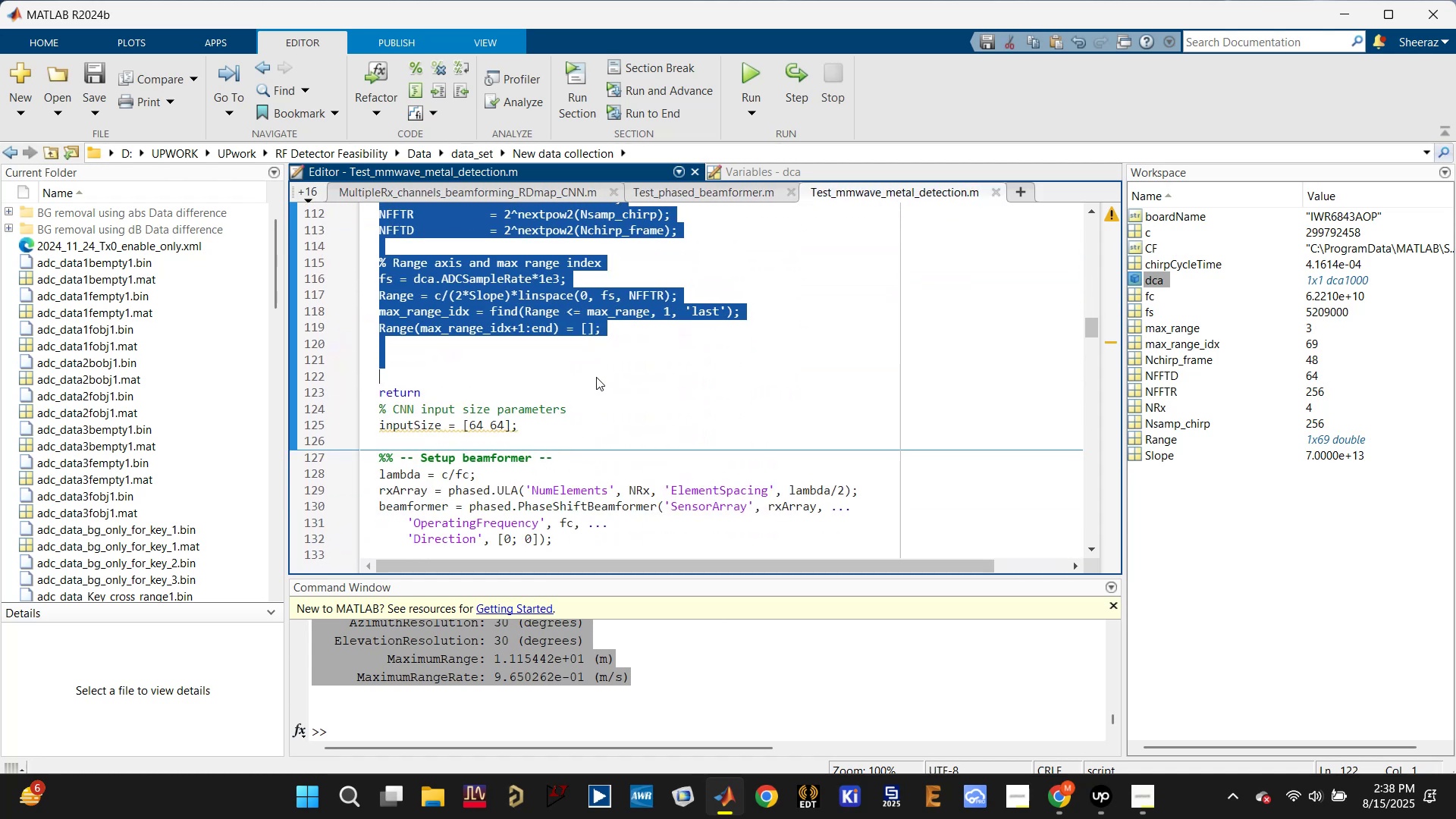 
key(Control+V)
 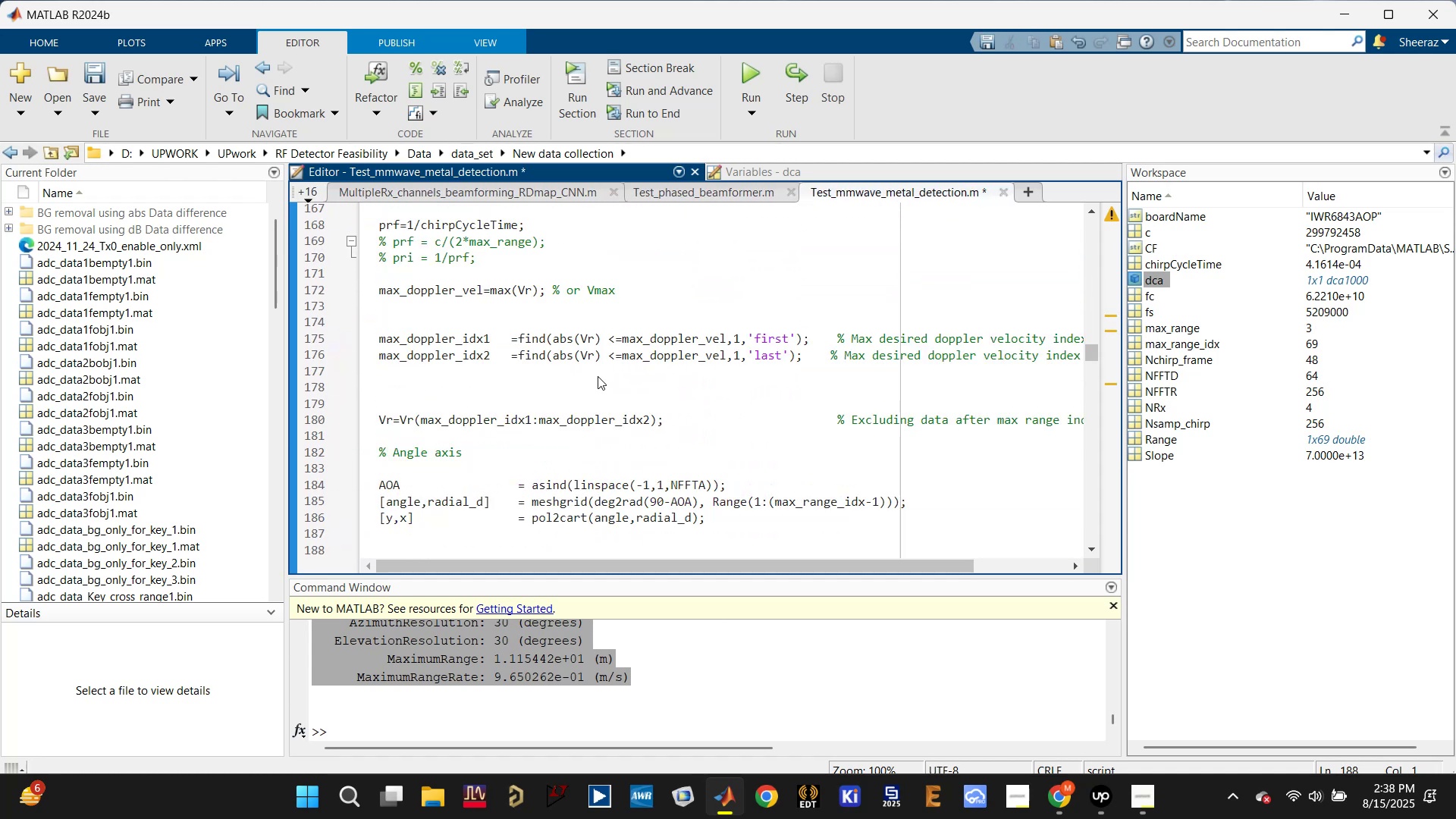 
scroll: coordinate [568, 391], scroll_direction: up, amount: 6.0
 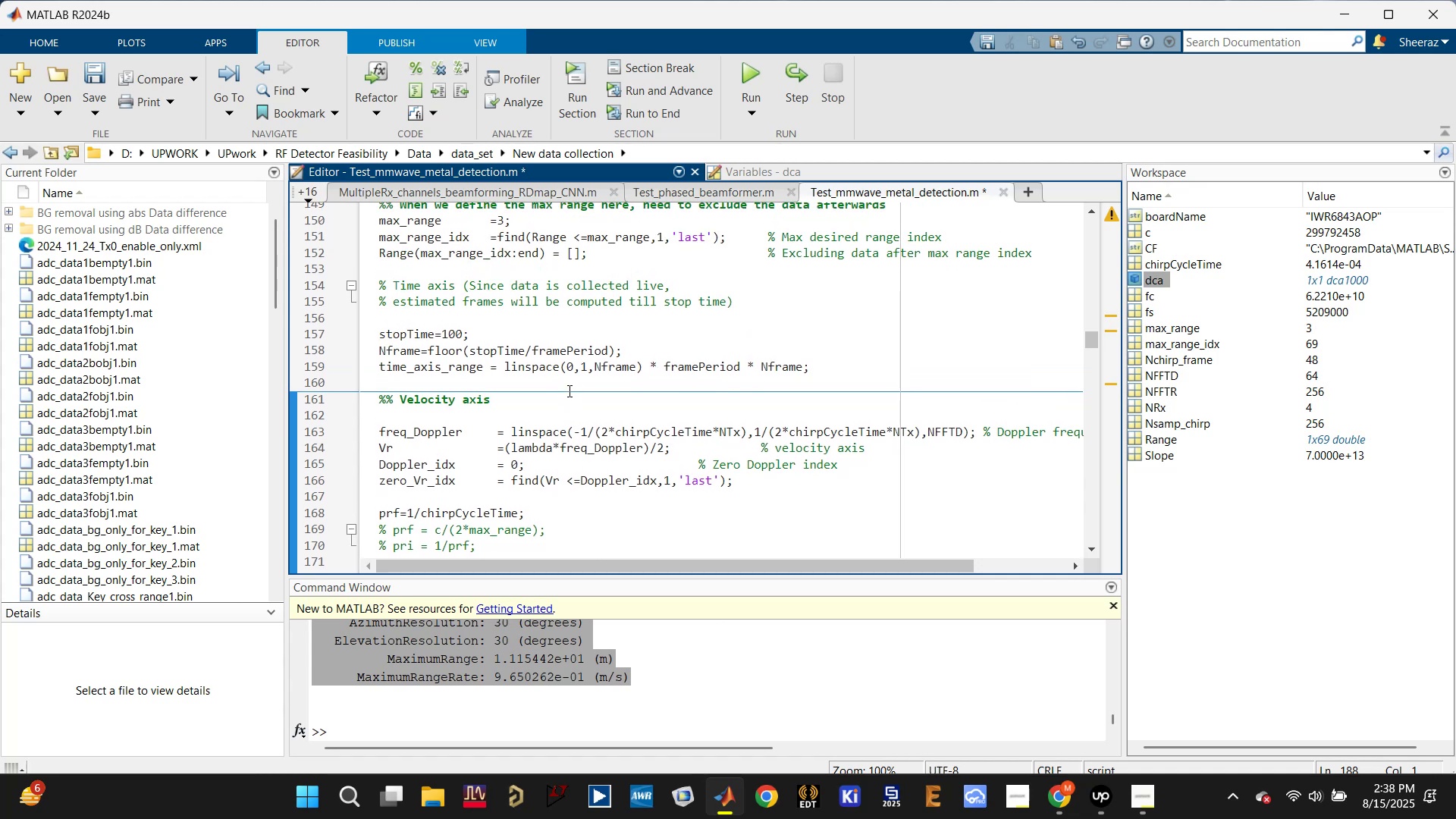 
key(Control+S)
 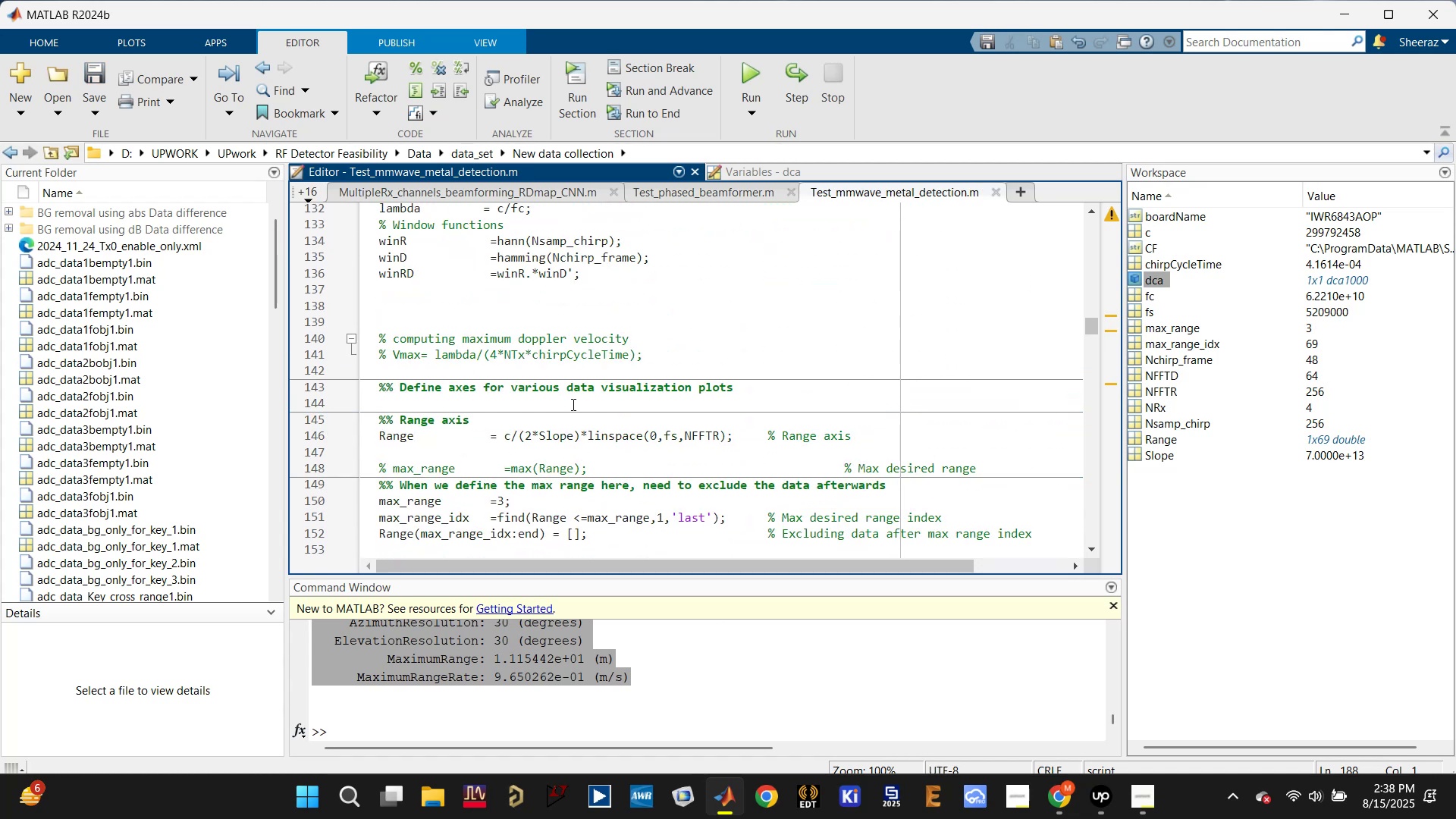 
left_click([577, 398])
 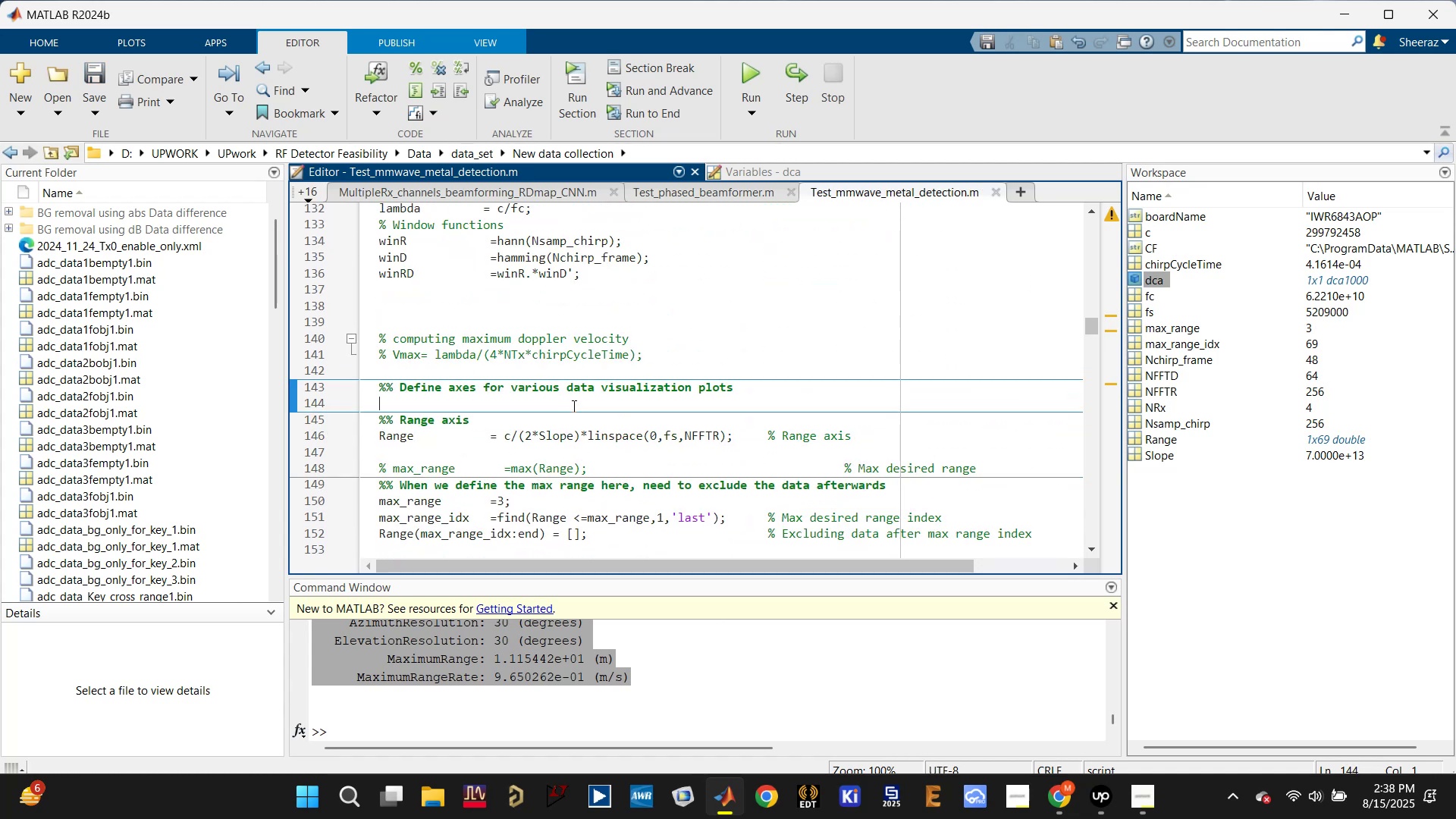 
scroll: coordinate [566, 409], scroll_direction: up, amount: 7.0
 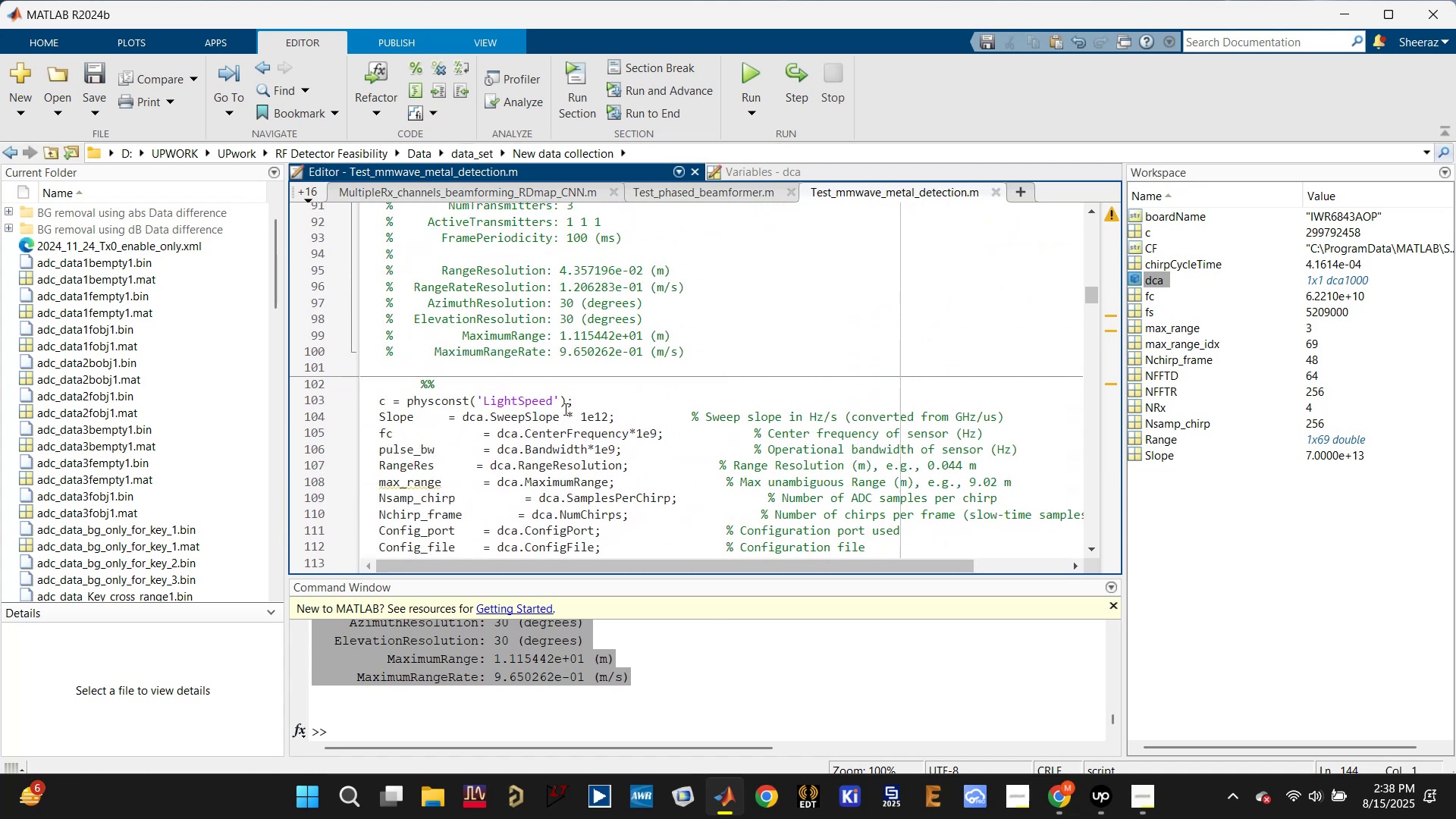 
scroll: coordinate [548, 413], scroll_direction: down, amount: 1.0
 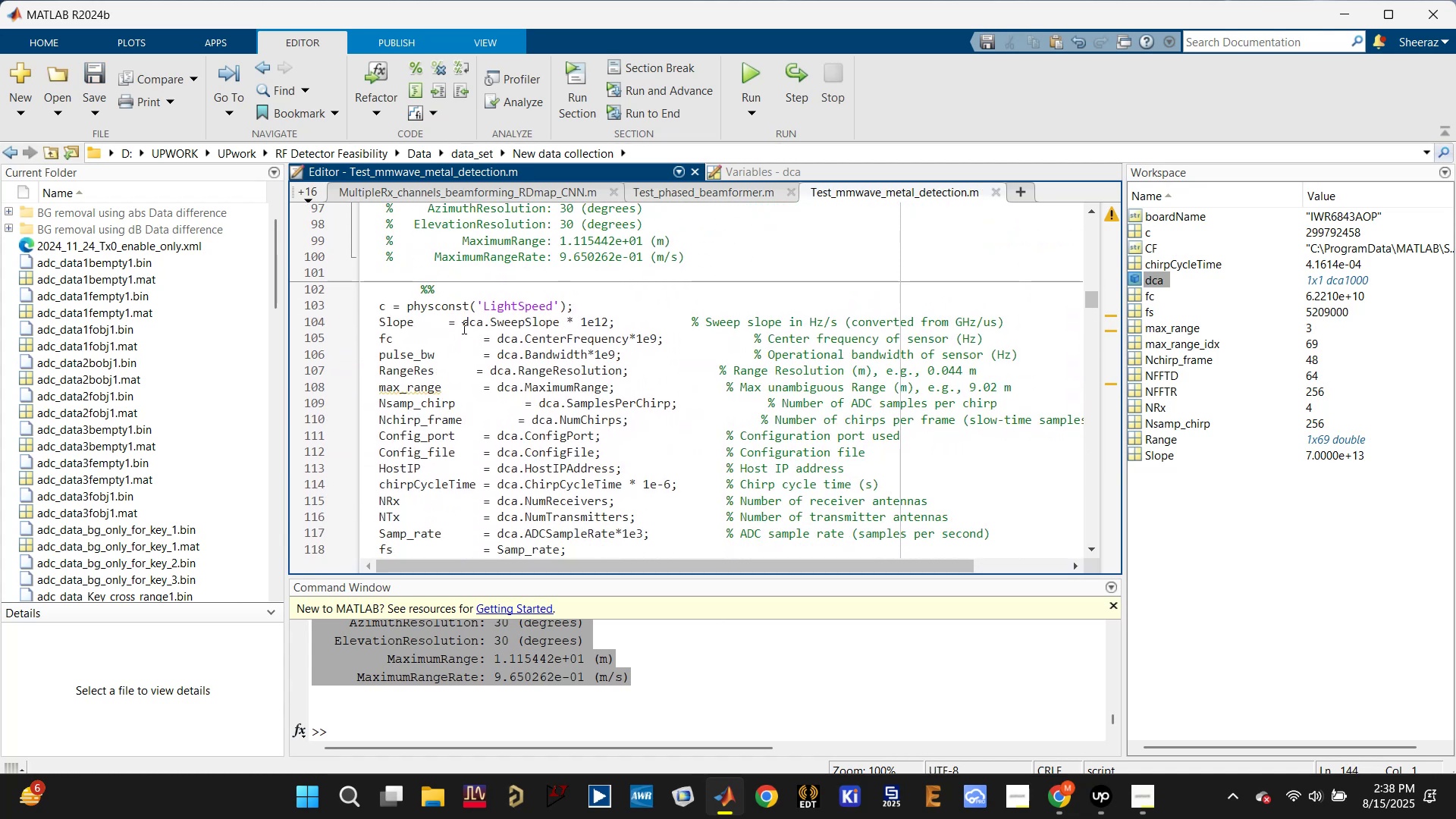 
scroll: coordinate [462, 328], scroll_direction: up, amount: 1.0
 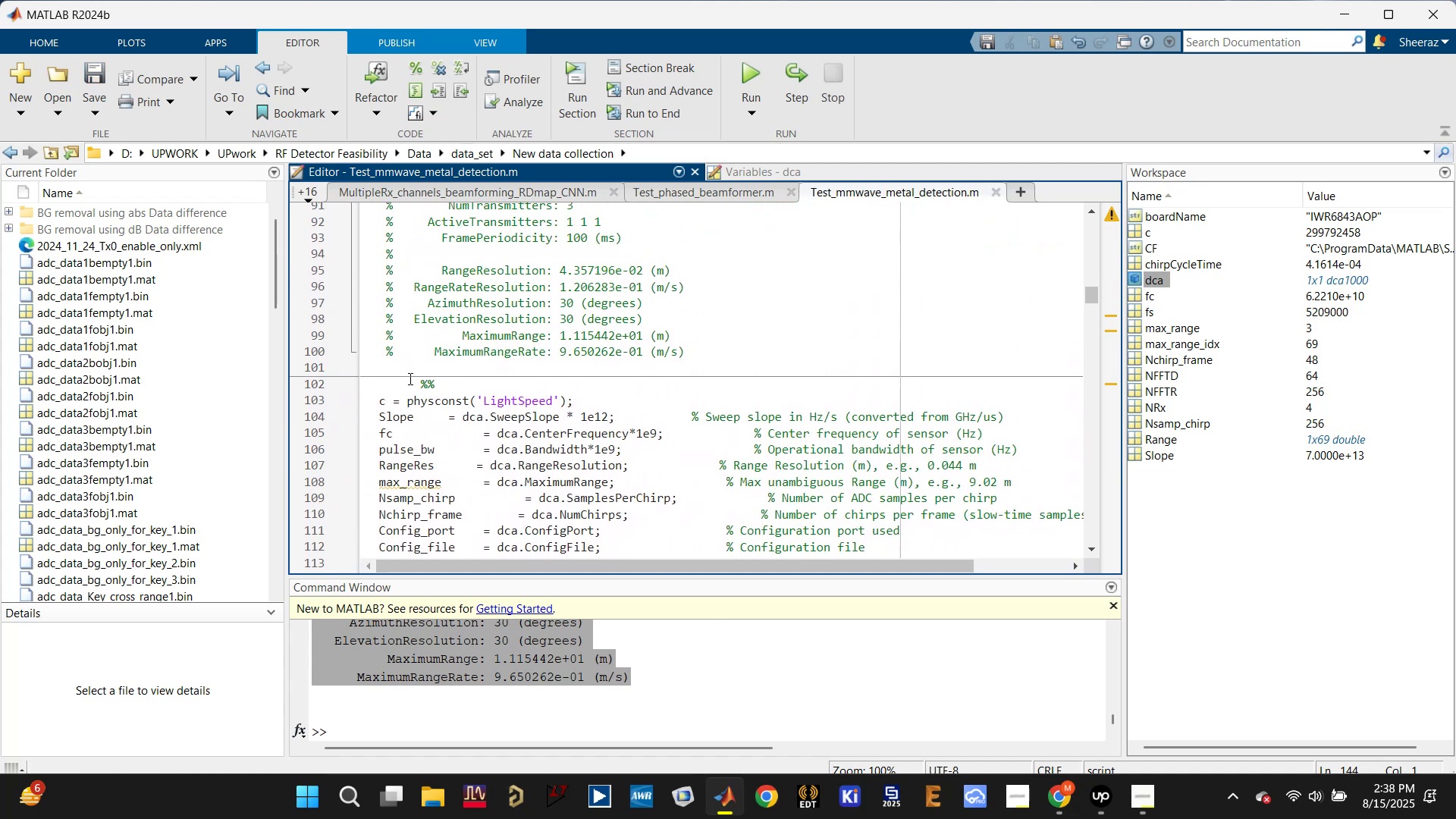 
left_click([416, 380])
 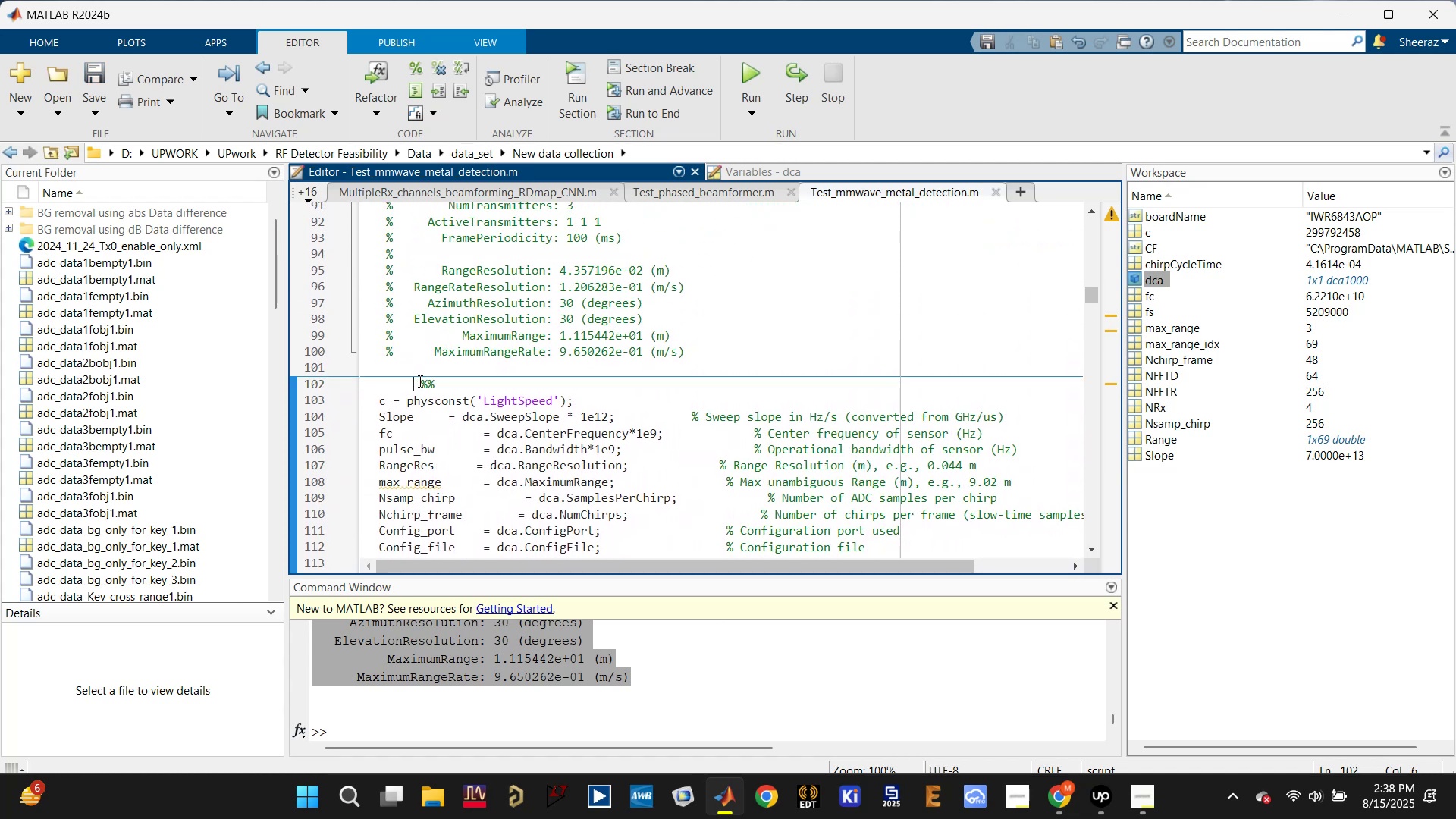 
double_click([419, 381])
 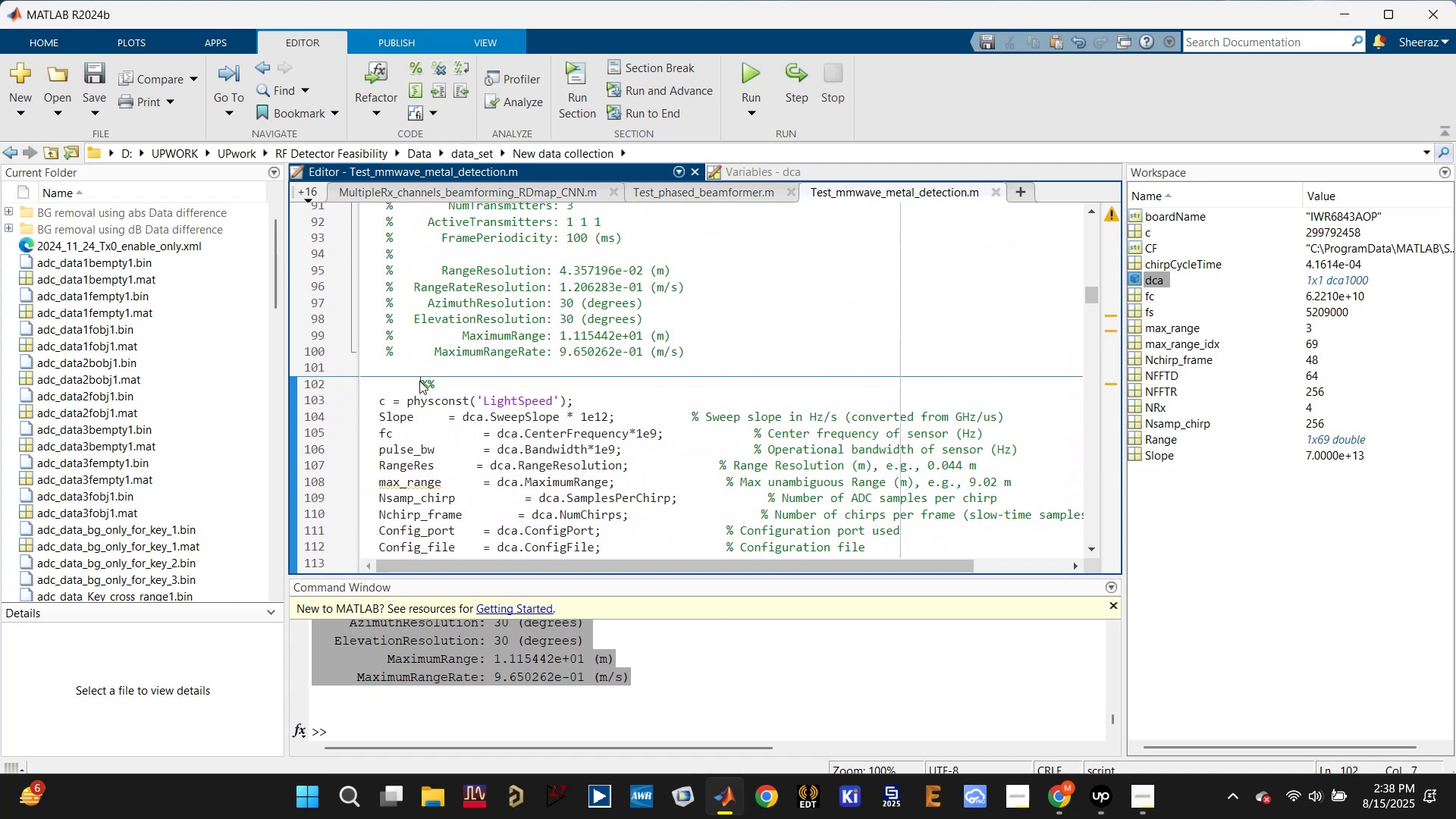 
key(Backspace)
 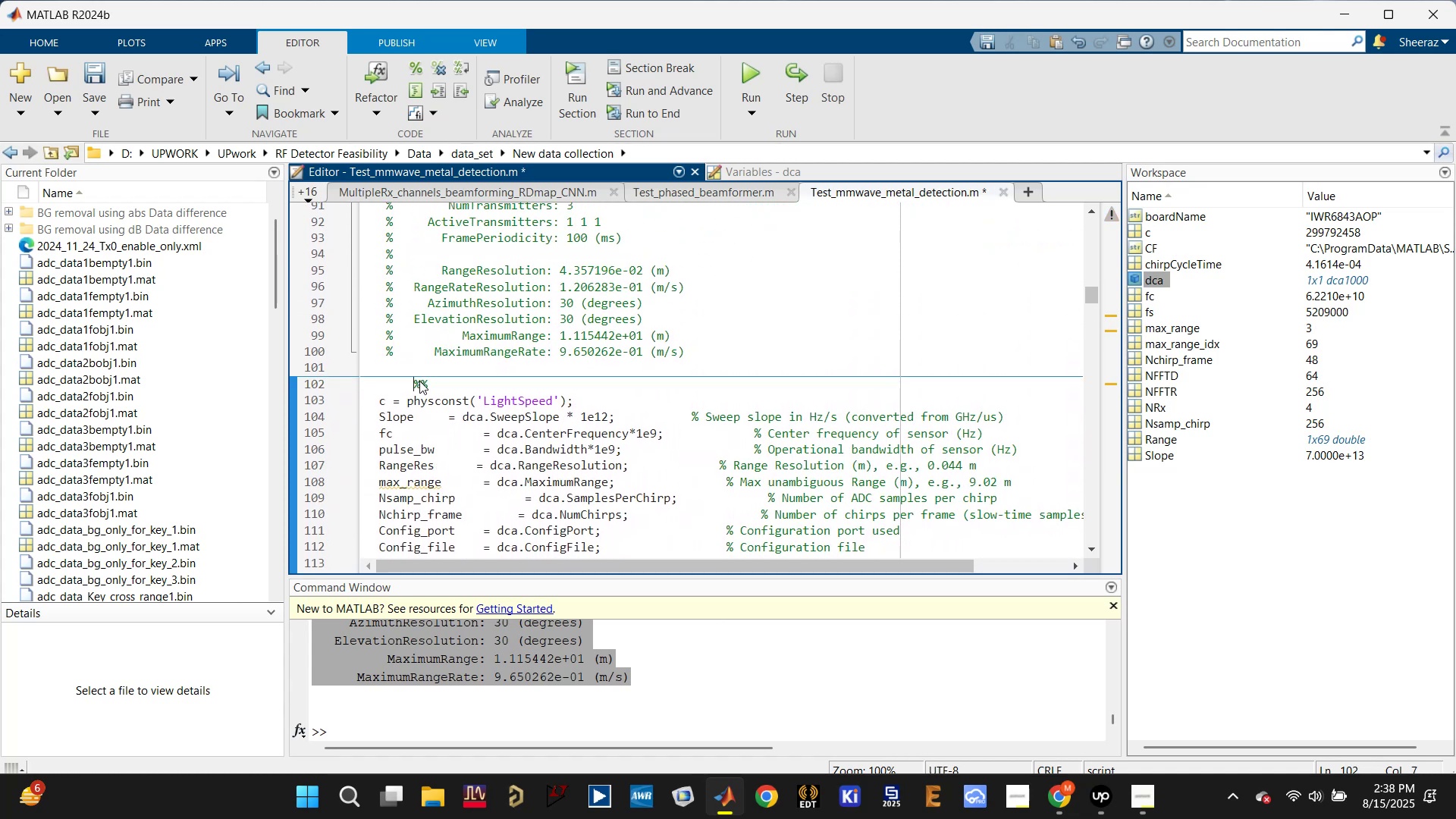 
key(Backspace)
 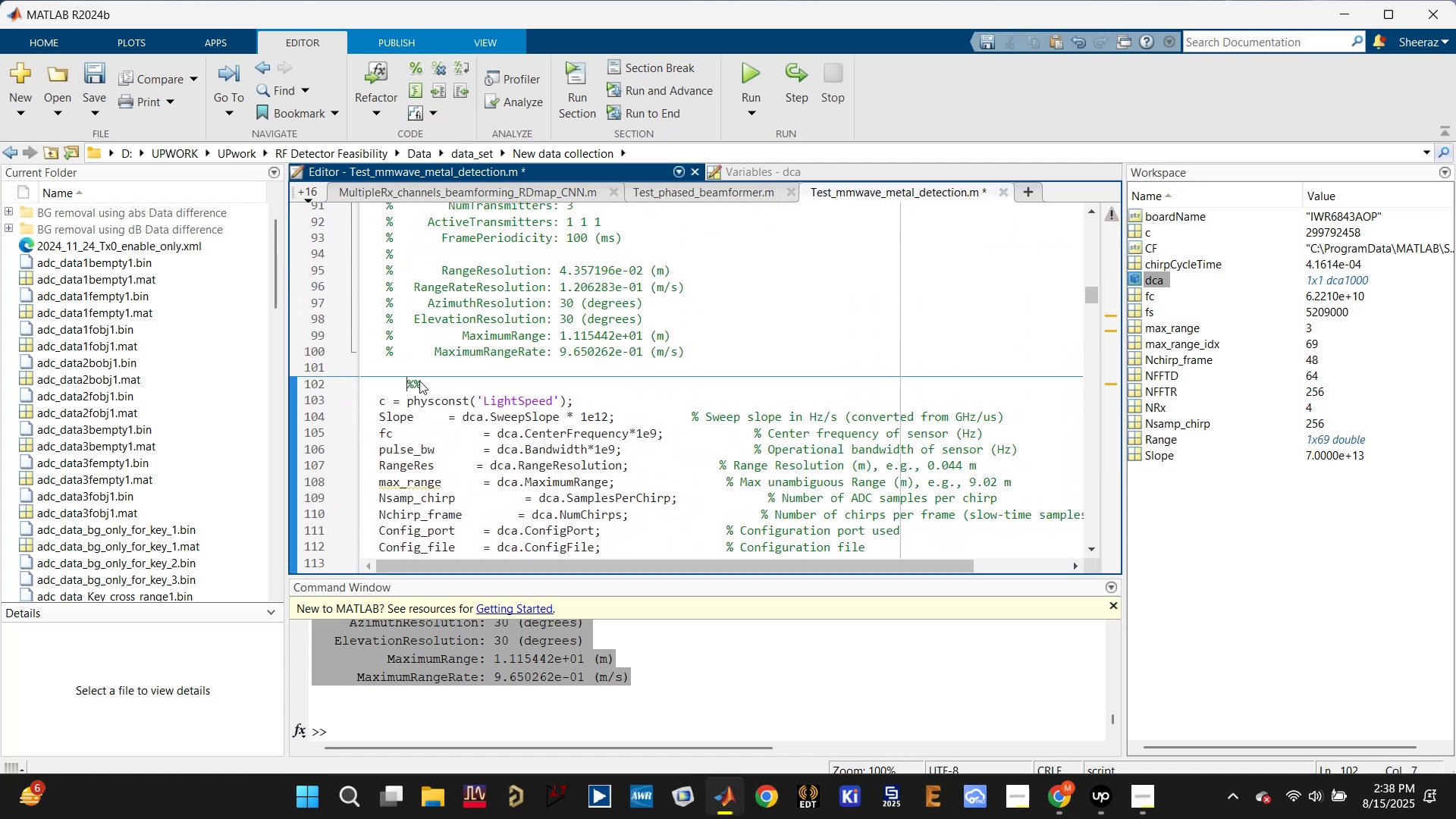 
key(Backspace)
 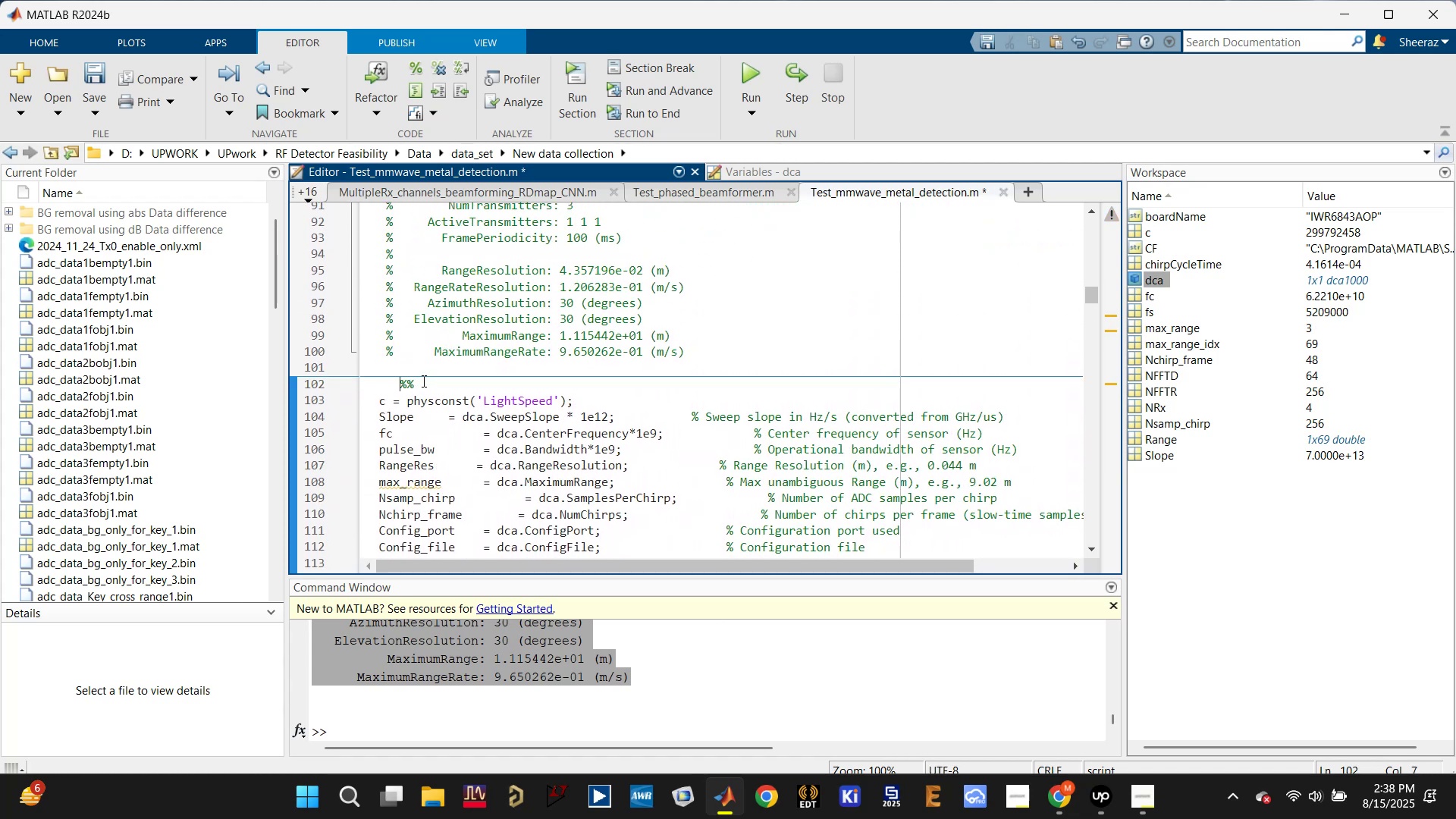 
key(Backspace)
 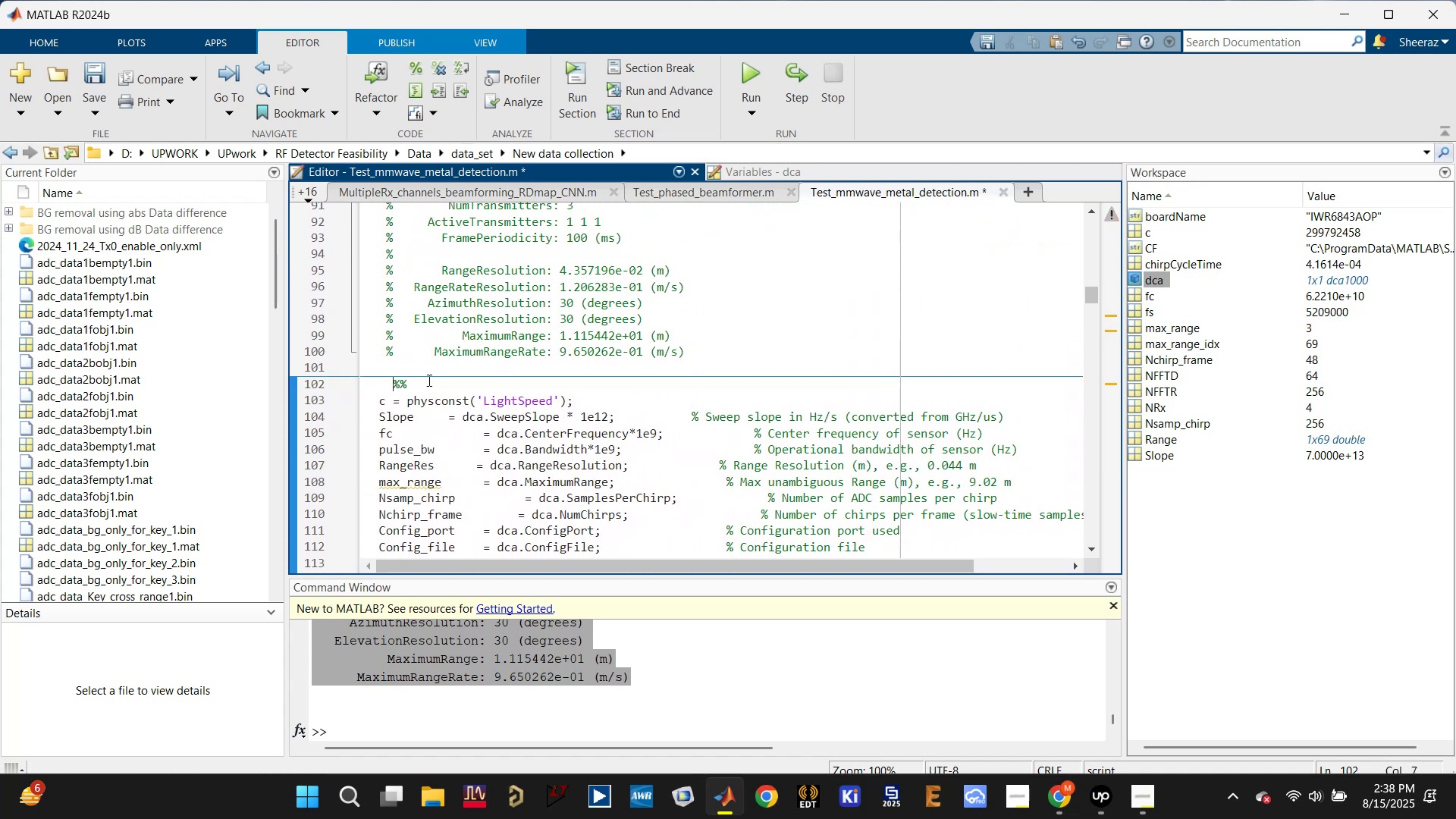 
key(Backspace)
 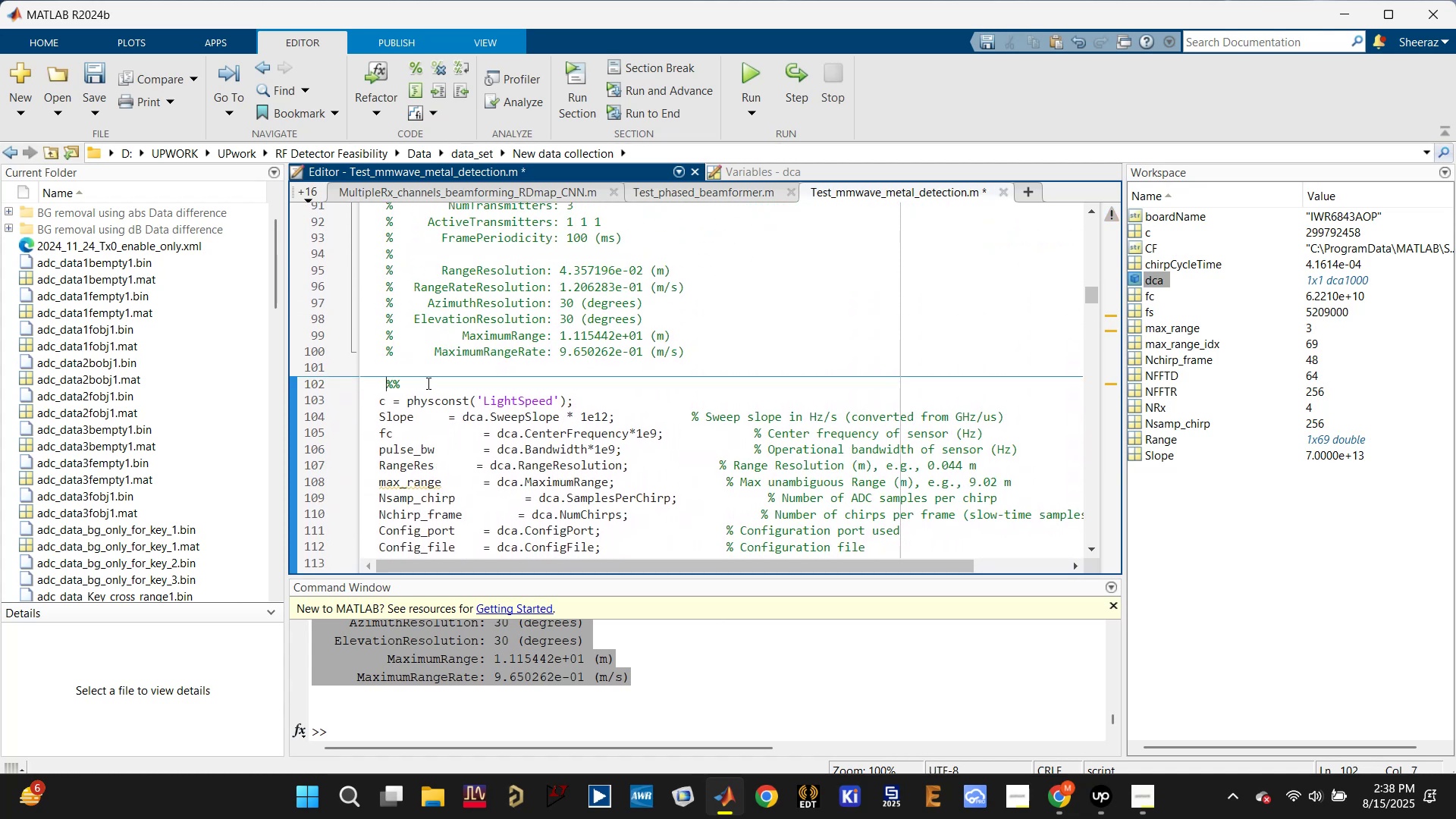 
left_click([427, 383])
 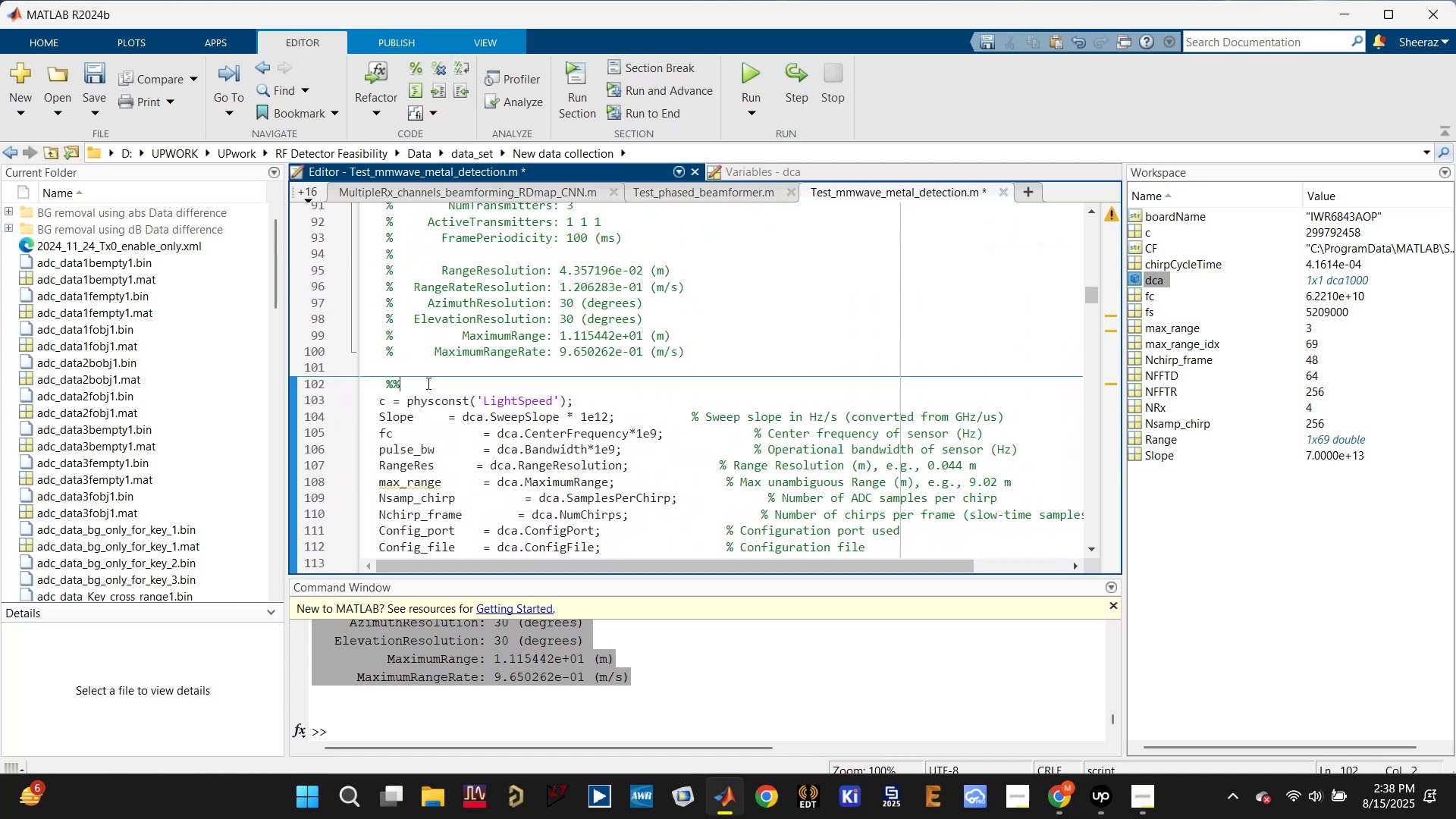 
key(Enter)
 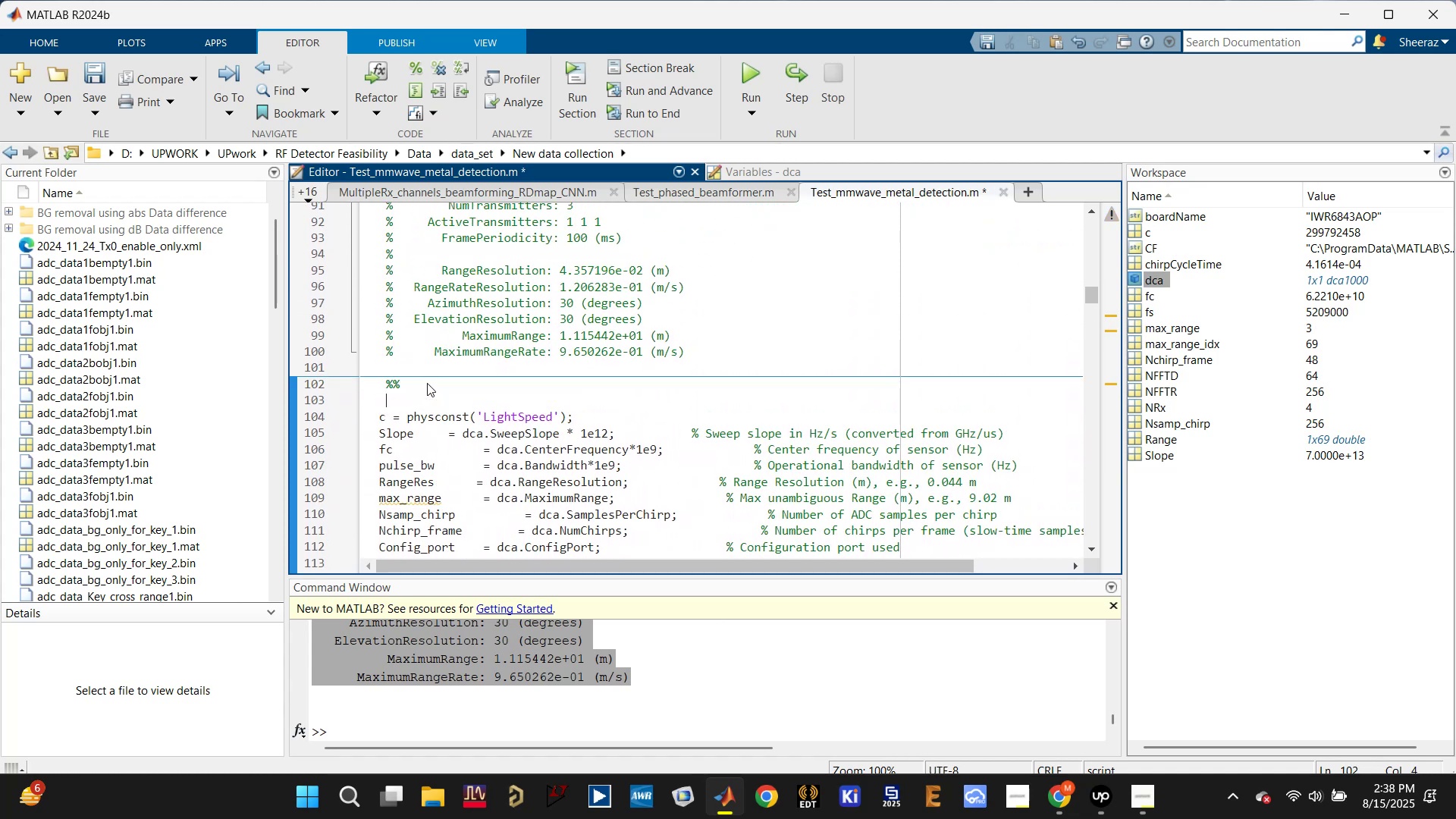 
scroll: coordinate [427, 383], scroll_direction: up, amount: 4.0
 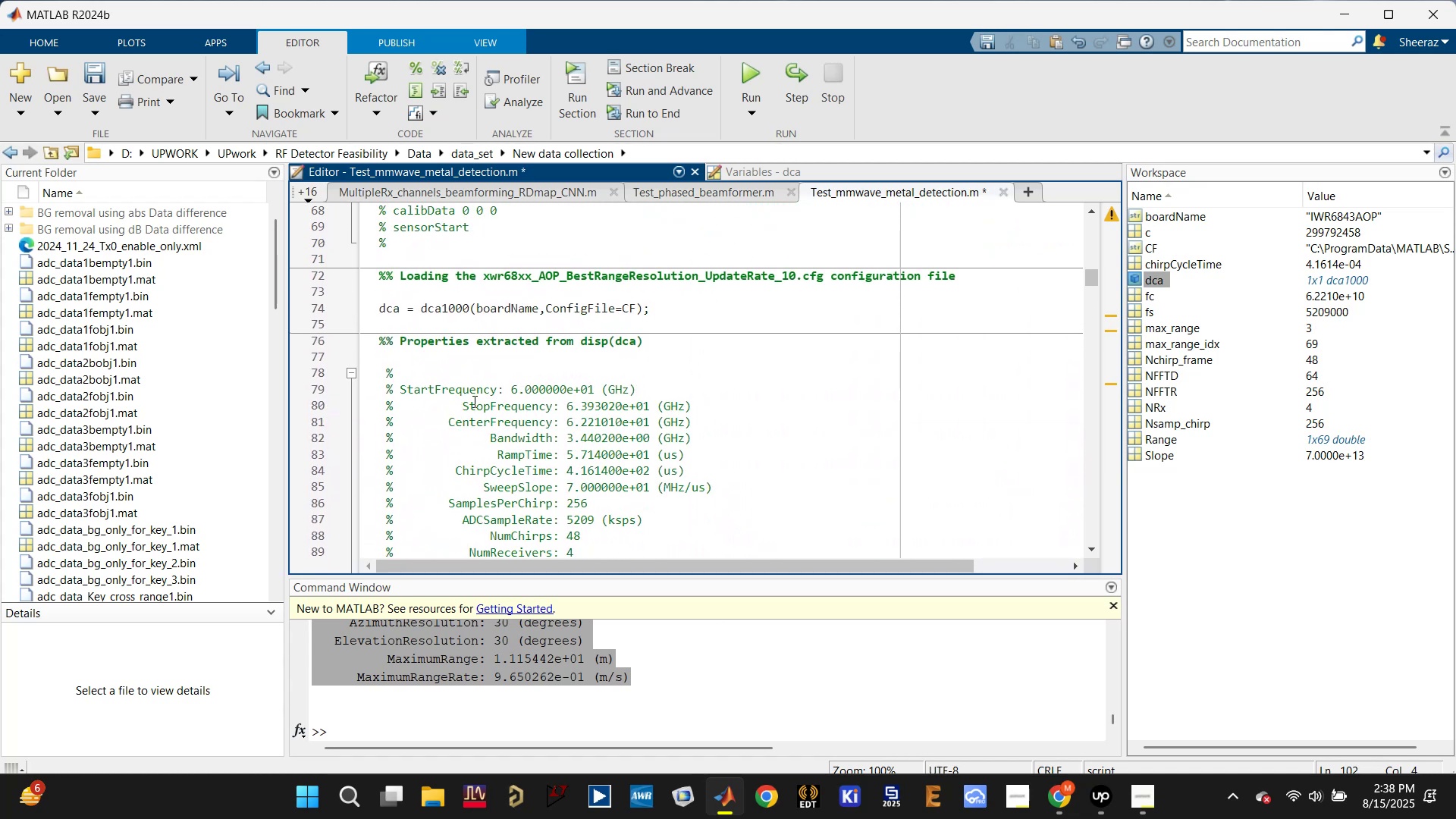 
key(Control+S)
 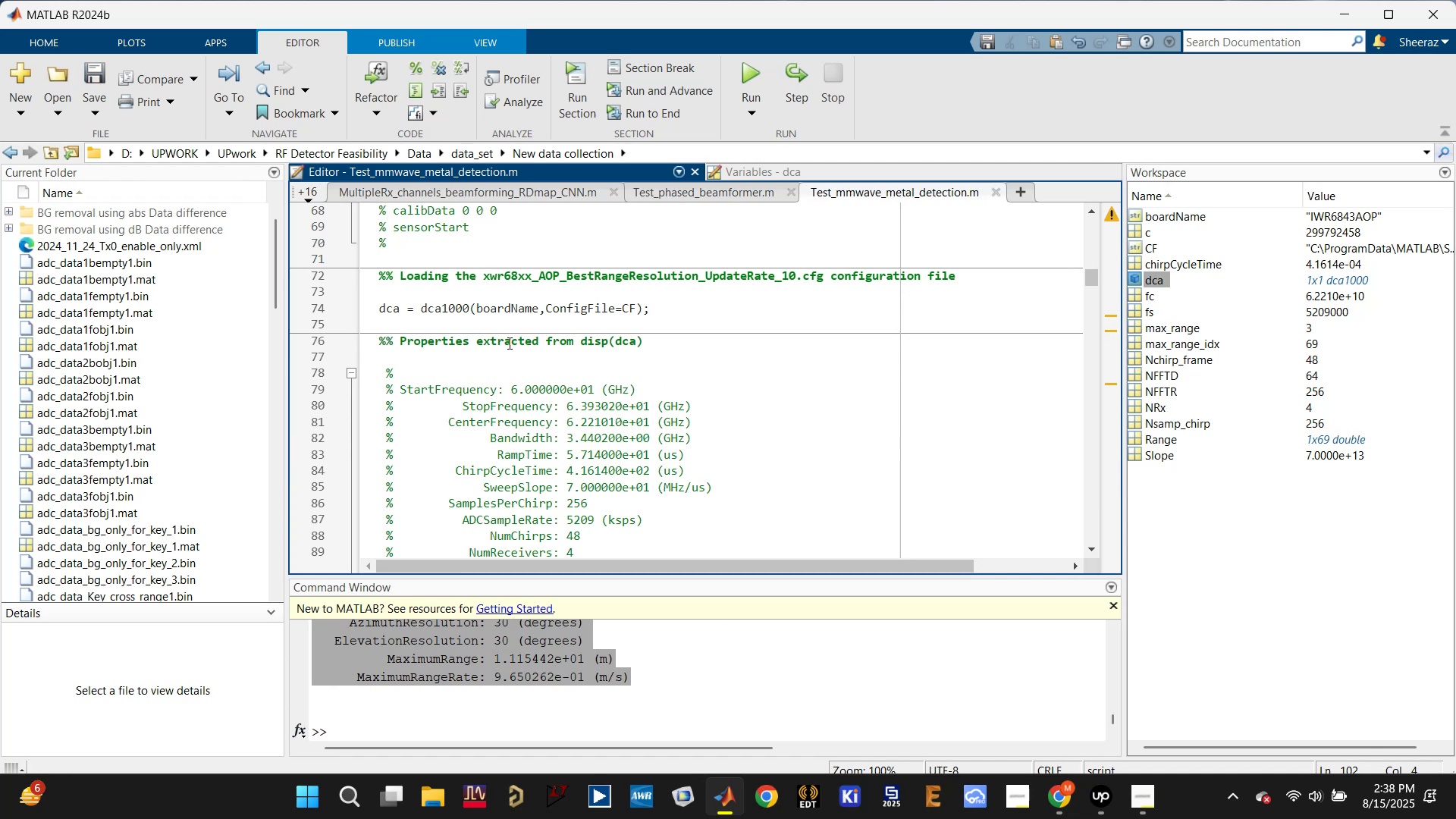 
double_click([507, 342])
 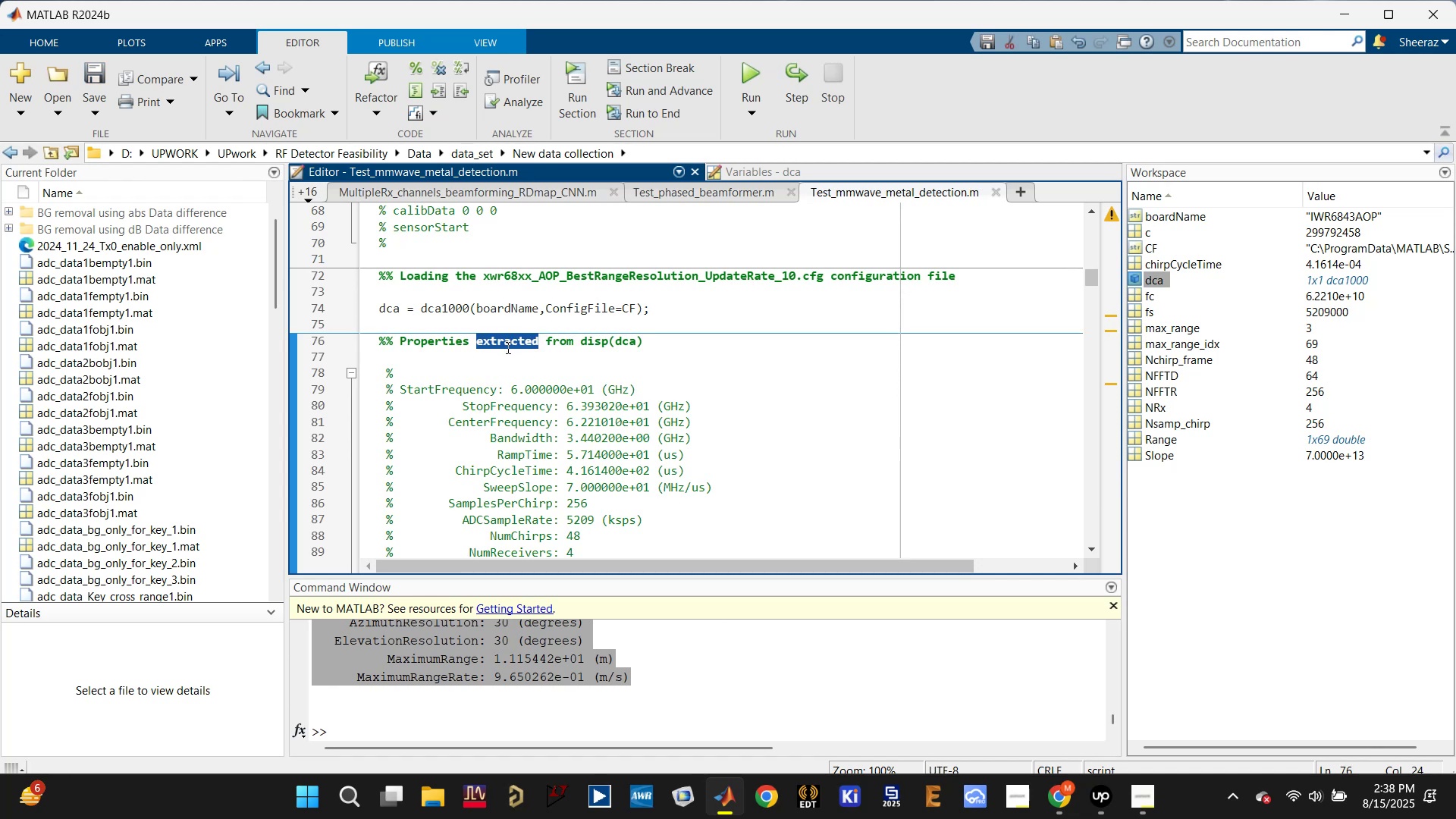 
scroll: coordinate [507, 362], scroll_direction: down, amount: 4.0
 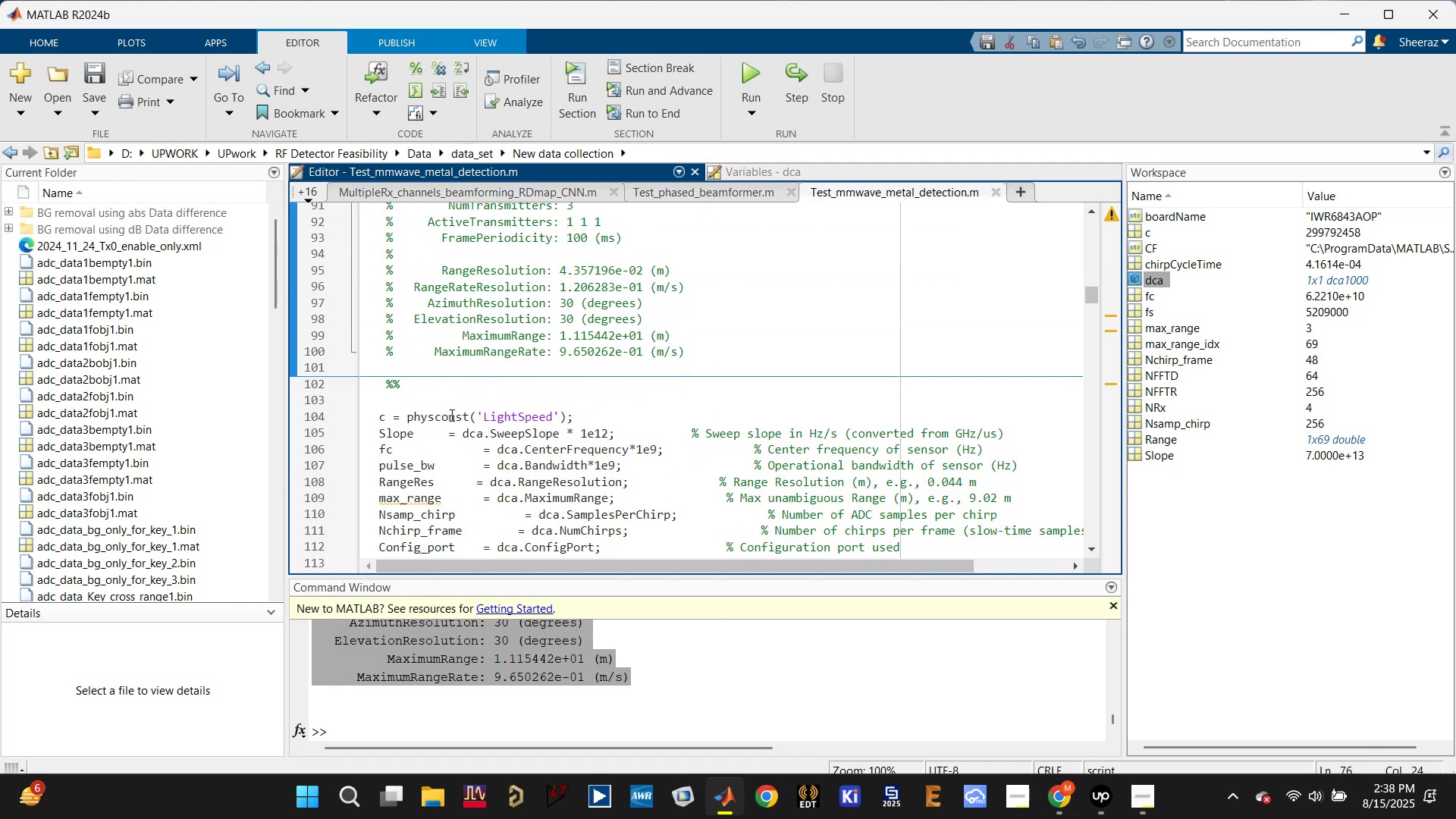 
left_click([473, 379])
 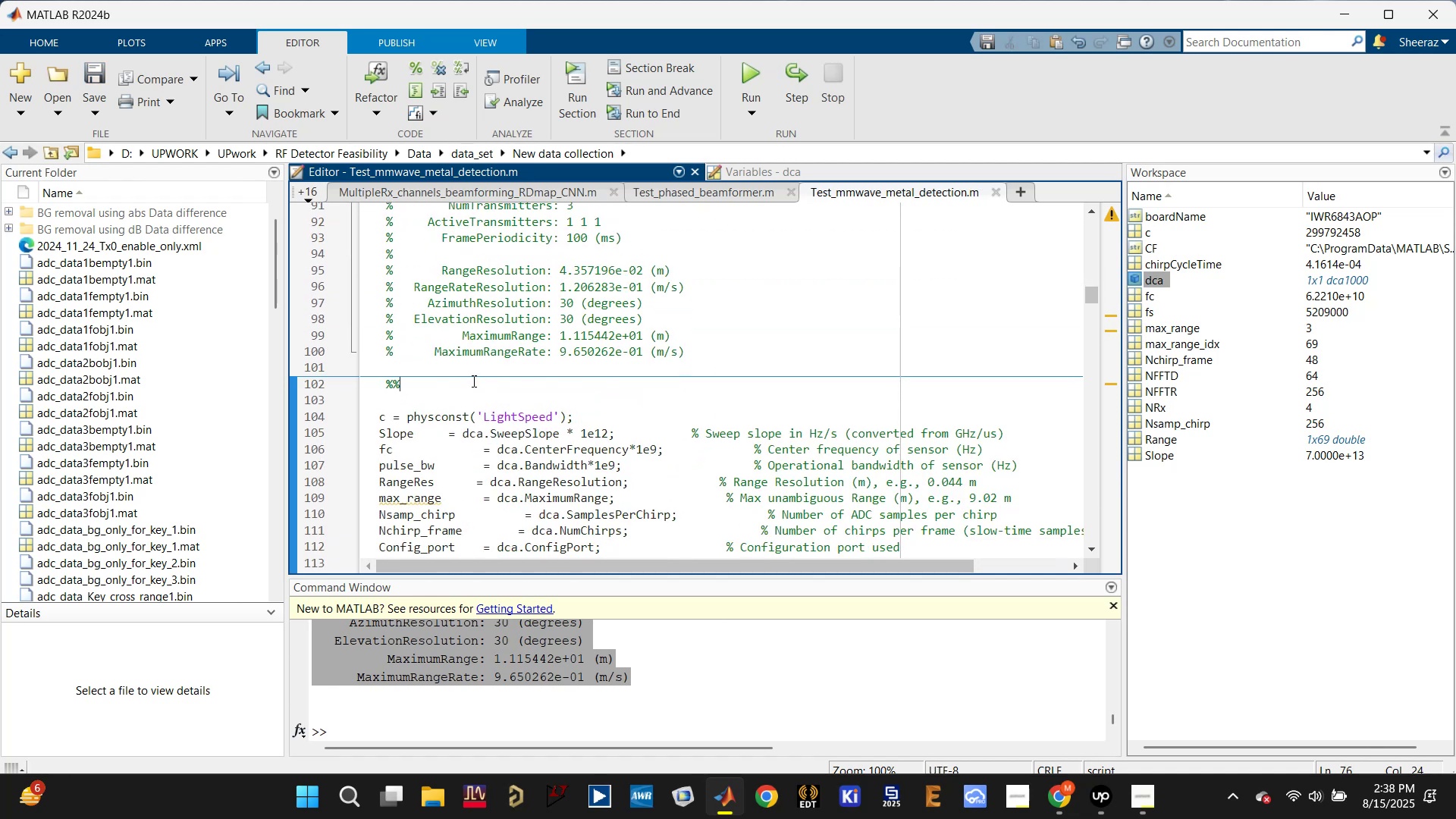 
type( Creating parameter varia)
key(Backspace)
key(Backspace)
key(Backspace)
key(Backspace)
key(Backspace)
type(co)
key(Backspace)
key(Backspace)
type(variables)
 